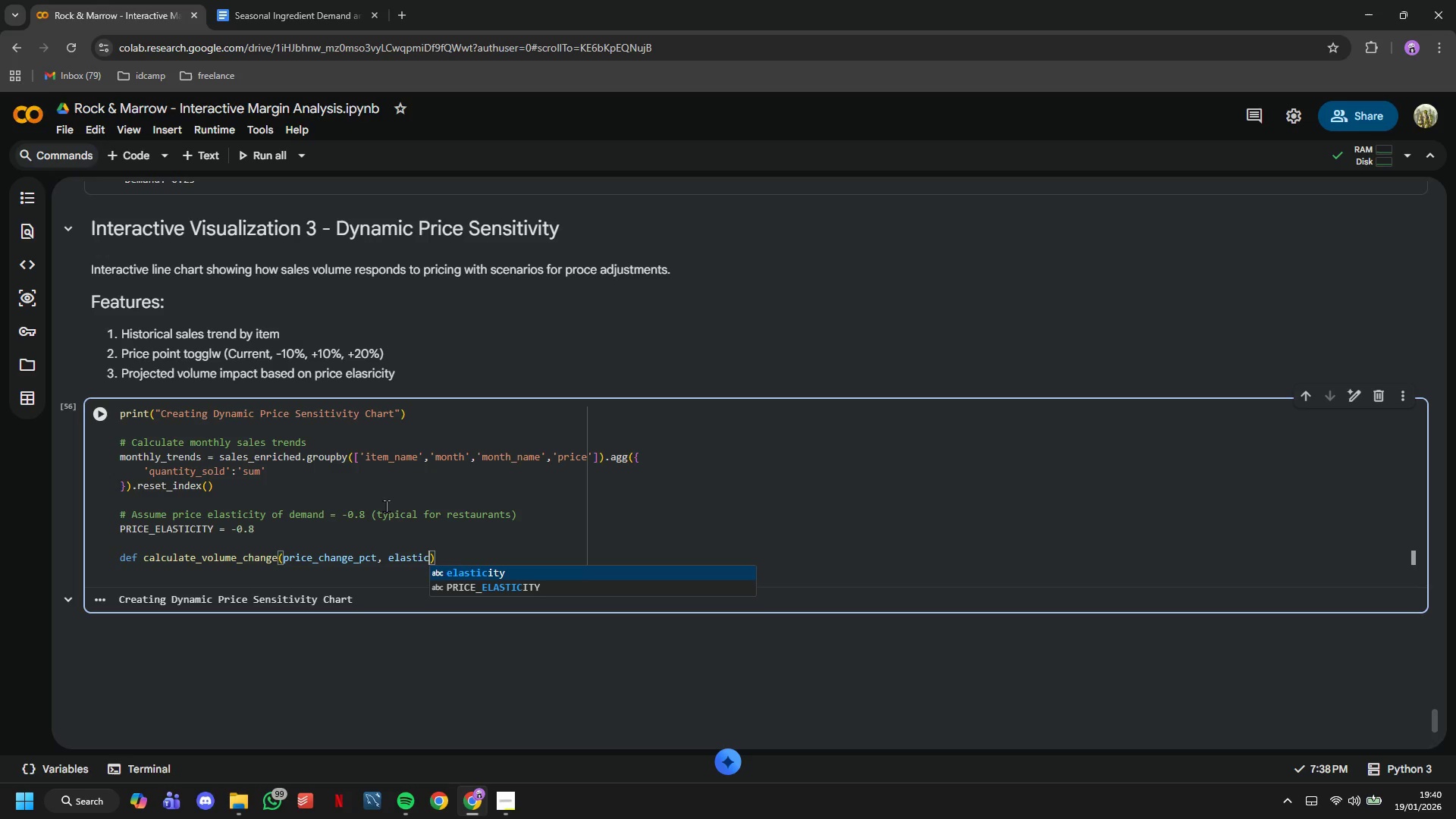 
key(ArrowRight)
 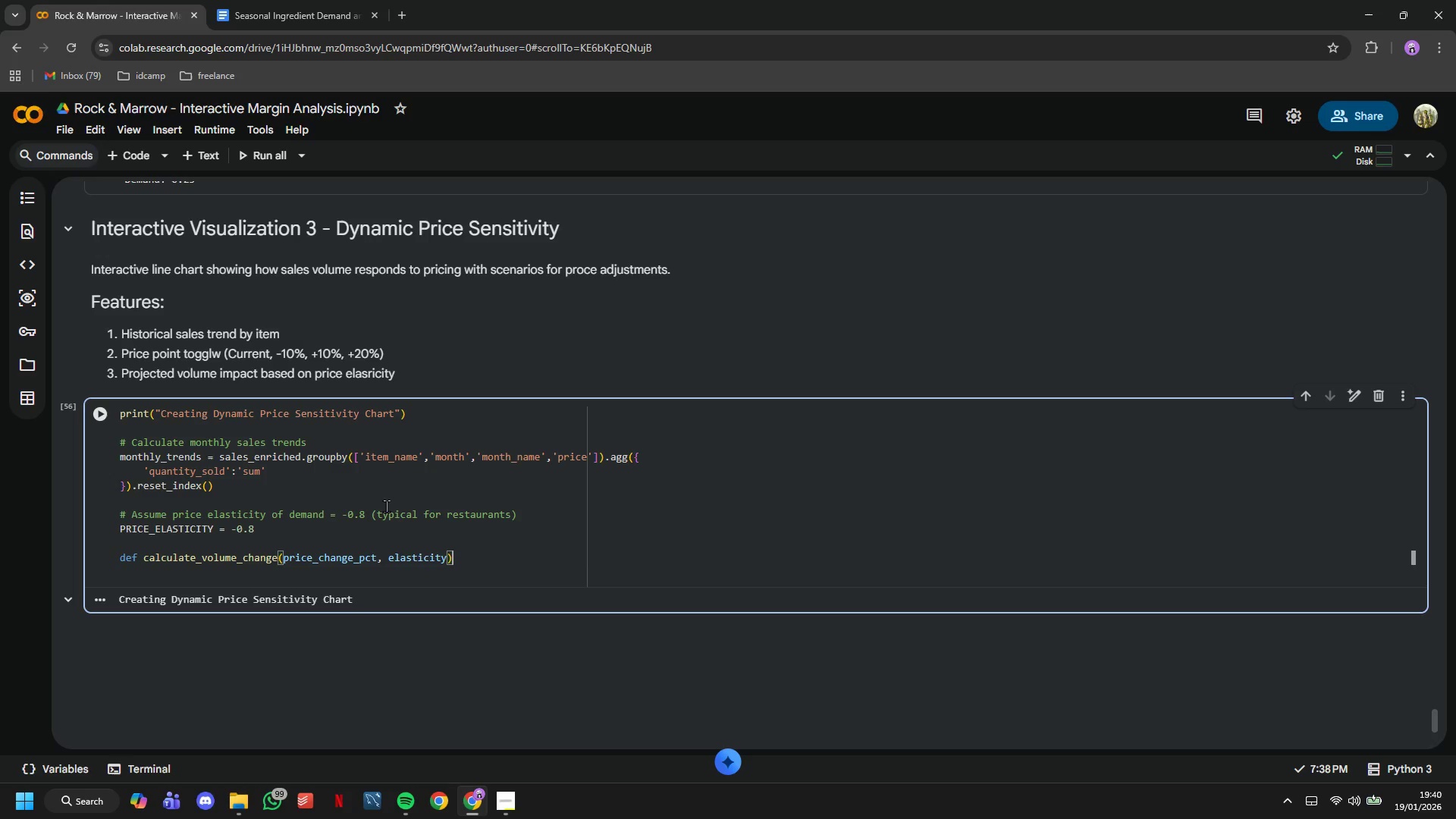 
key(Shift+Semicolon)
 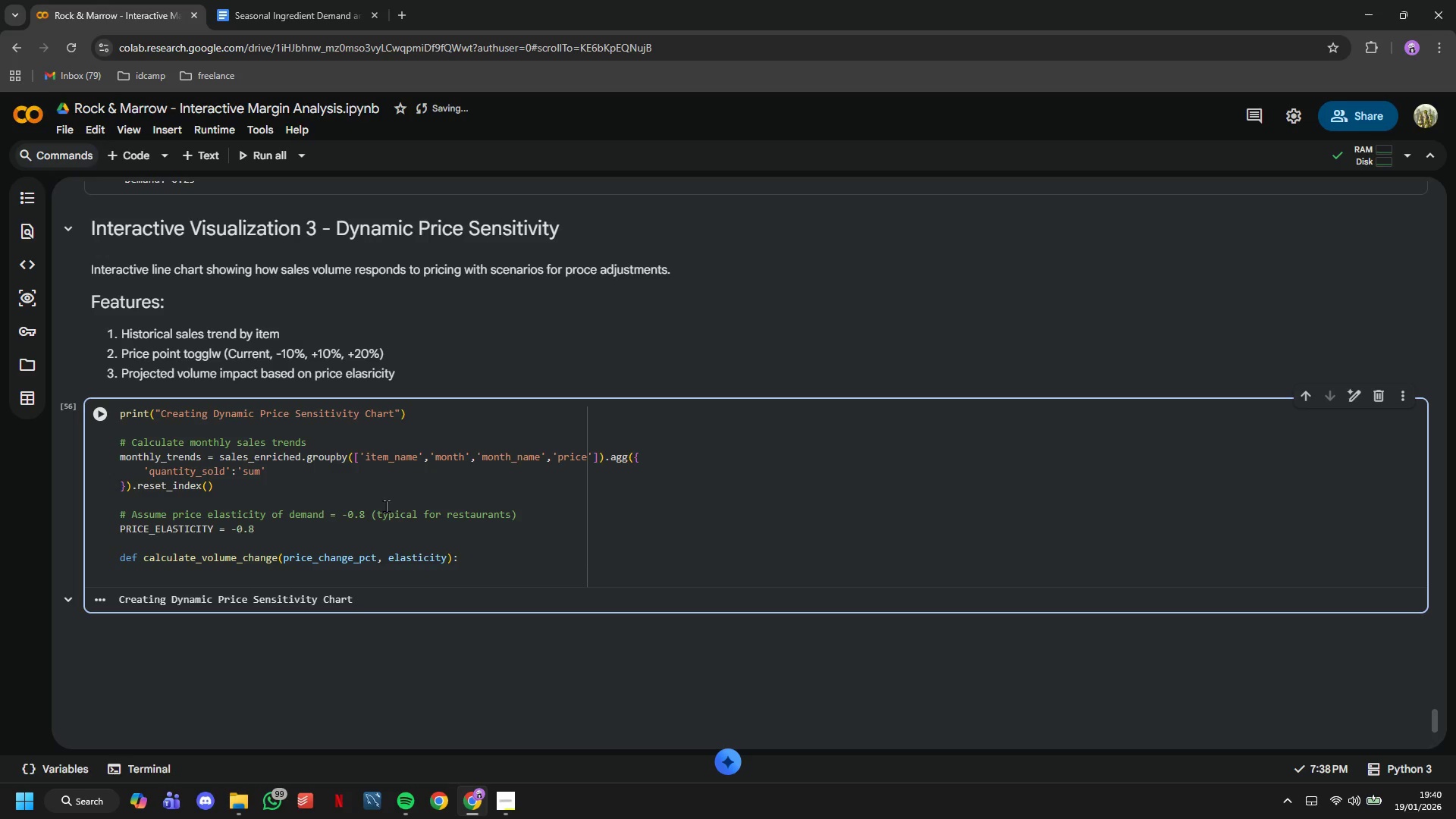 
key(ArrowLeft)
 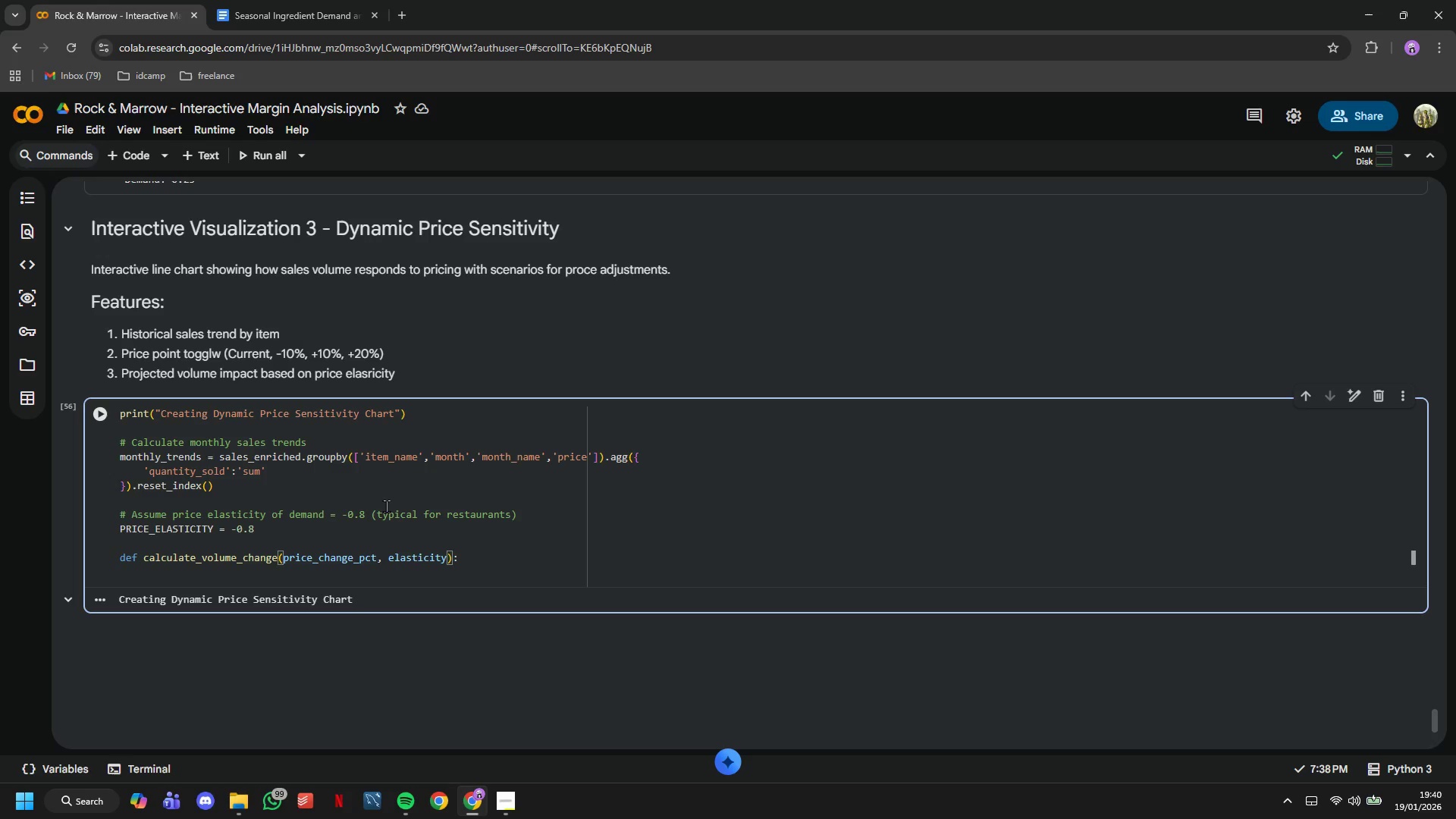 
key(ArrowLeft)
 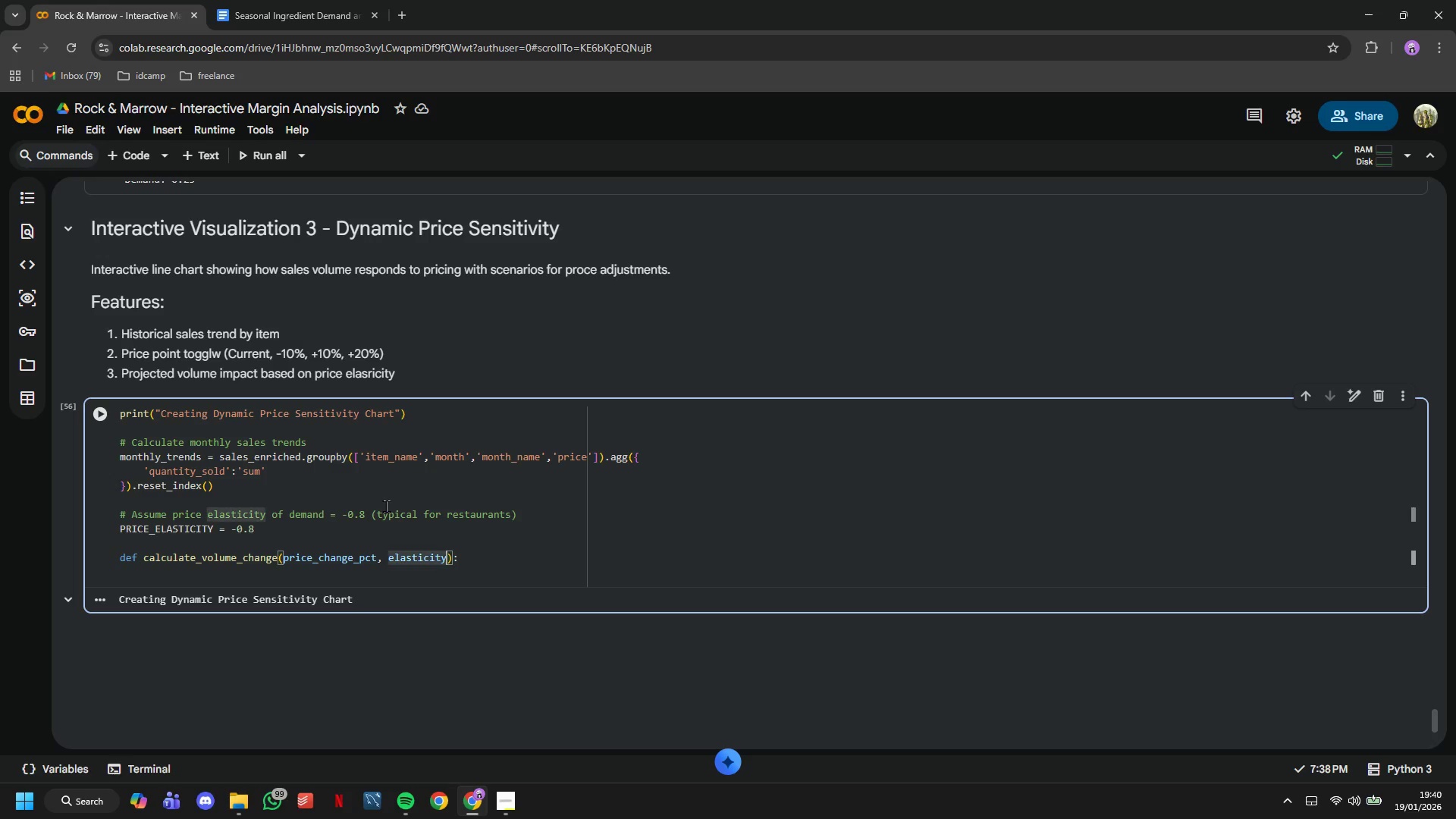 
key(ArrowRight)
 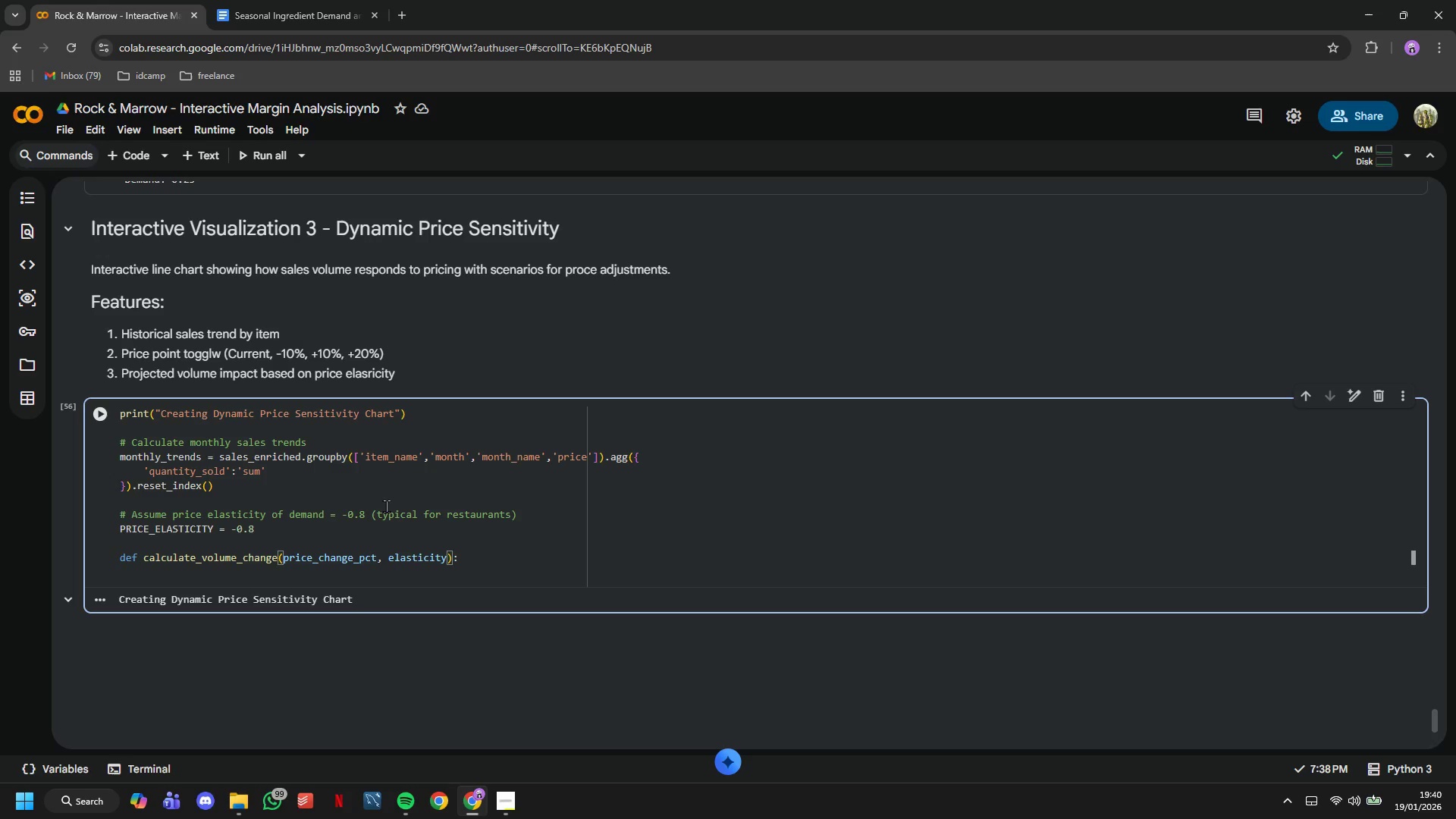 
key(ArrowLeft)
 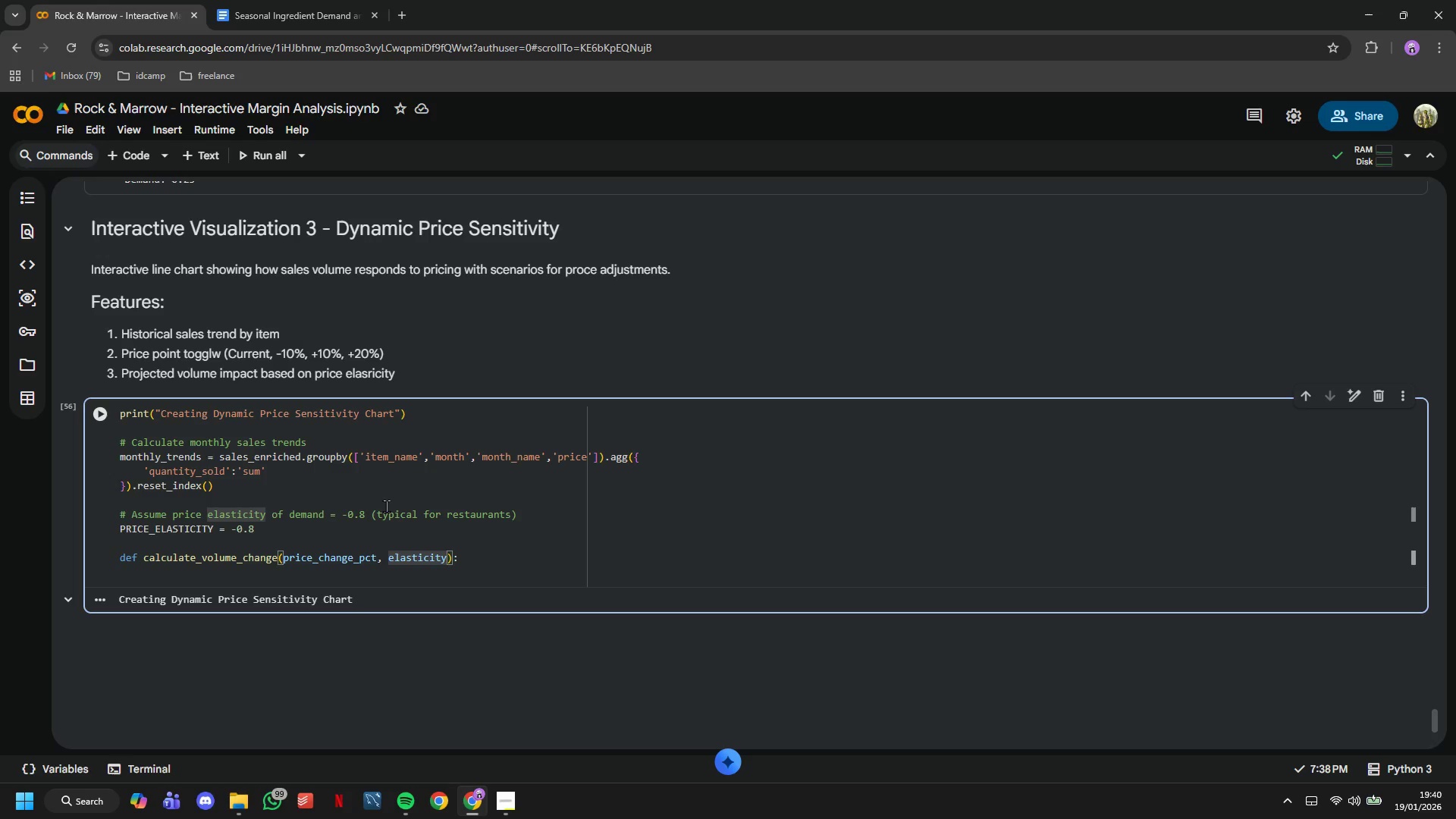 
key(Equal)
 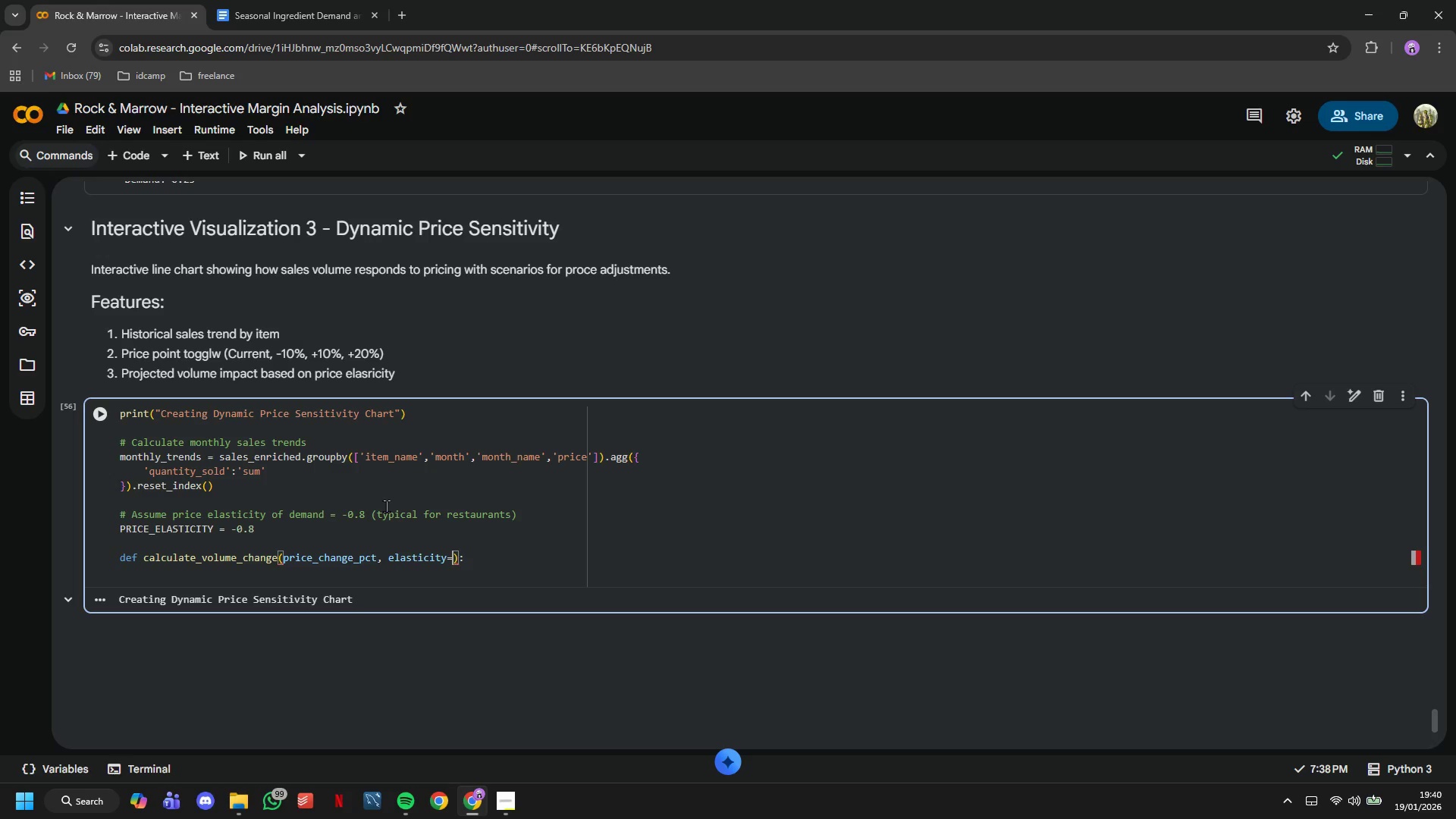 
key(Minus)
 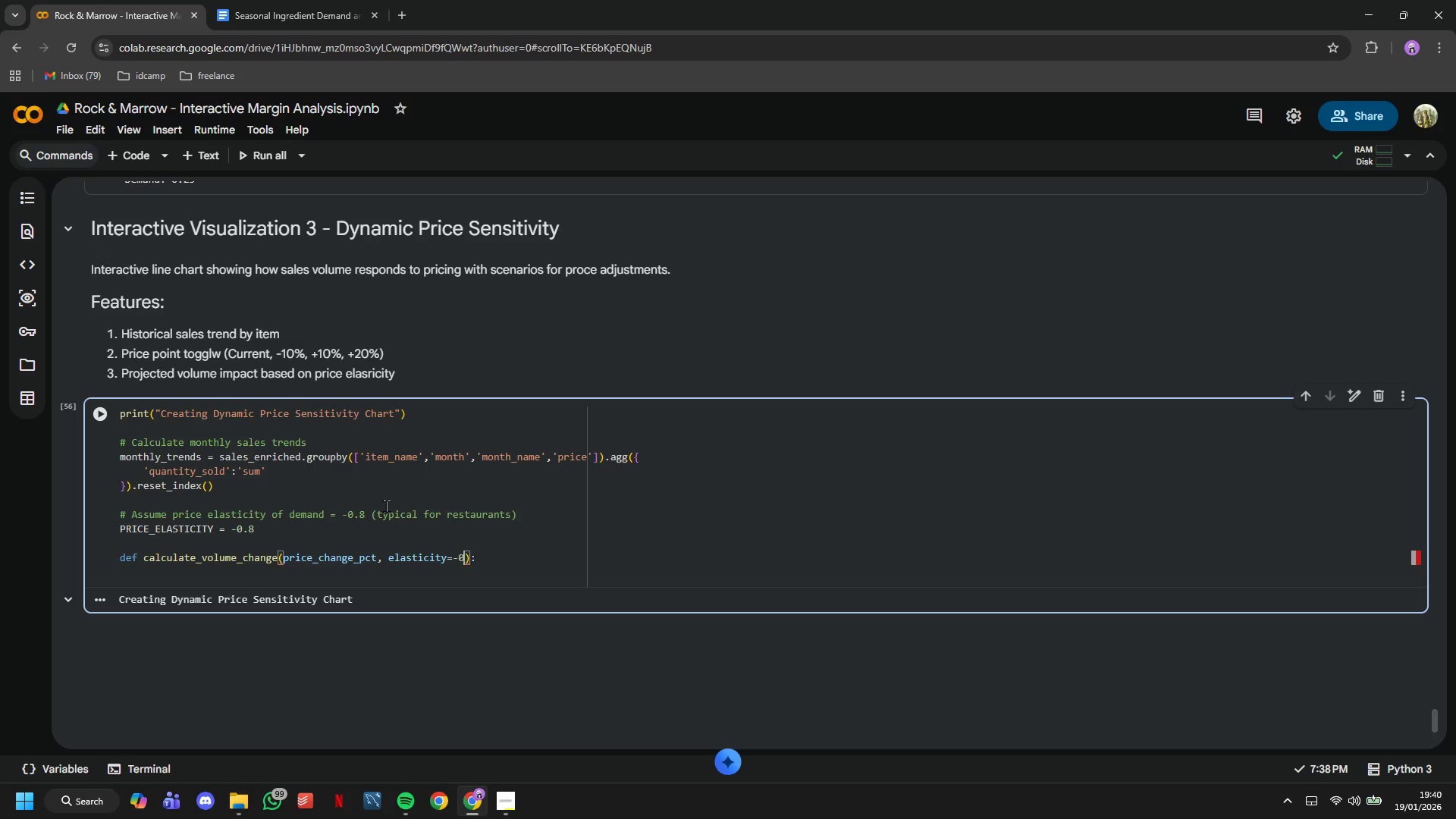 
key(0)
 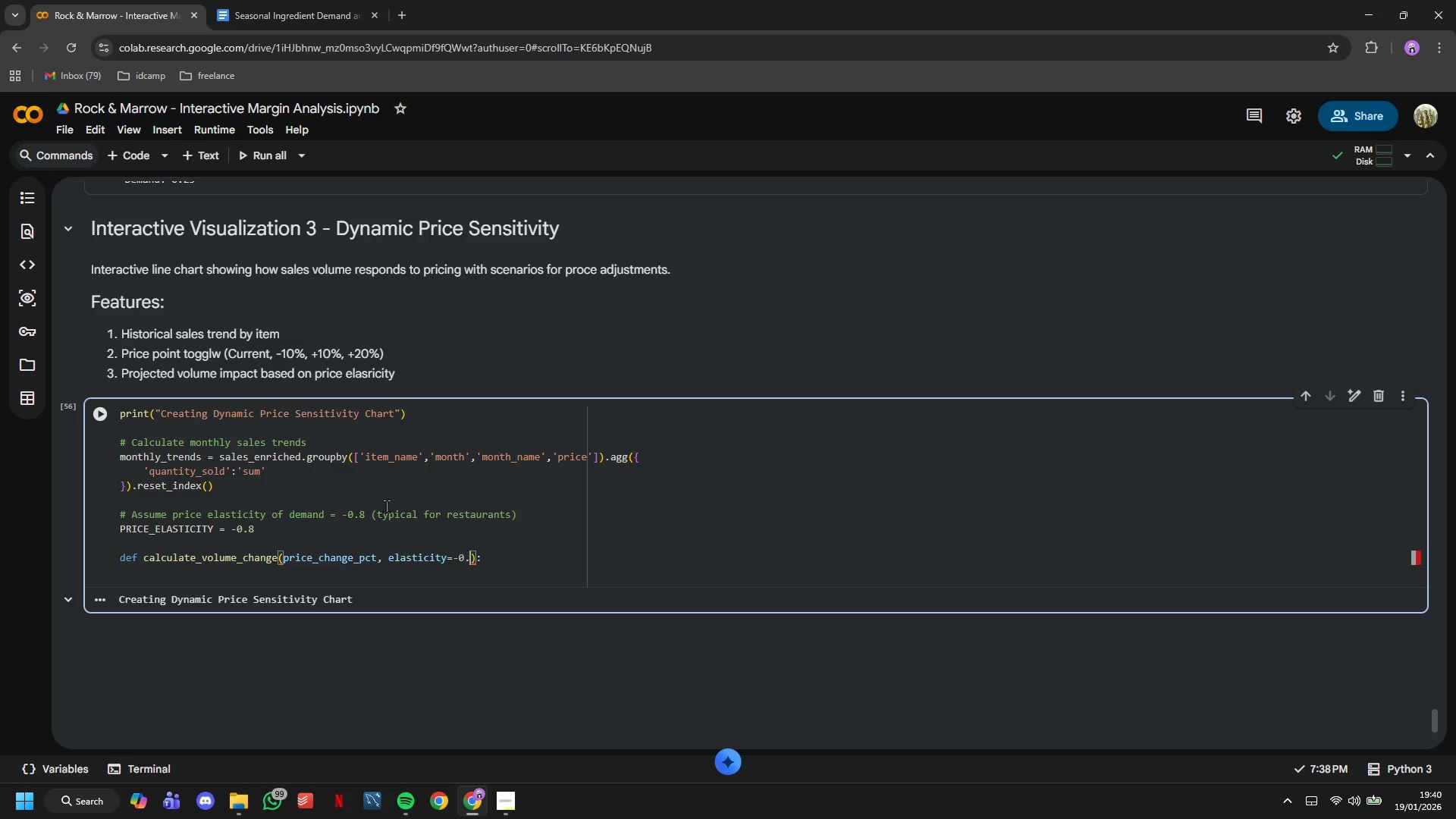 
key(Period)
 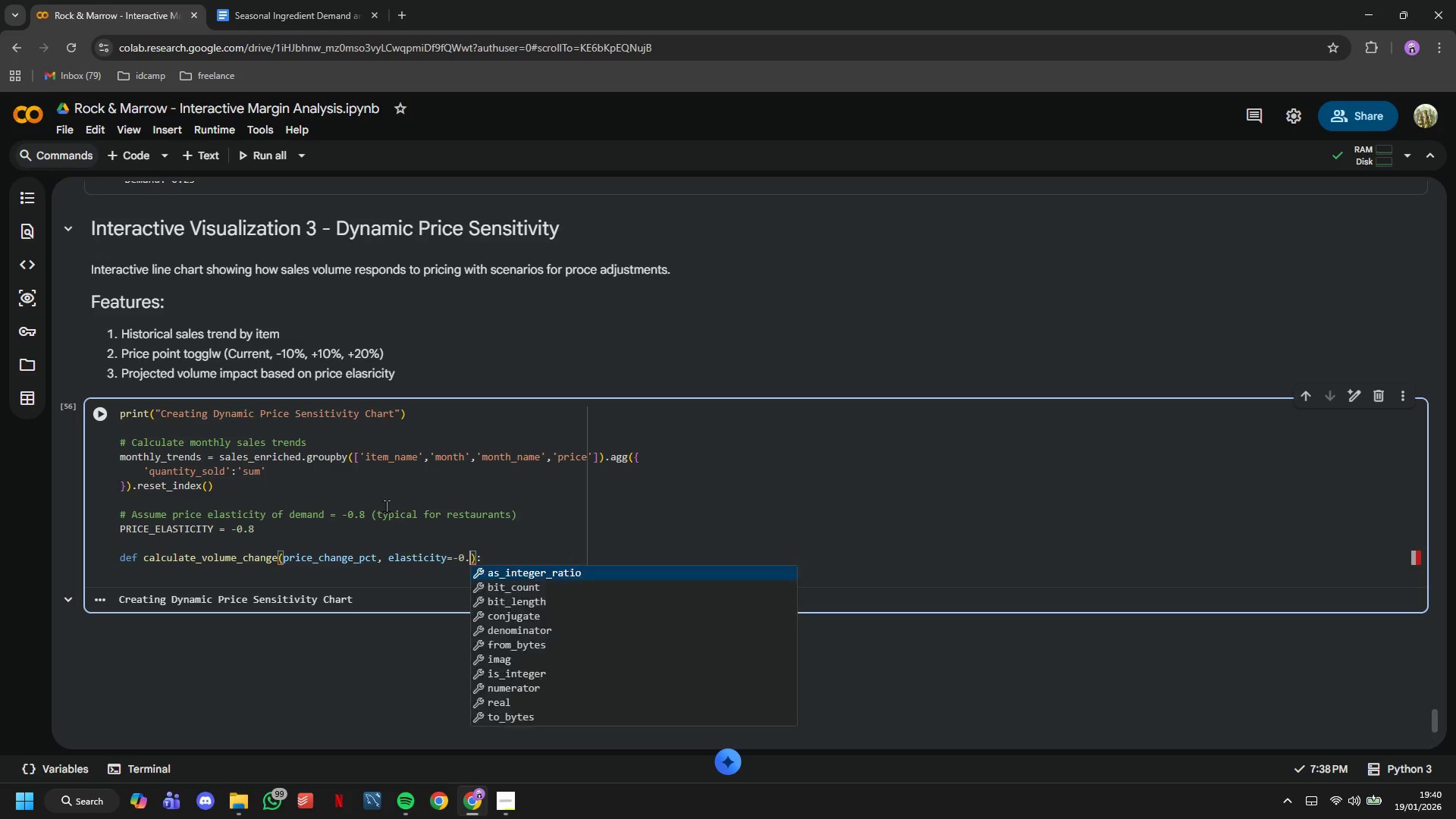 
key(8)
 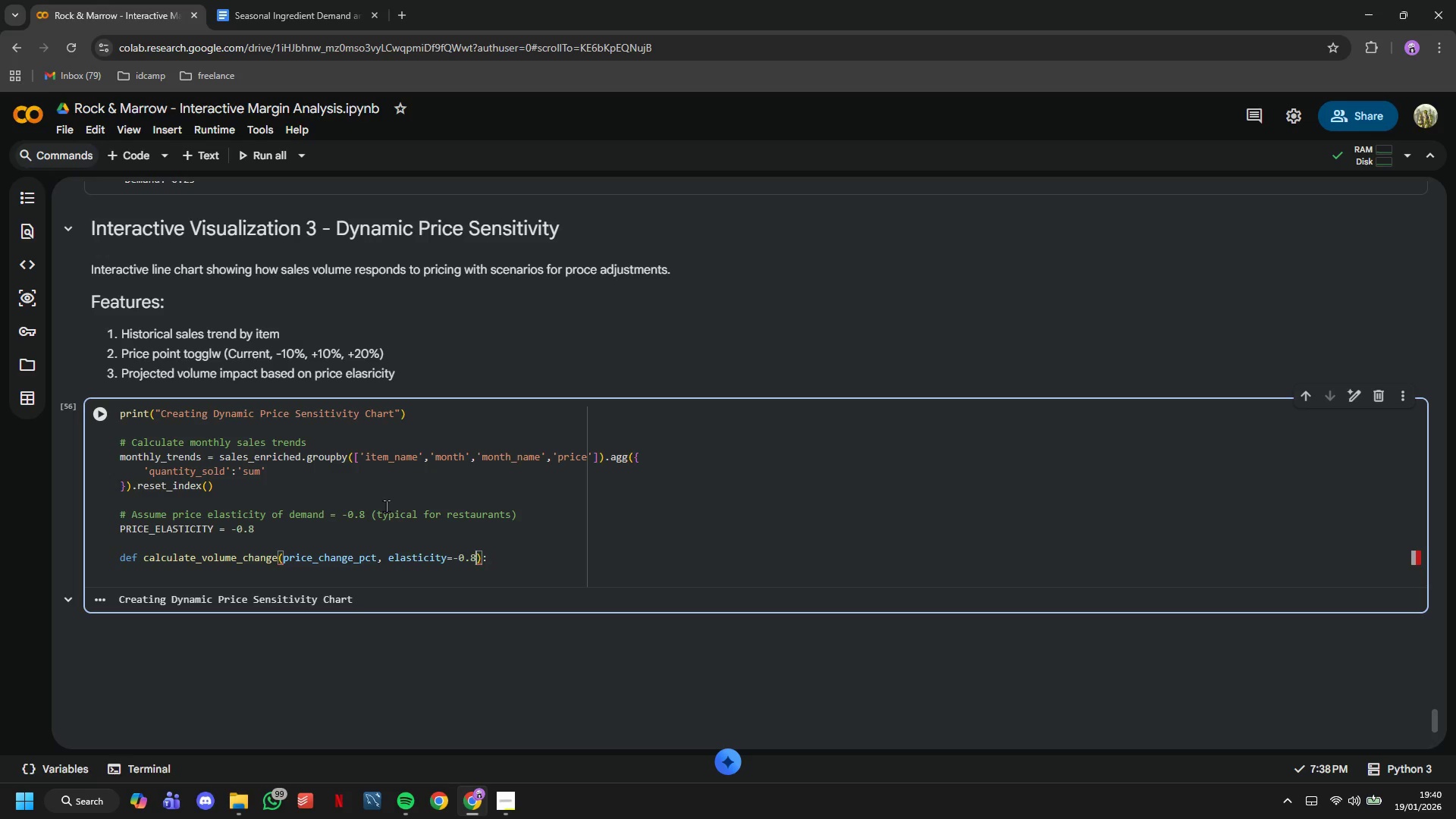 
key(ArrowRight)
 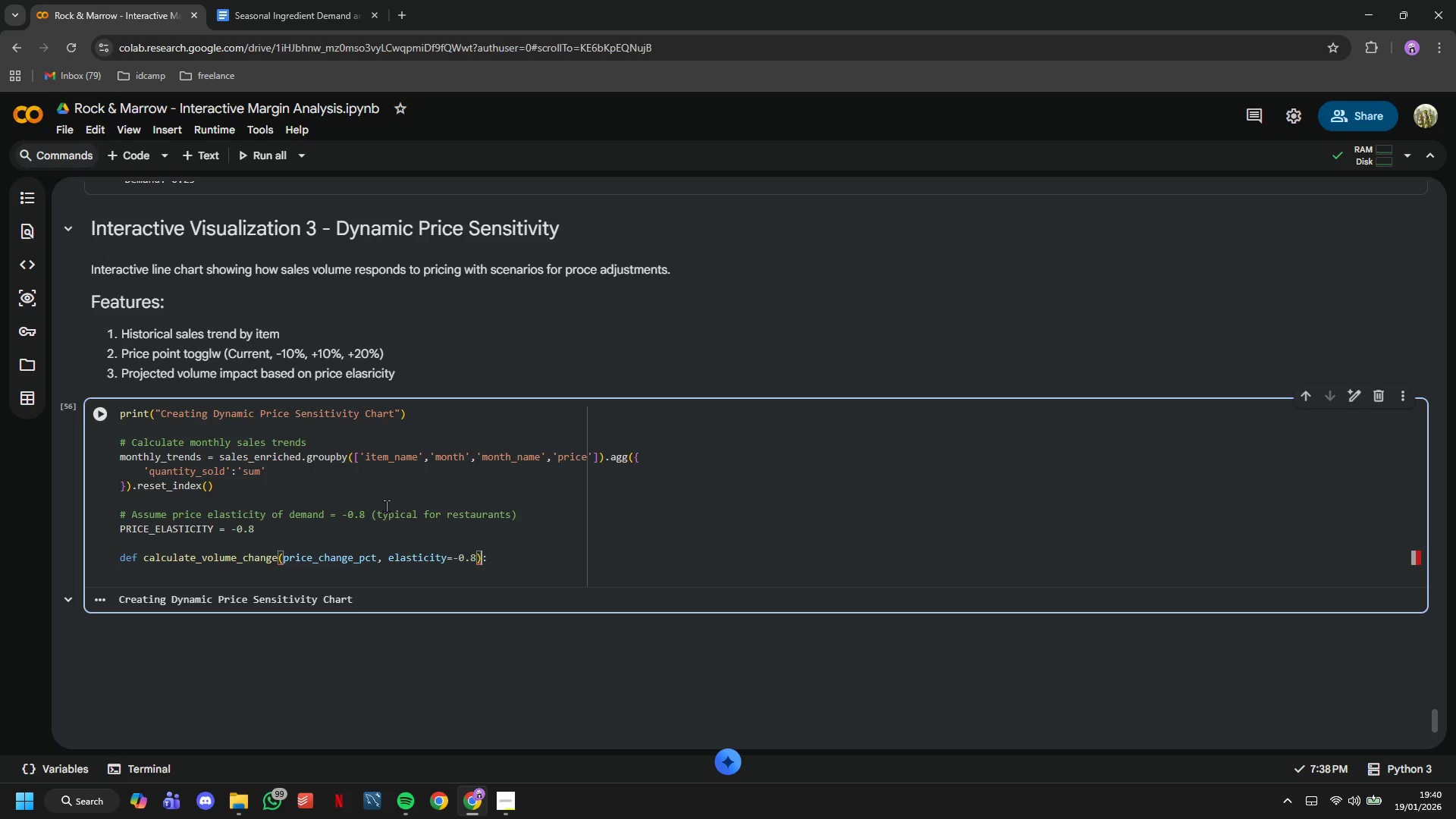 
key(ArrowRight)
 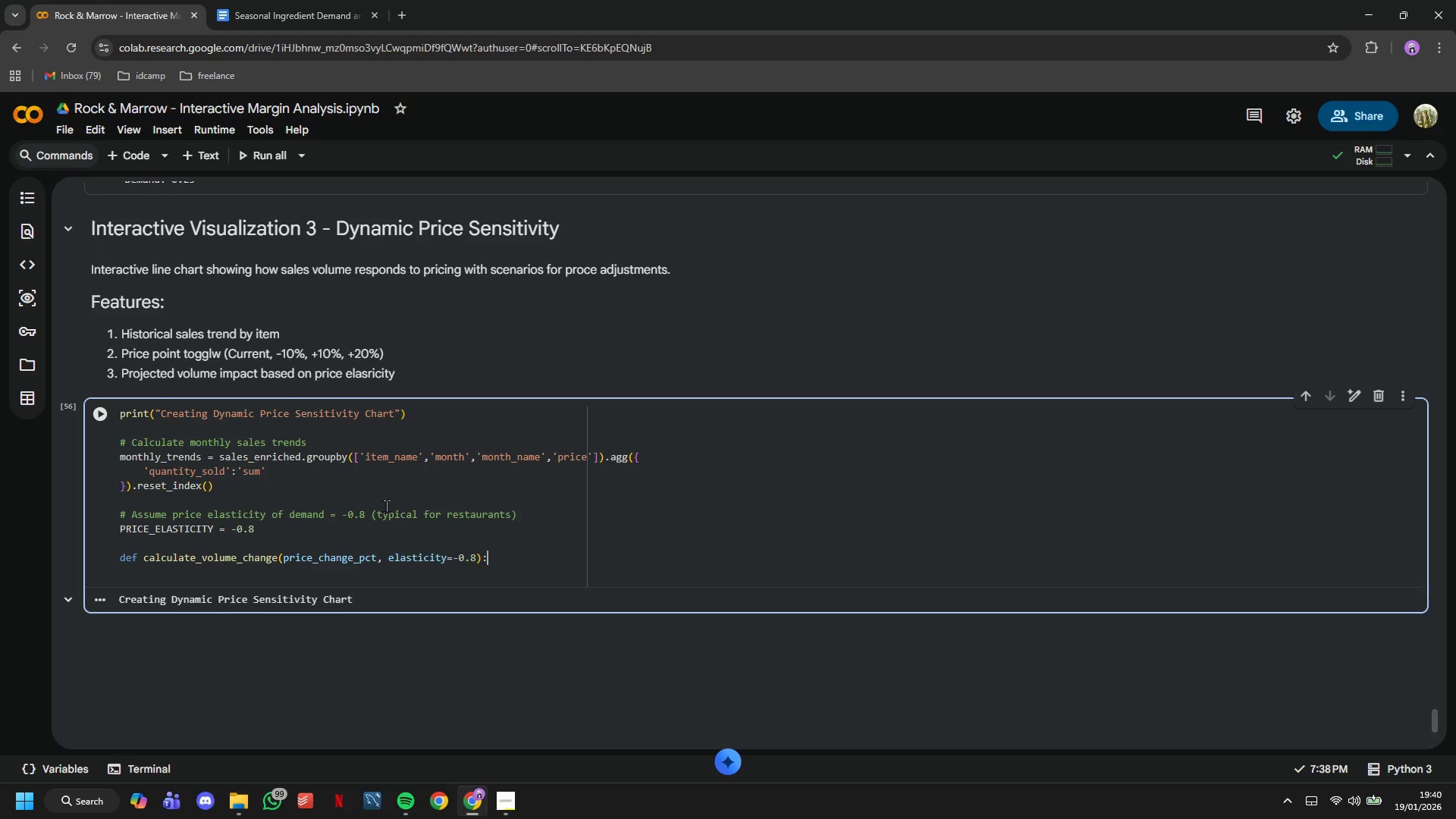 
key(Enter)
 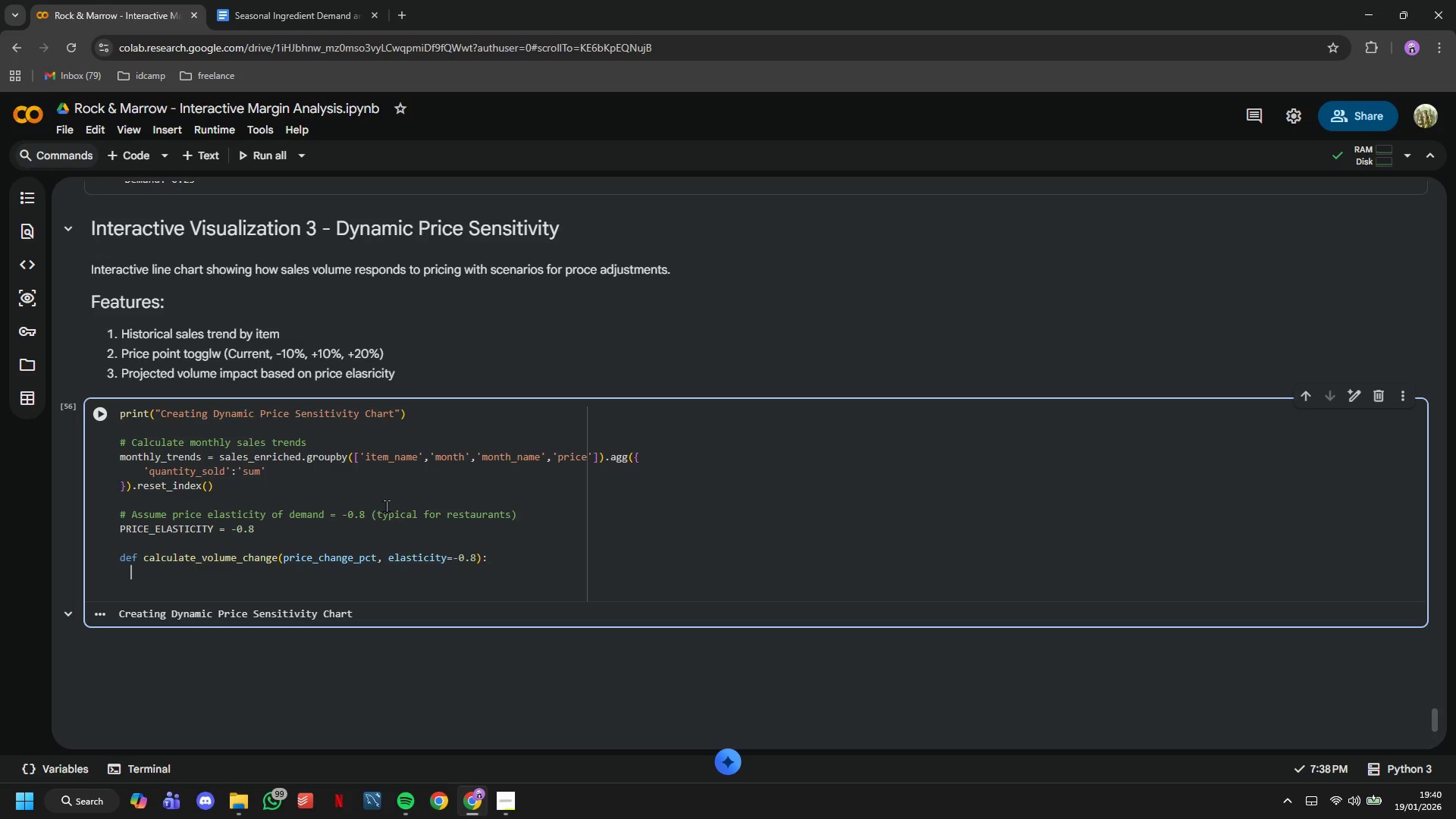 
key(Shift+Quote)
 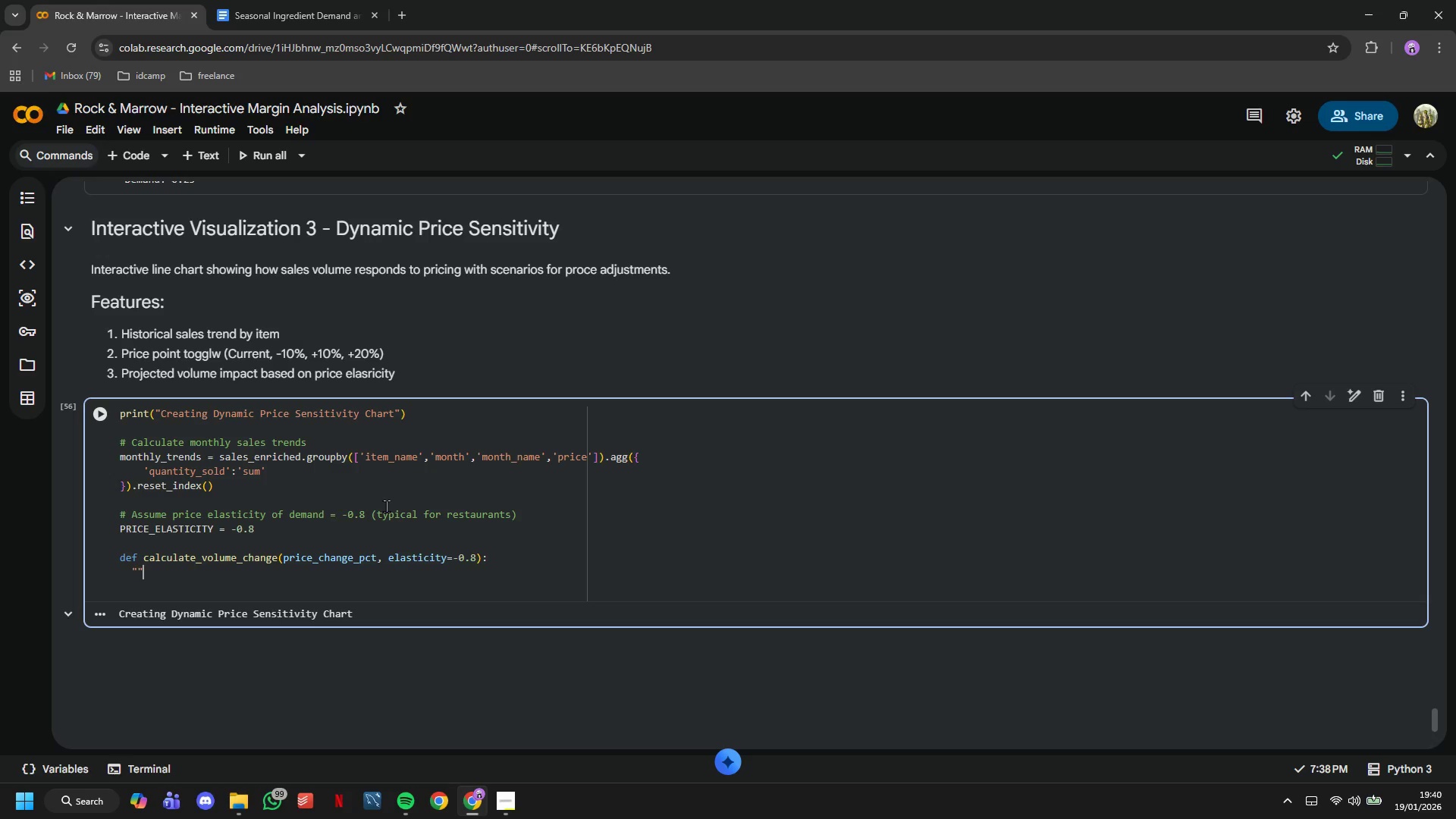 
key(Shift+Quote)
 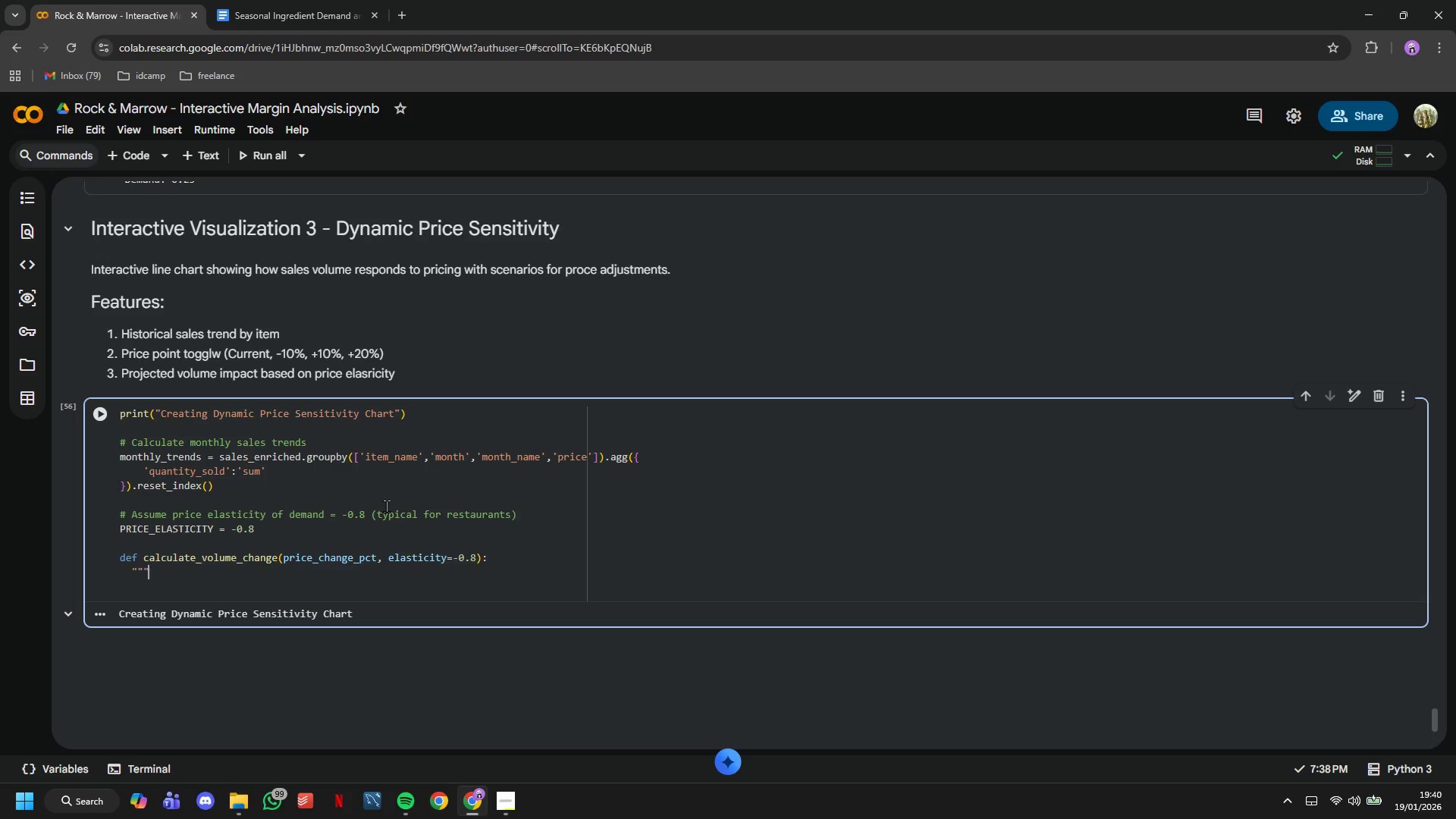 
key(Shift+Quote)
 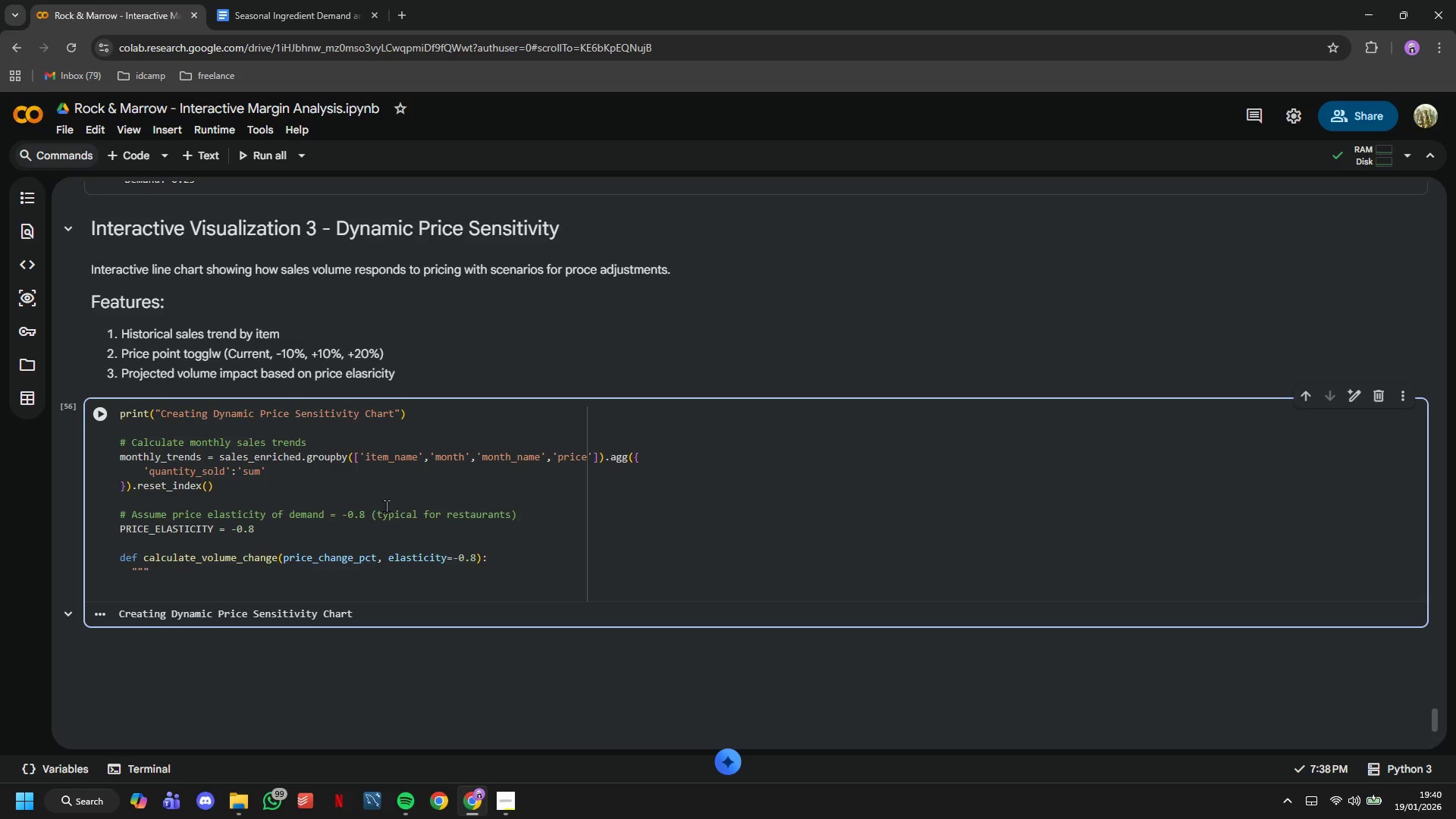 
key(Enter)
 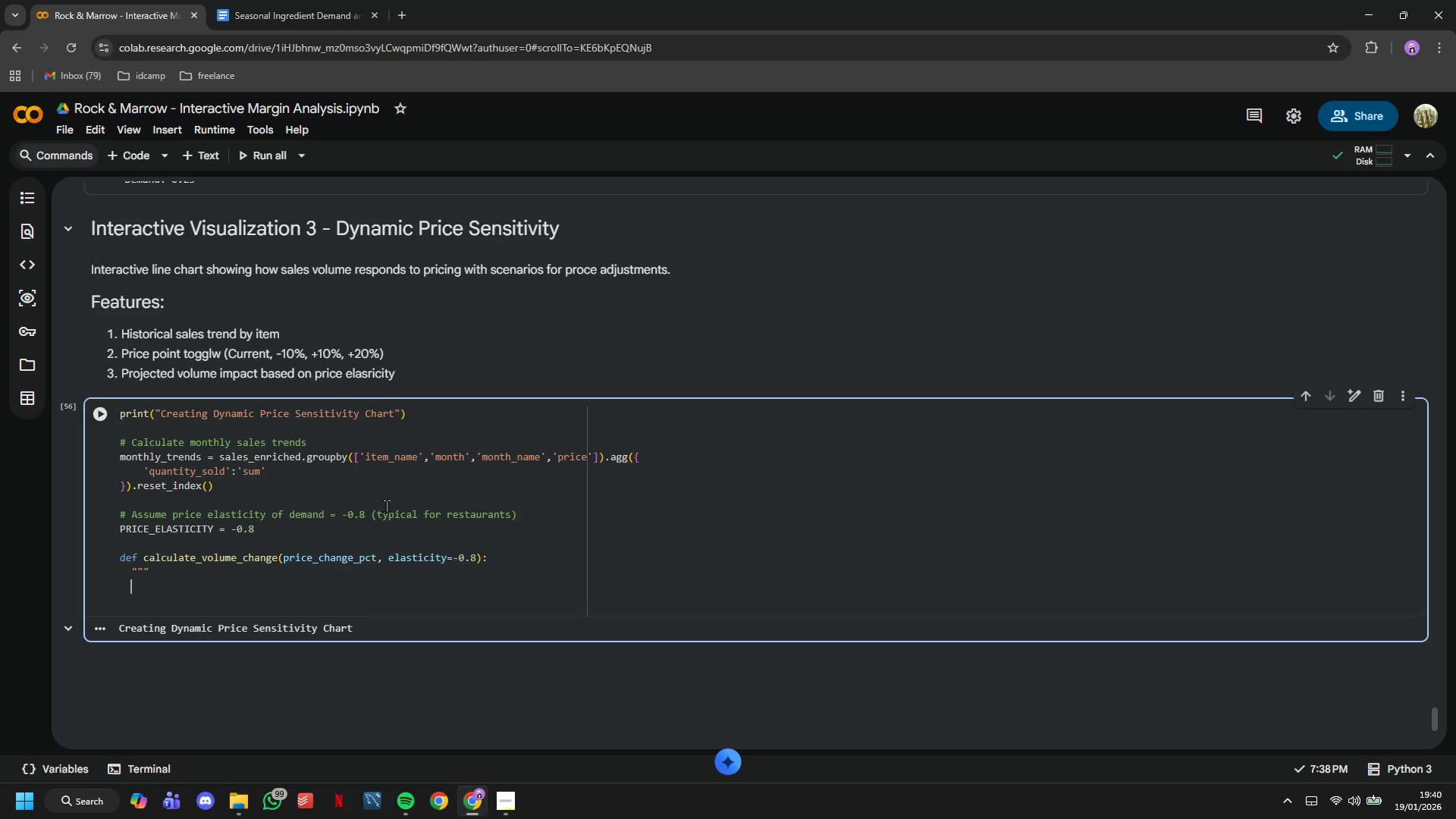 
key(Shift+Quote)
 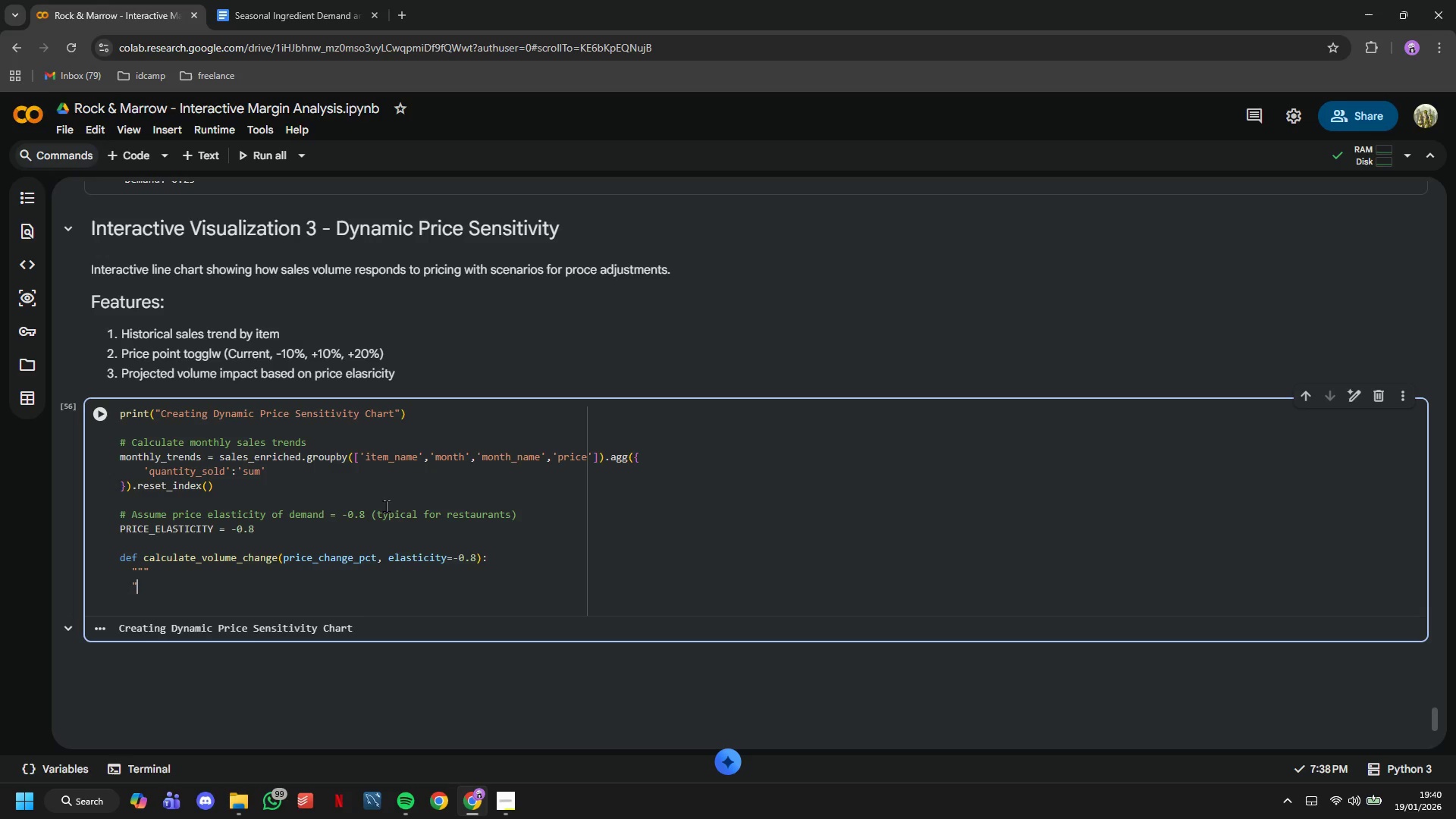 
key(Backspace)
 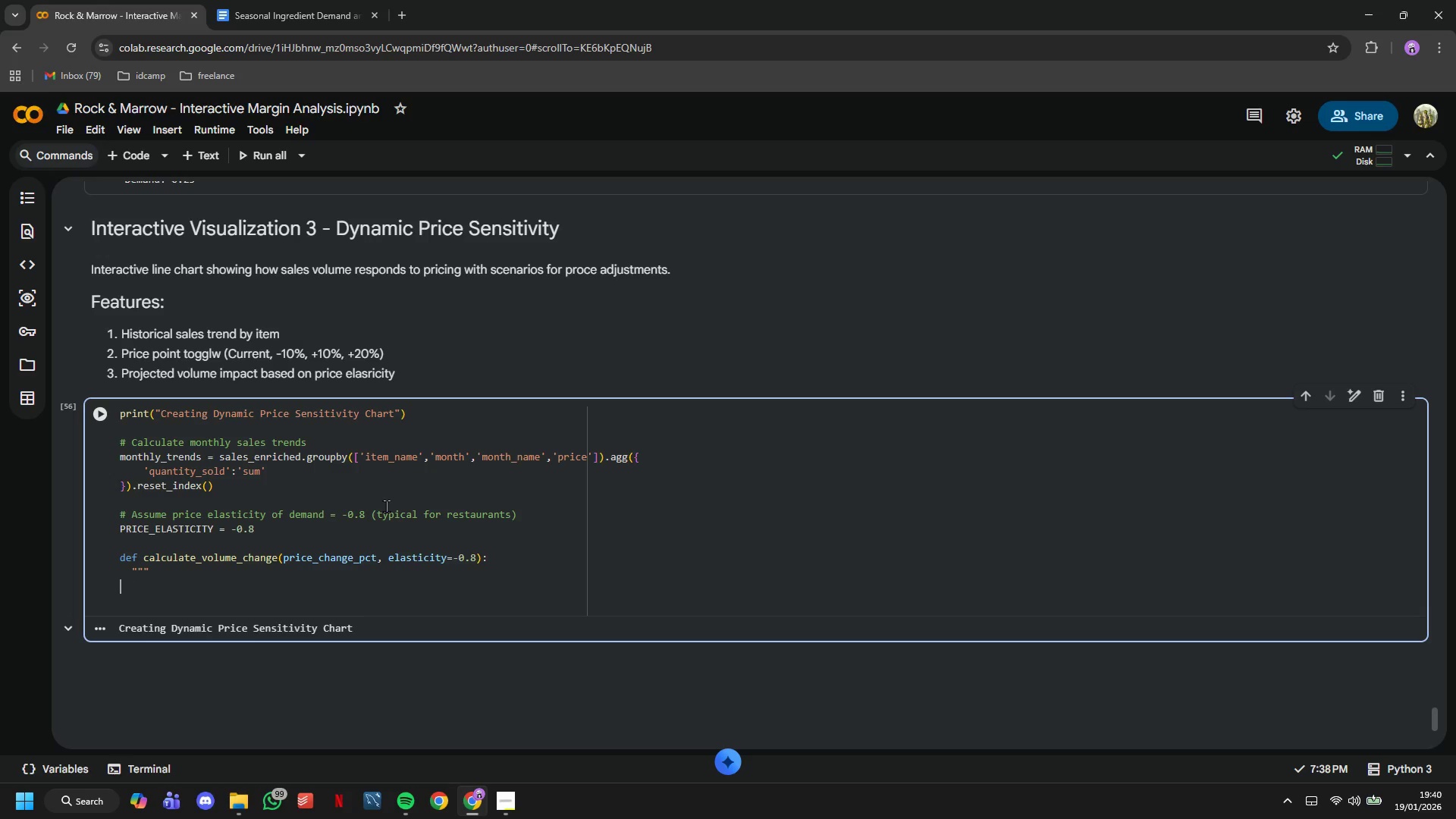 
key(Backspace)
 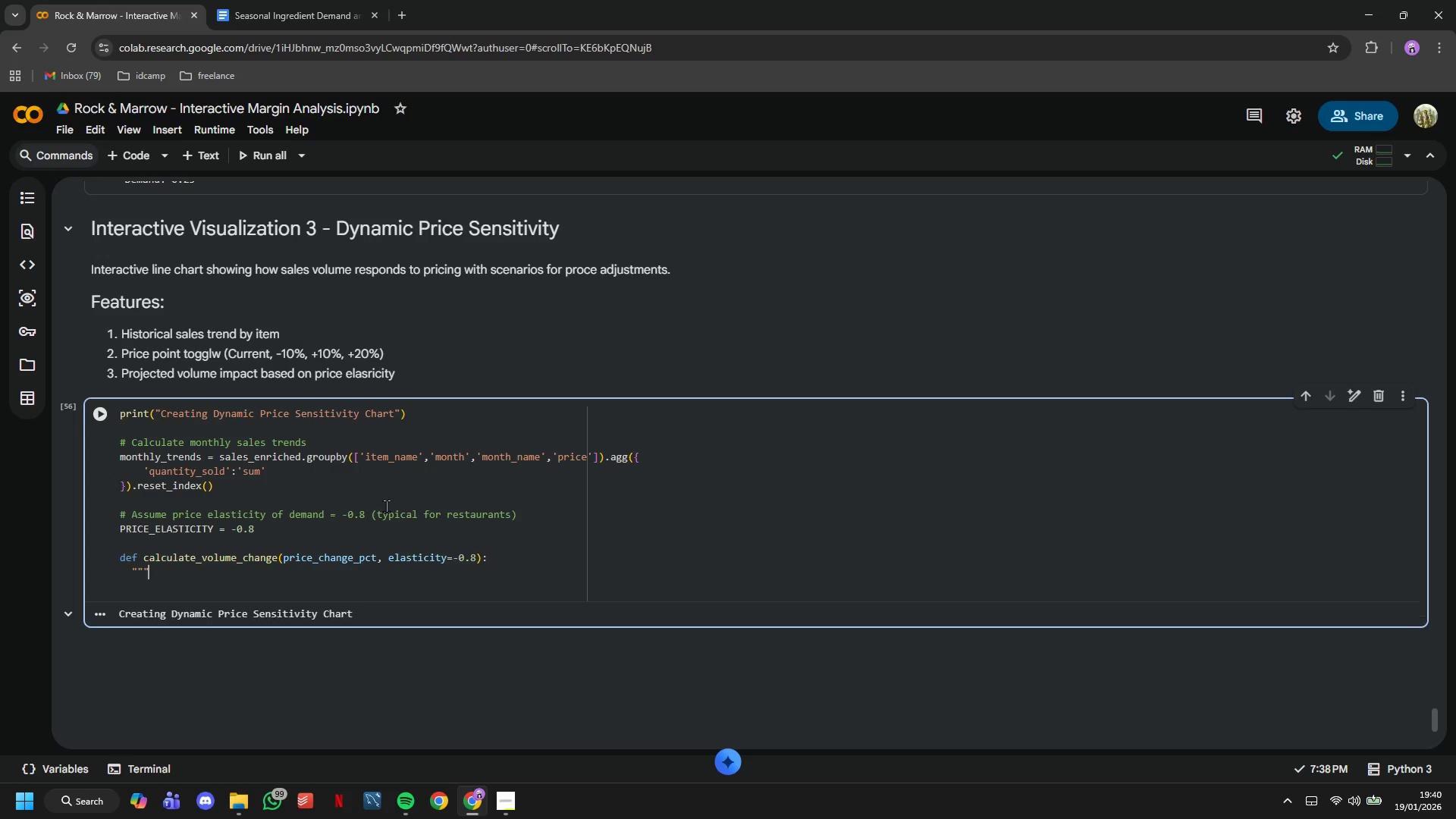 
key(Backspace)
 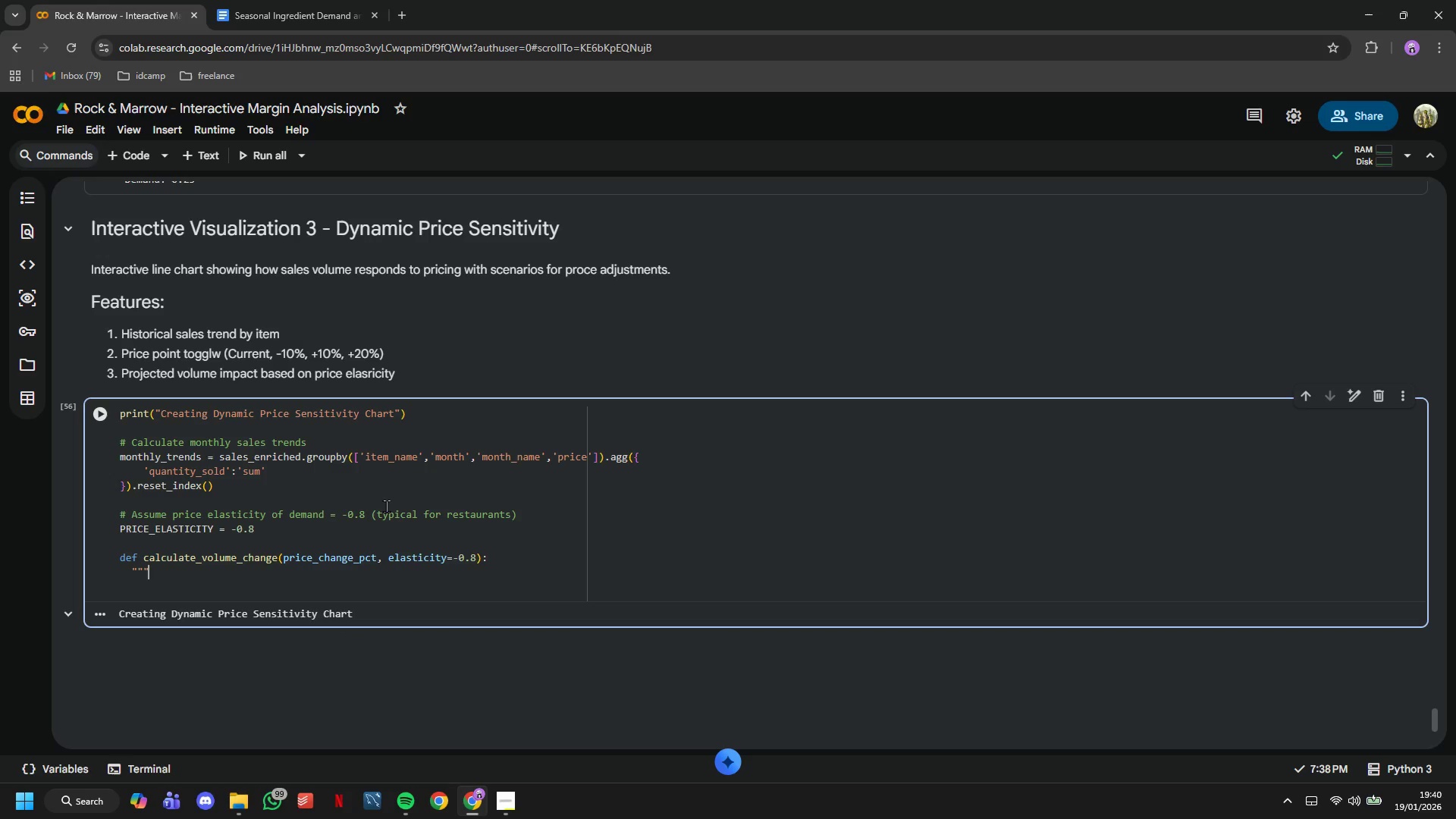 
key(Shift+Enter)
 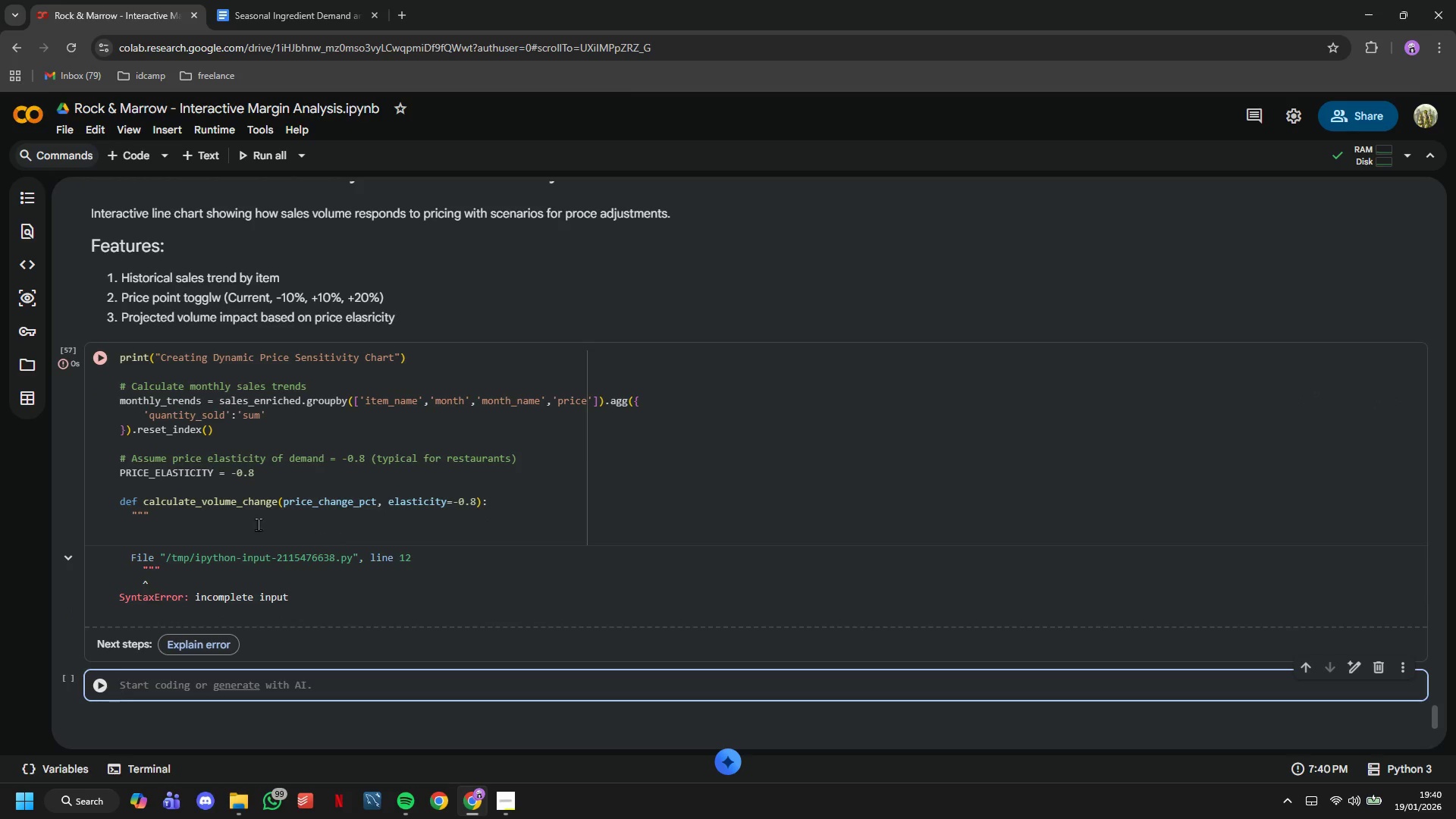 
left_click([229, 521])
 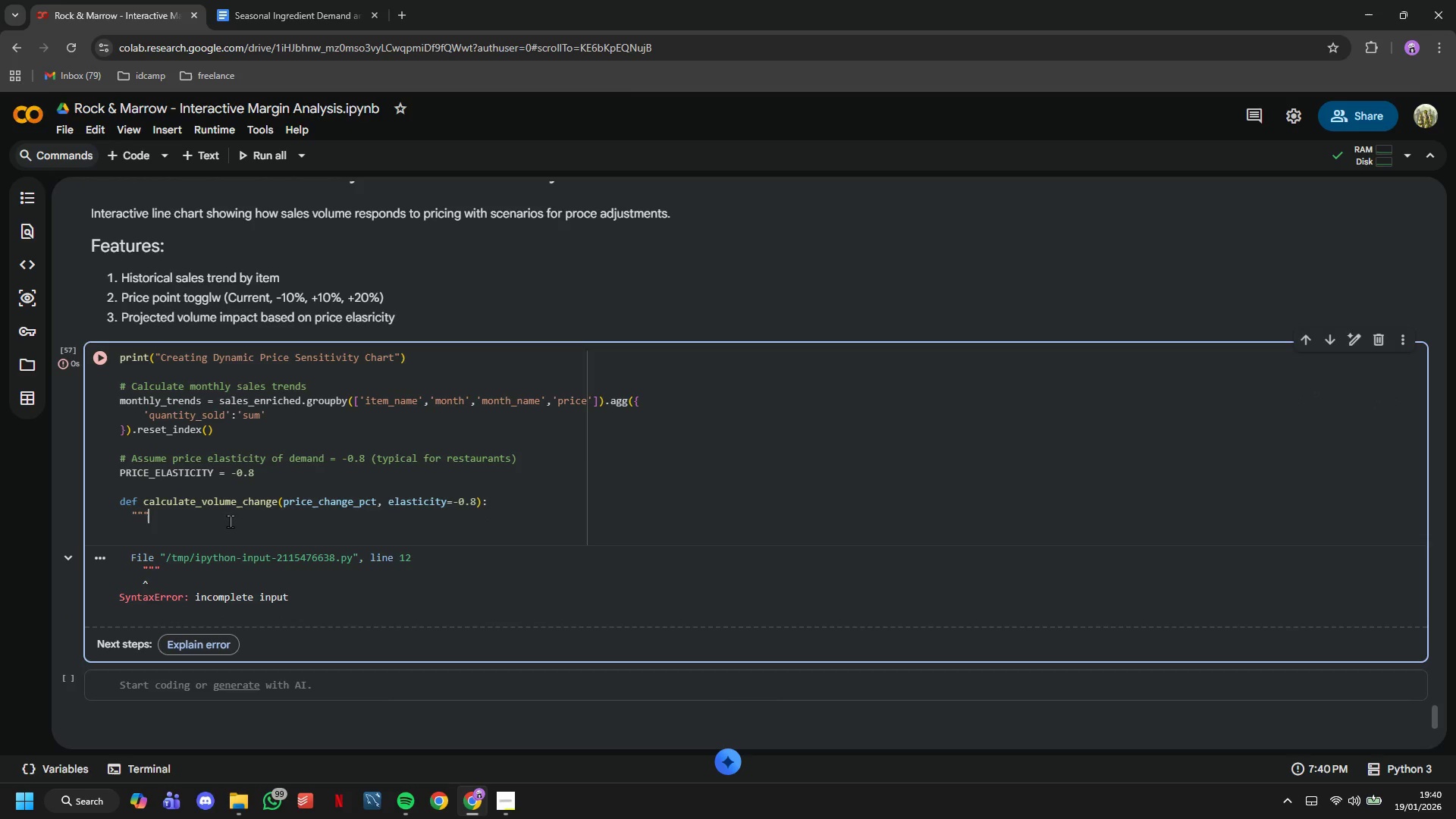 
key(Shift+Quote)
 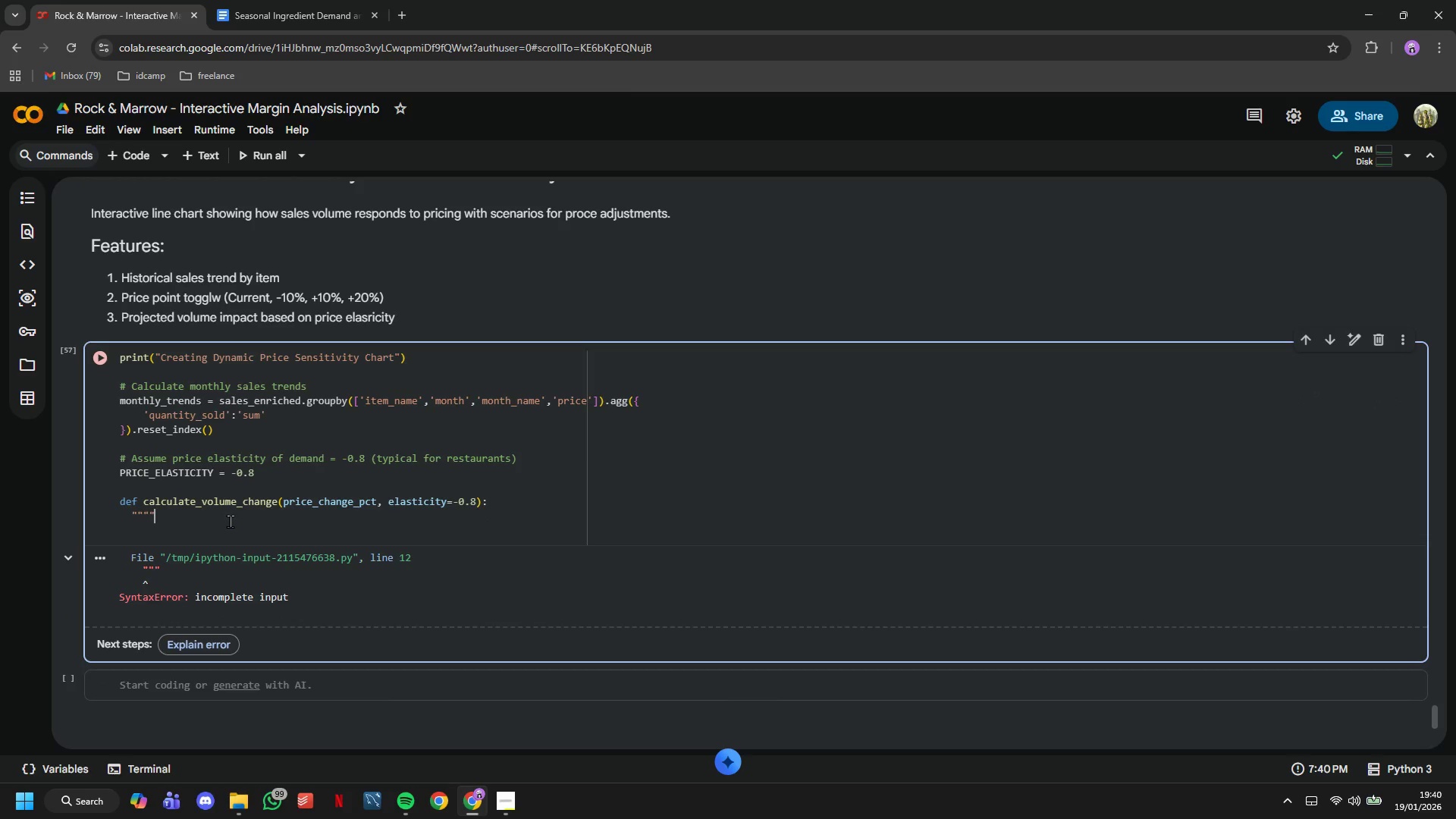 
key(Shift+Quote)
 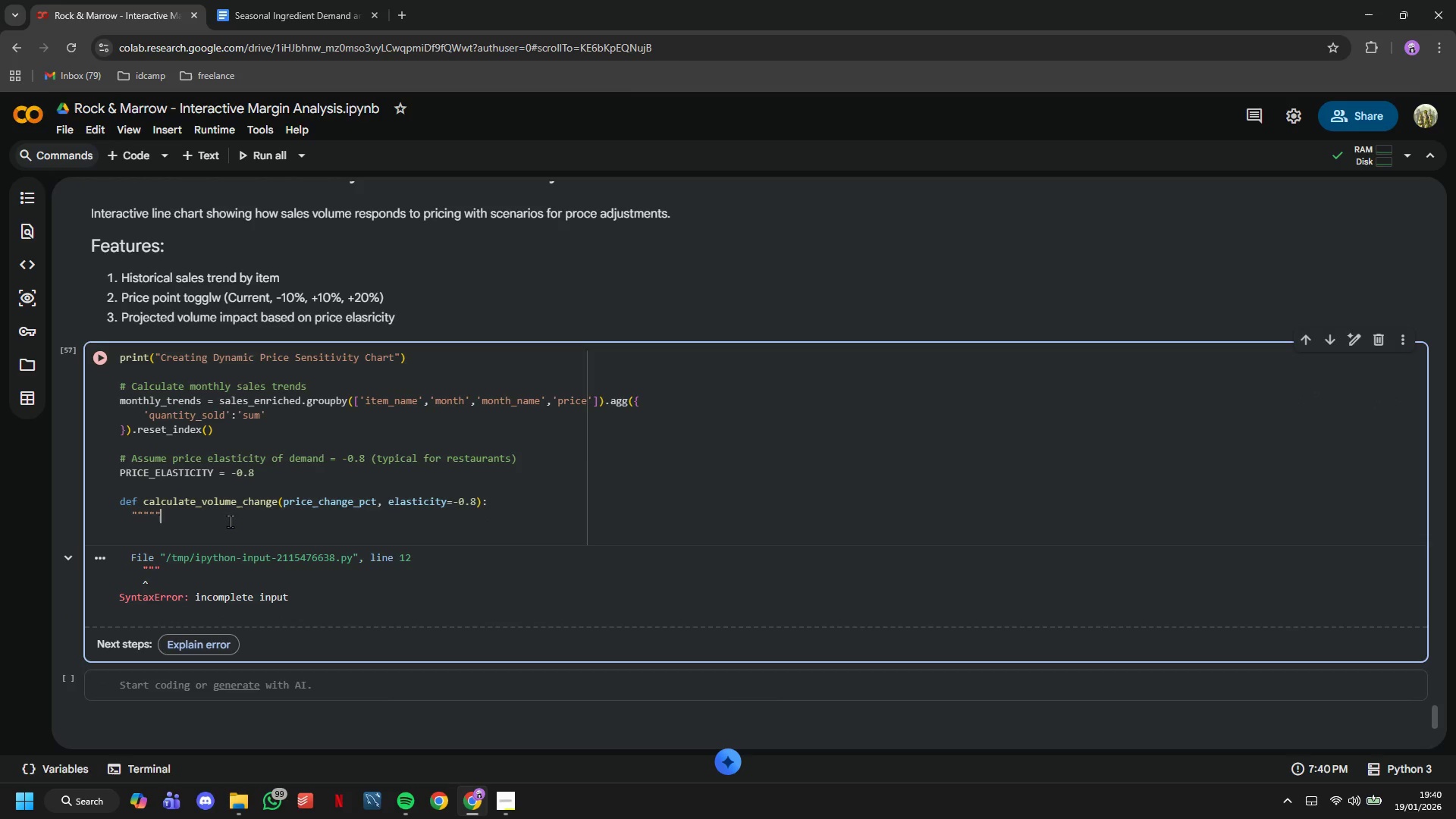 
key(Shift+Quote)
 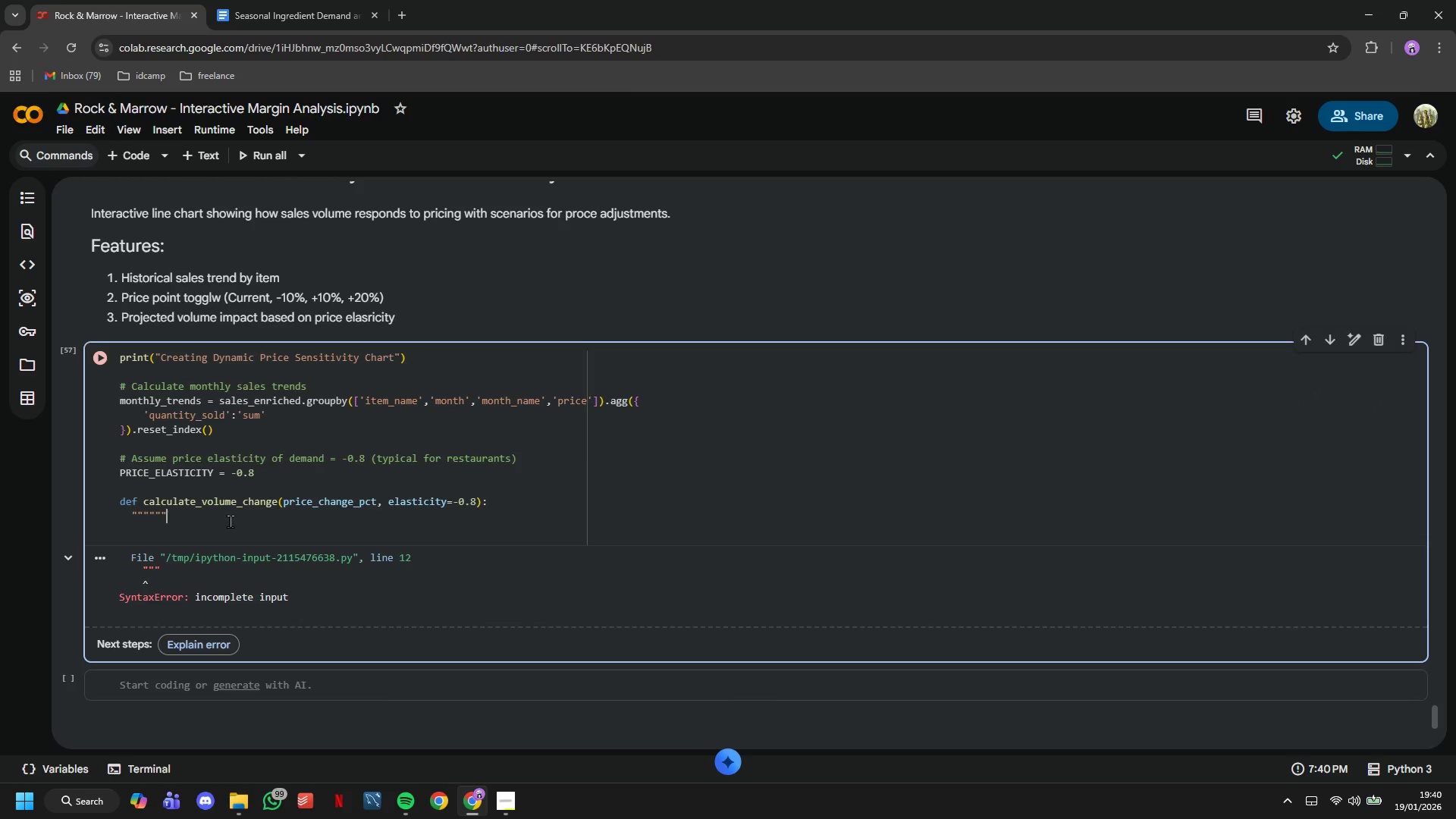 
key(ArrowLeft)
 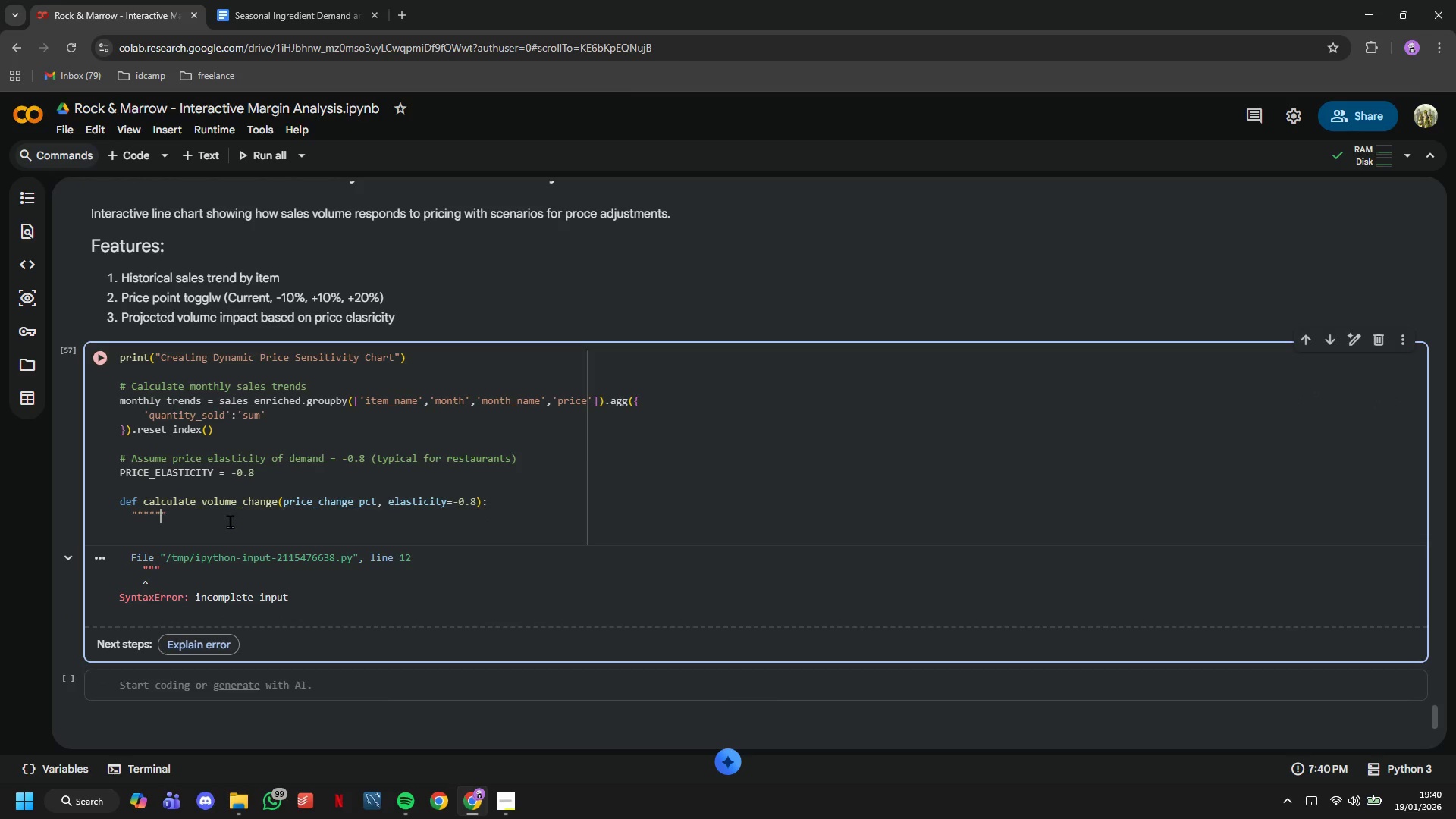 
key(ArrowLeft)
 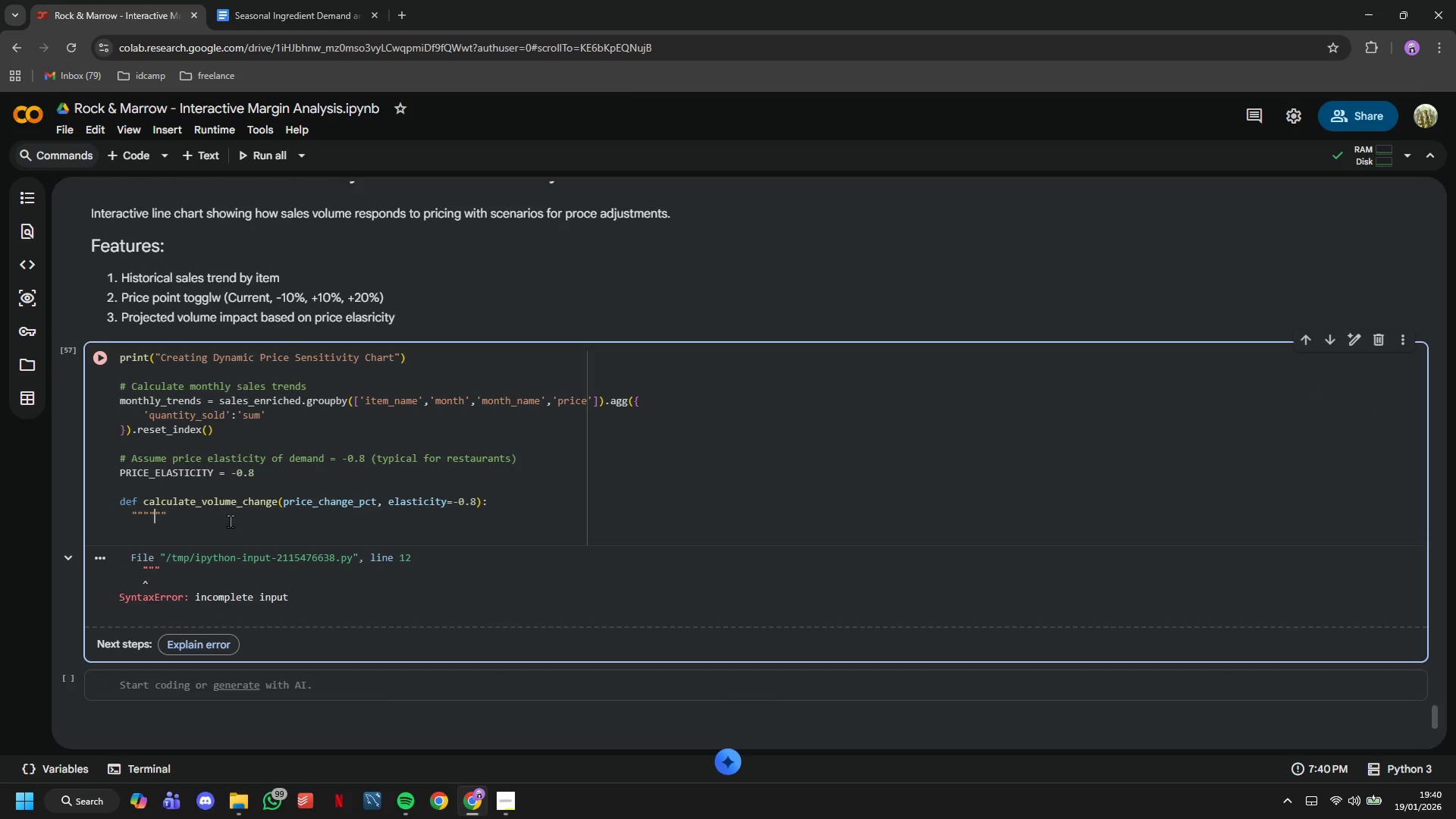 
key(ArrowLeft)
 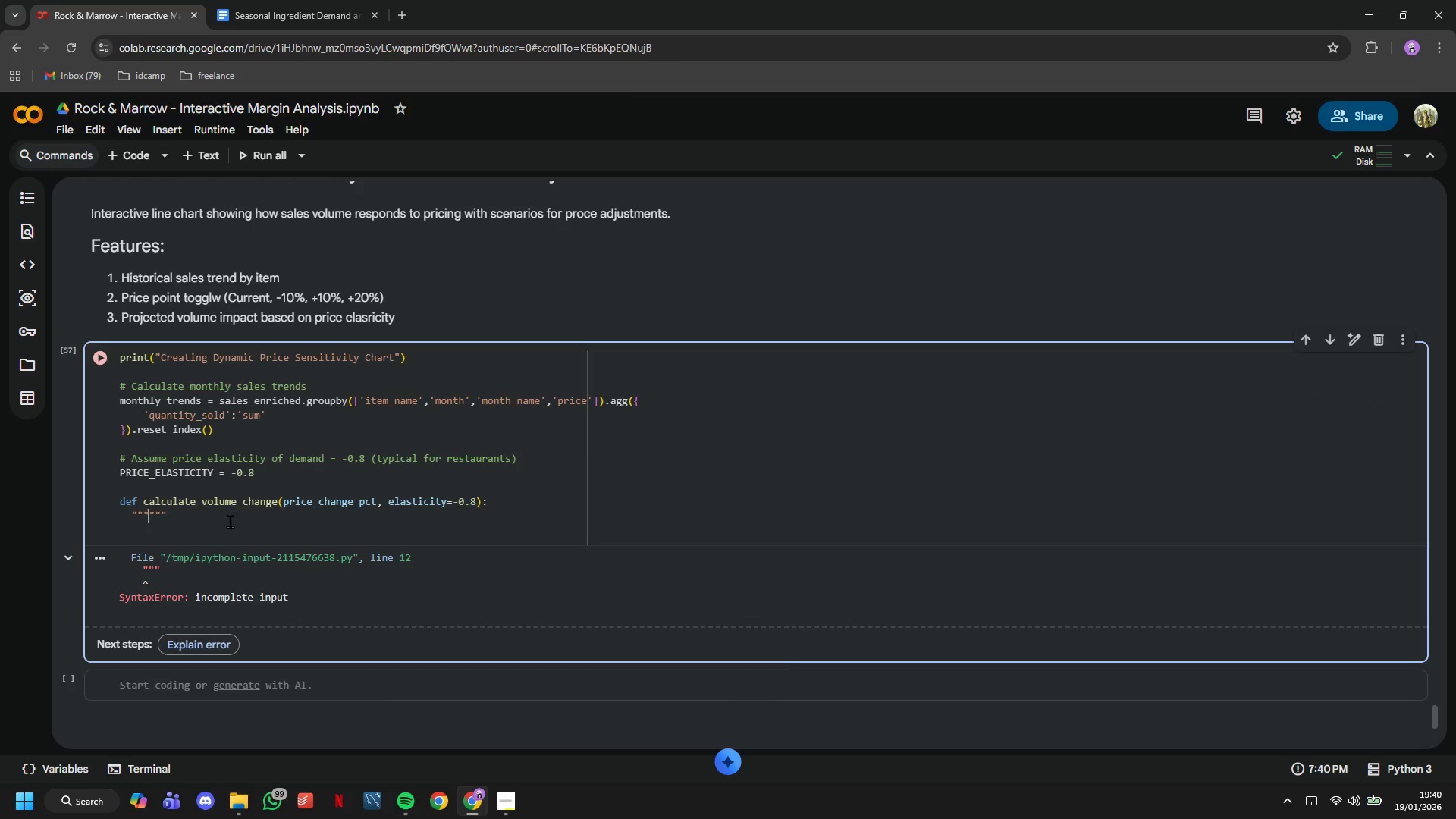 
type(Calculate % change in volume from % change in price)
 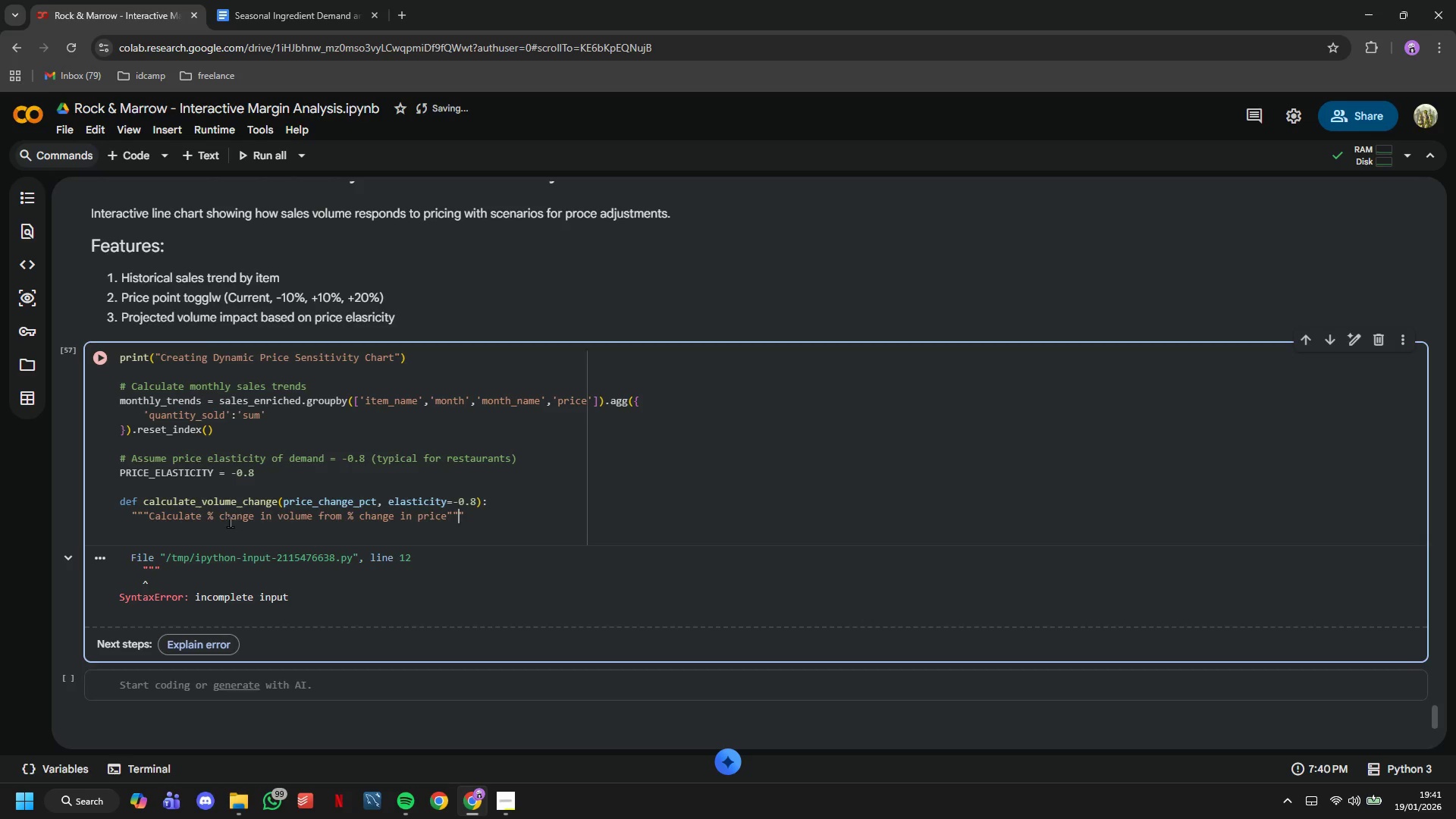 
 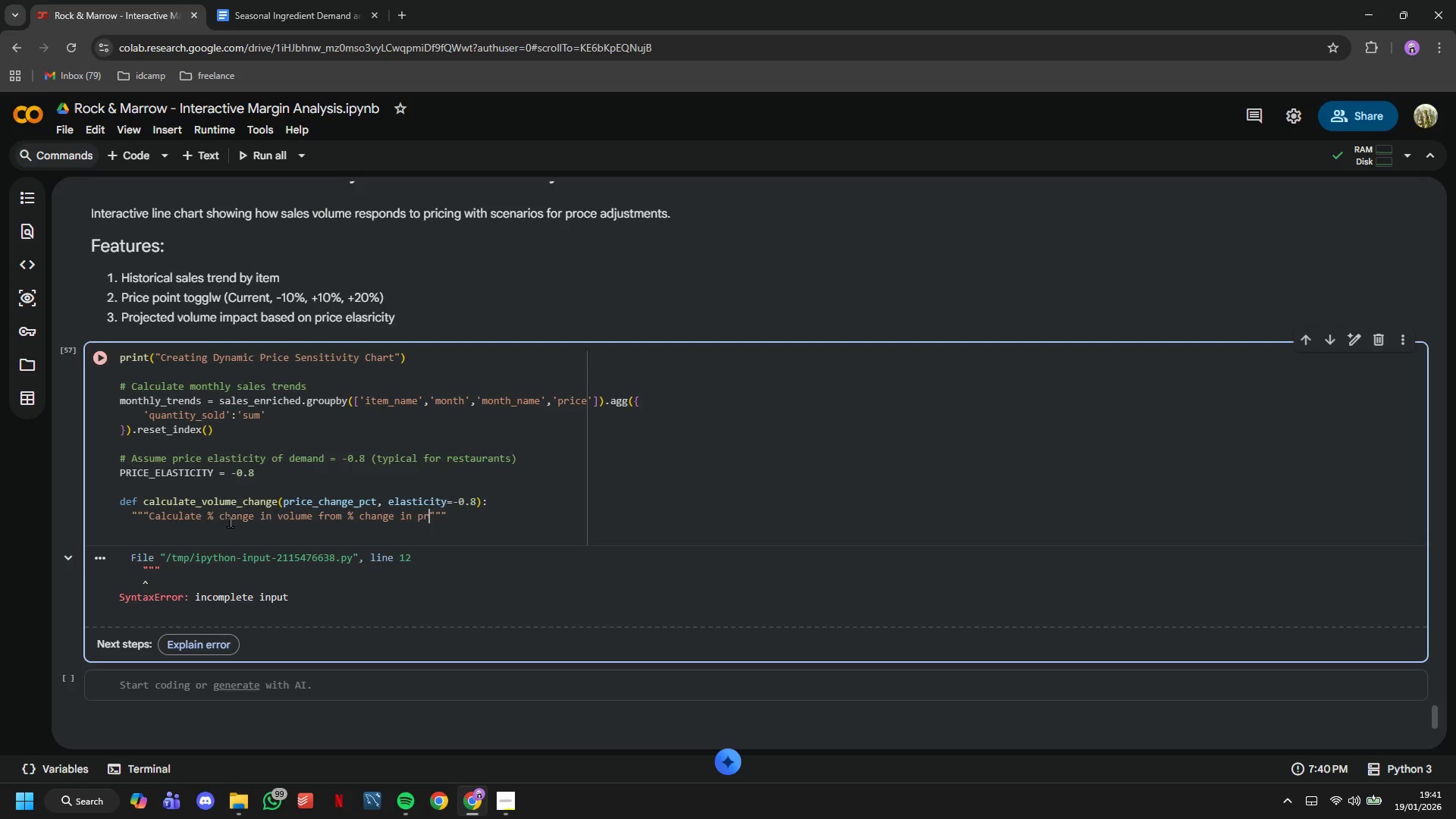 
key(ArrowRight)
 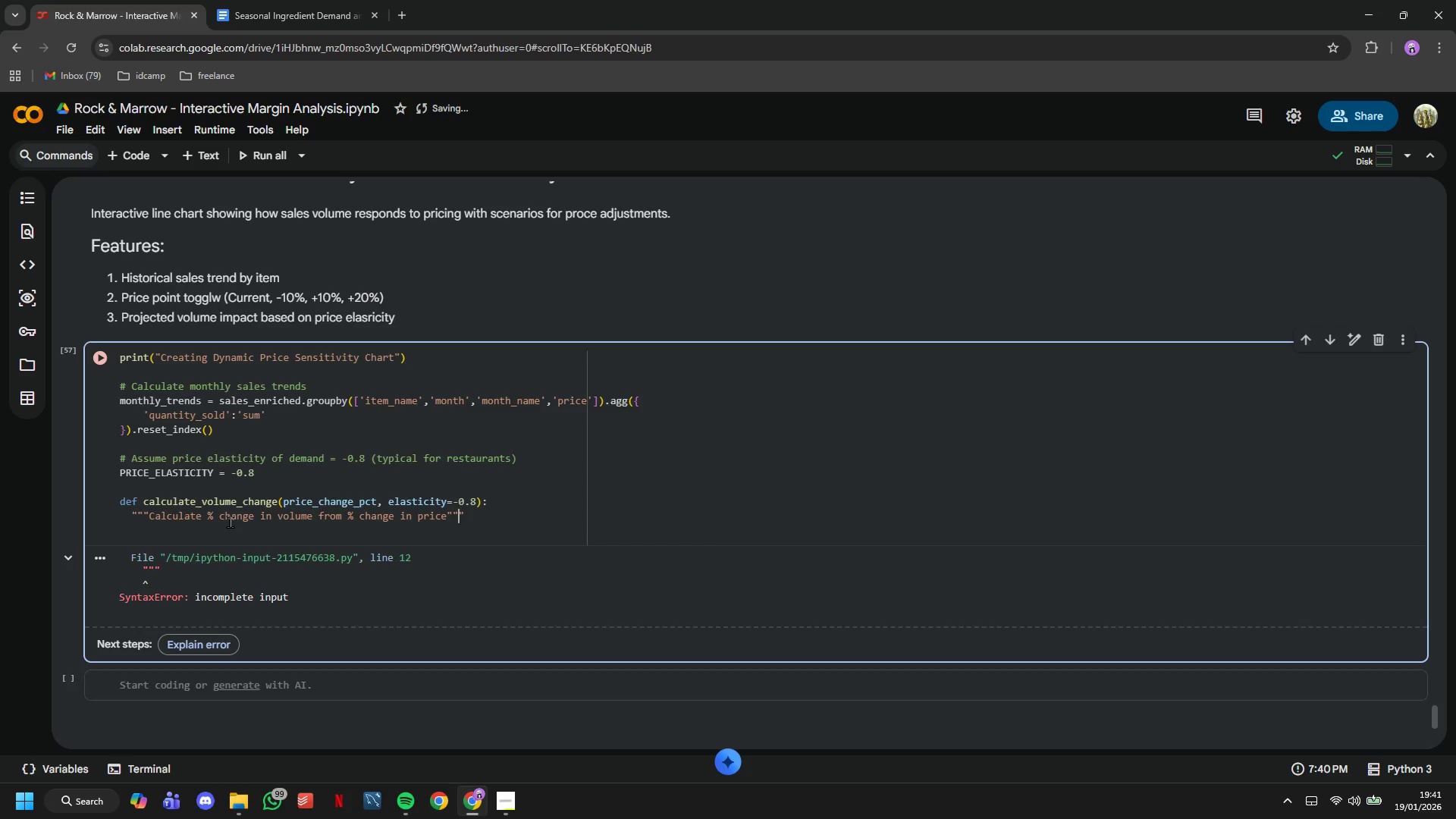 
key(ArrowRight)
 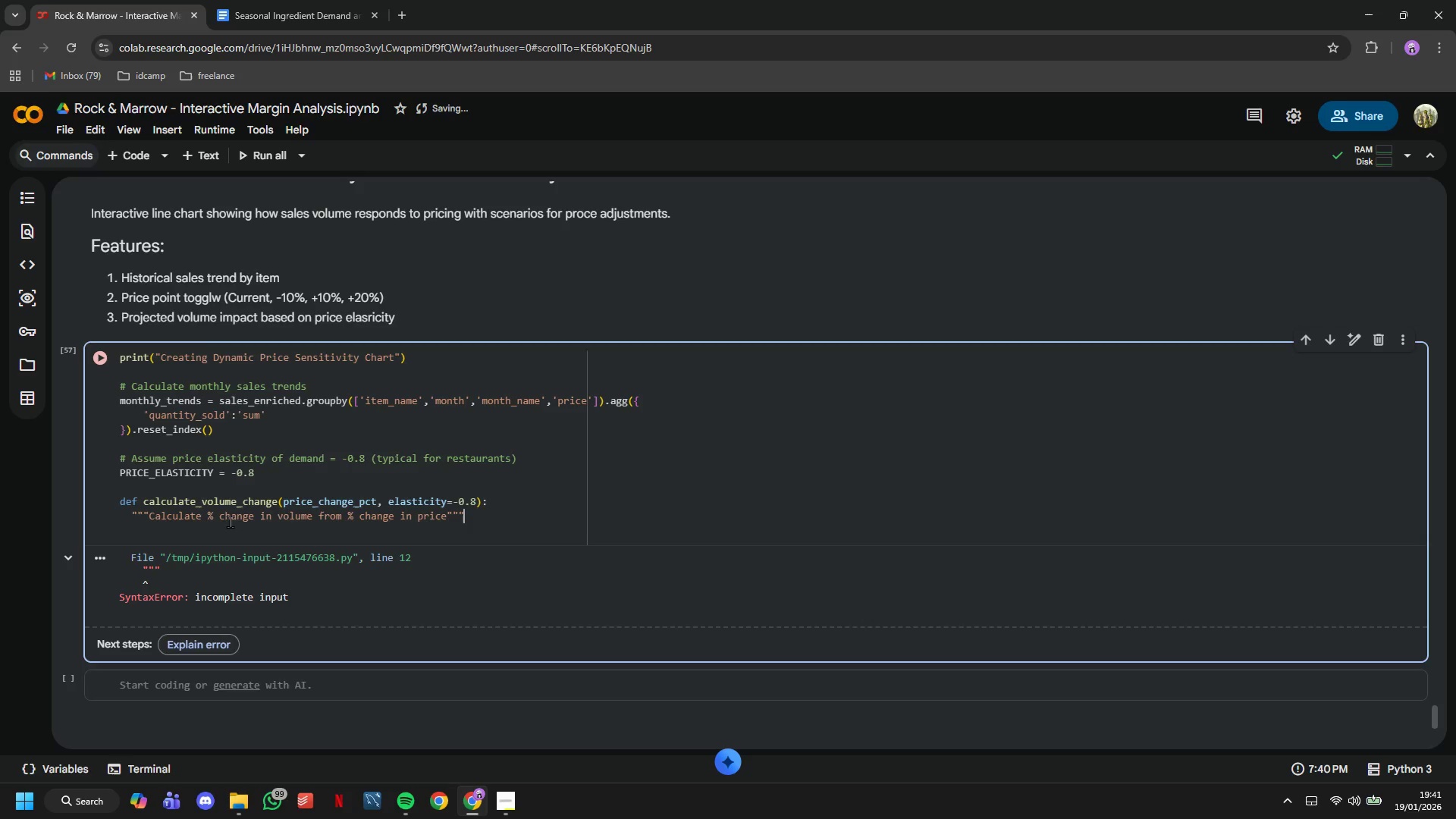 
key(ArrowRight)
 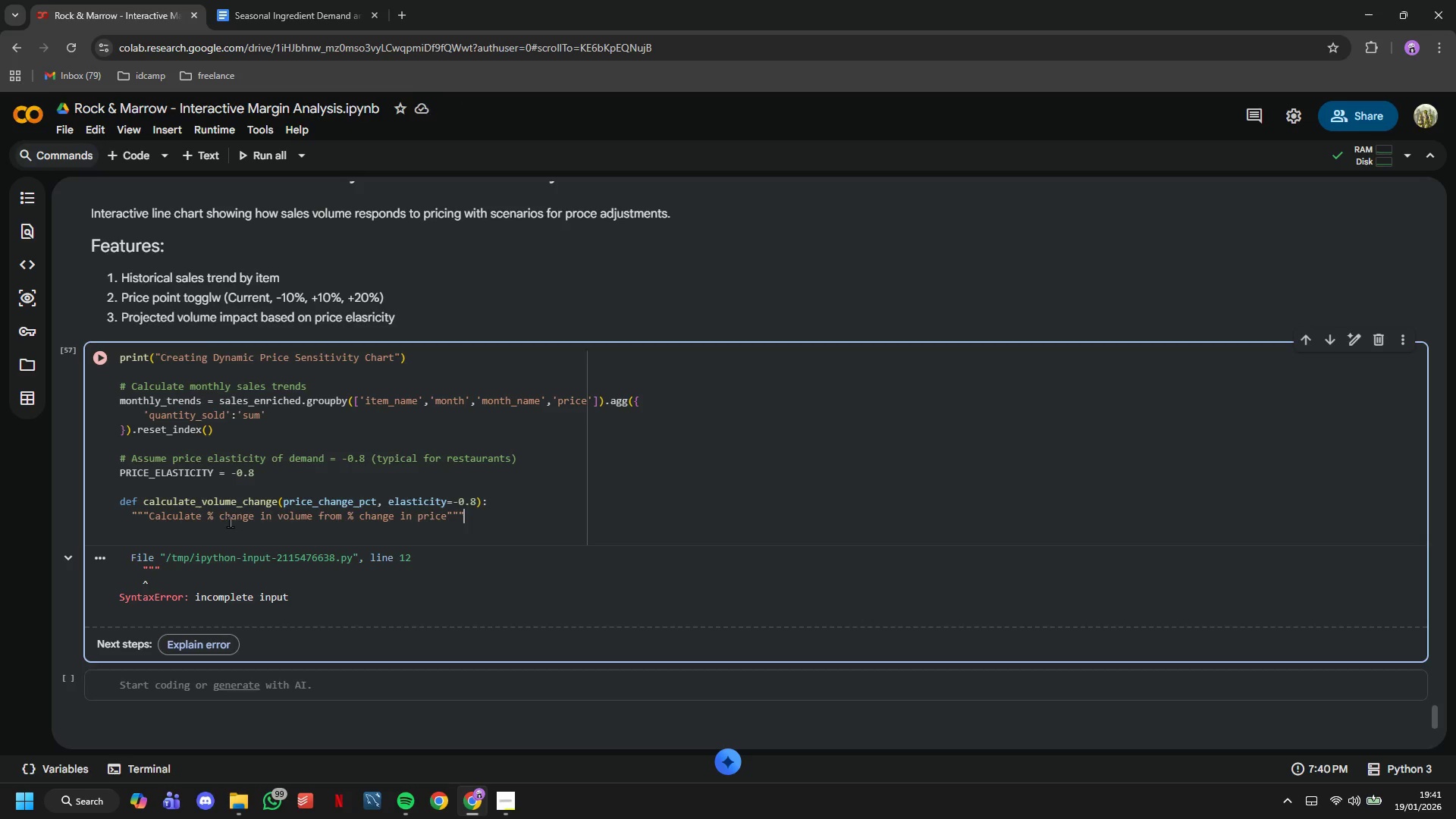 
key(Enter)
 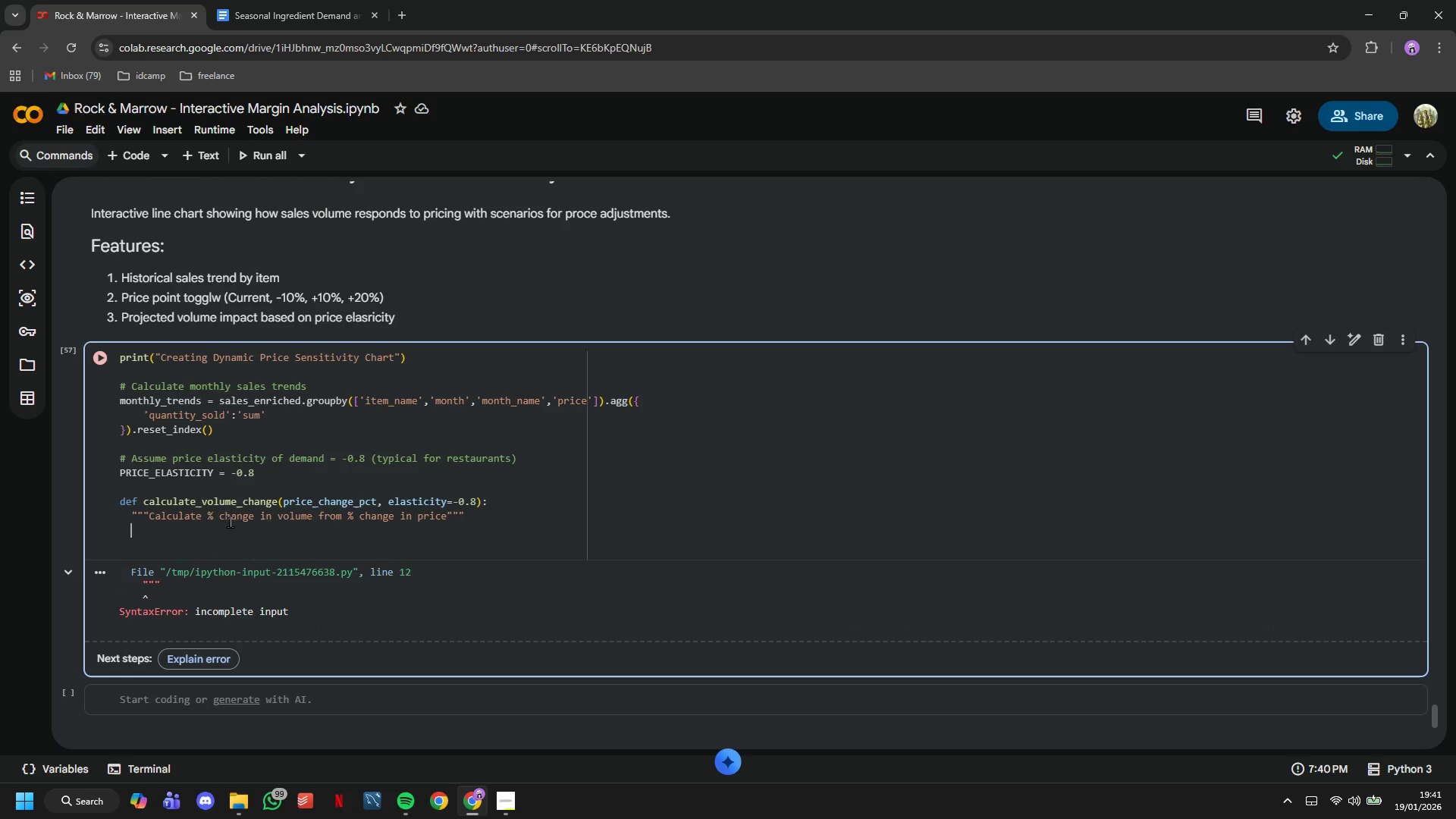 
type(return r)
key(Backspace)
type(elas)
key(Tab)
type( * price_change_pct)
 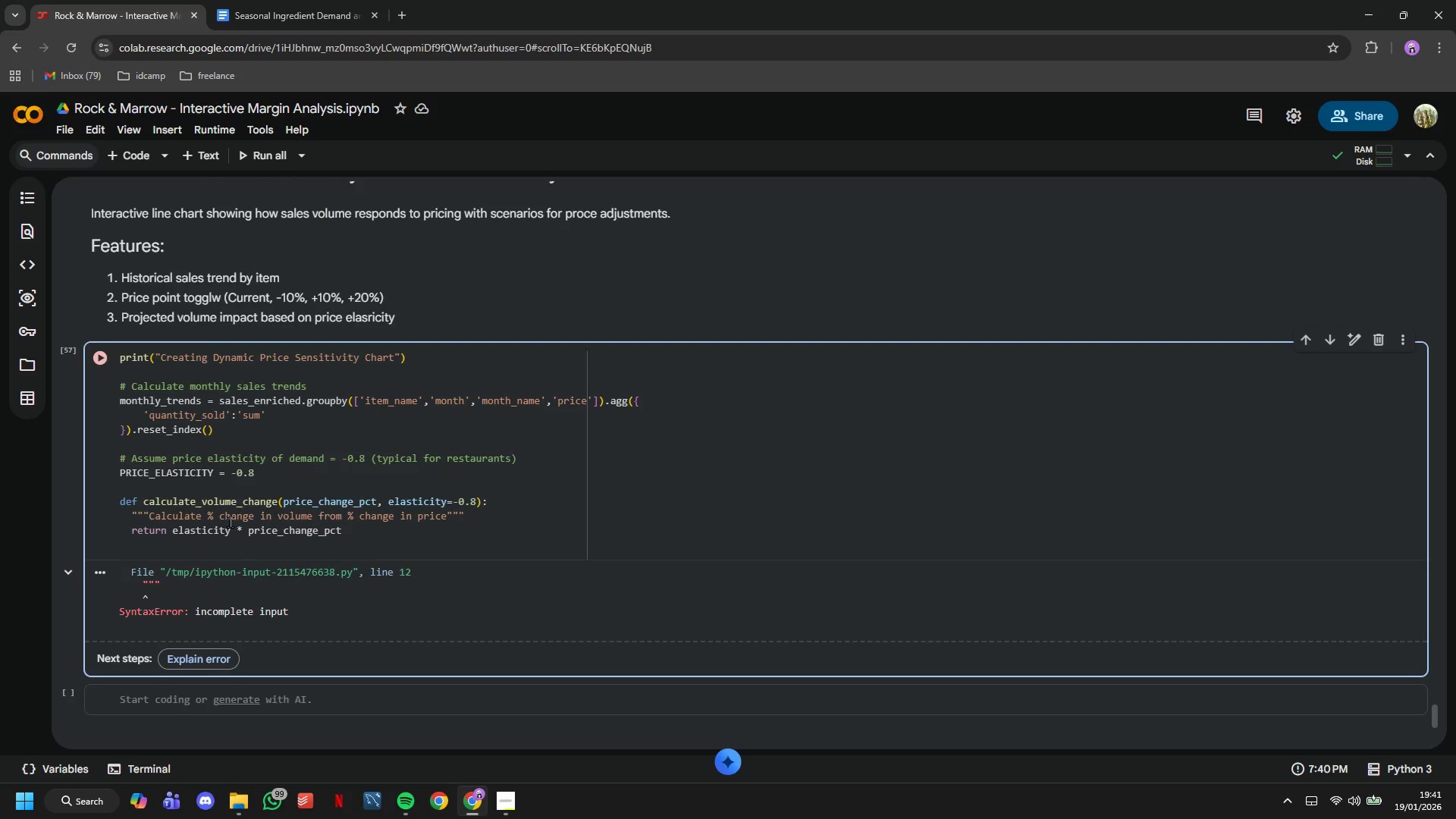 
 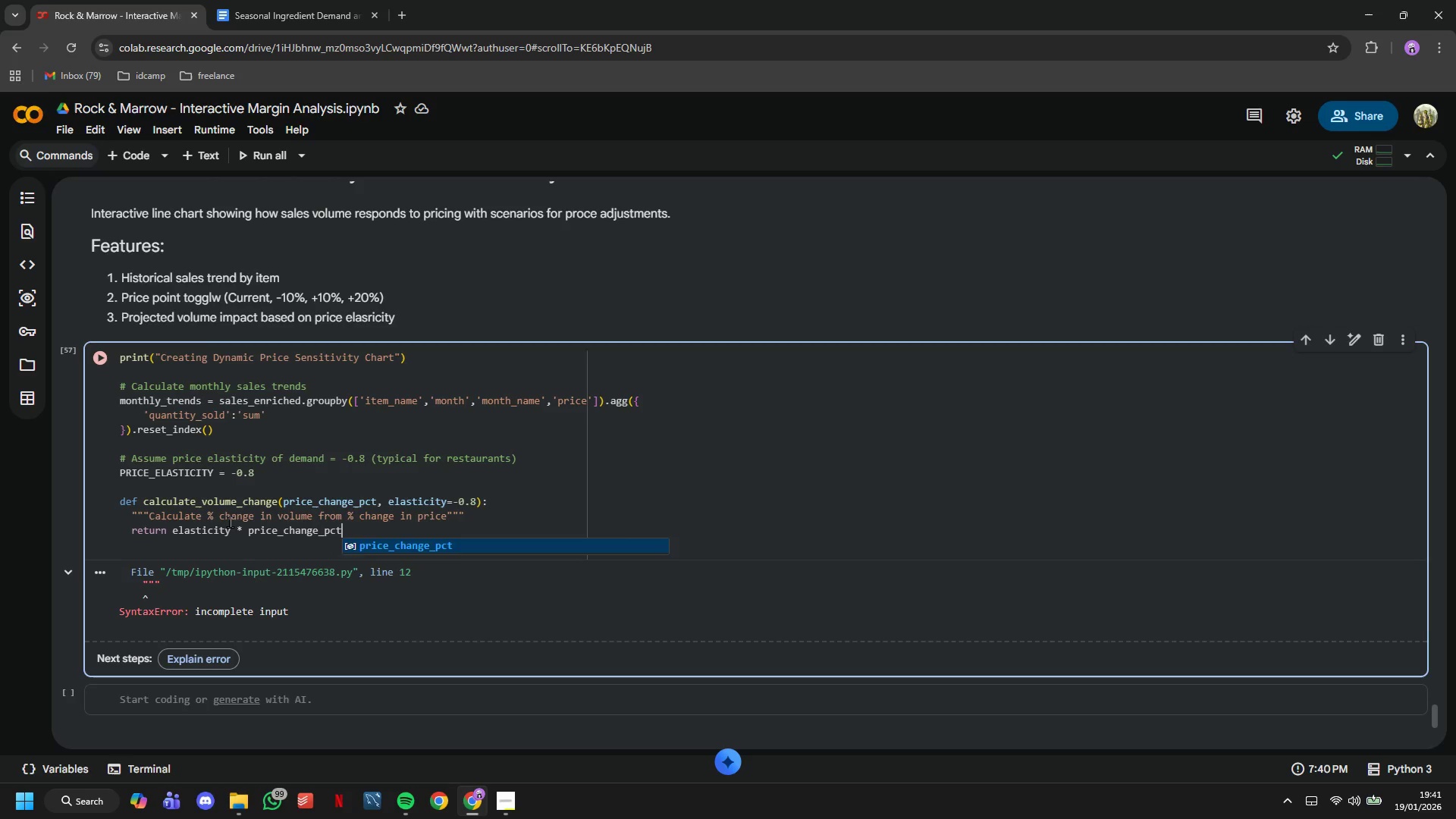 
key(Enter)
 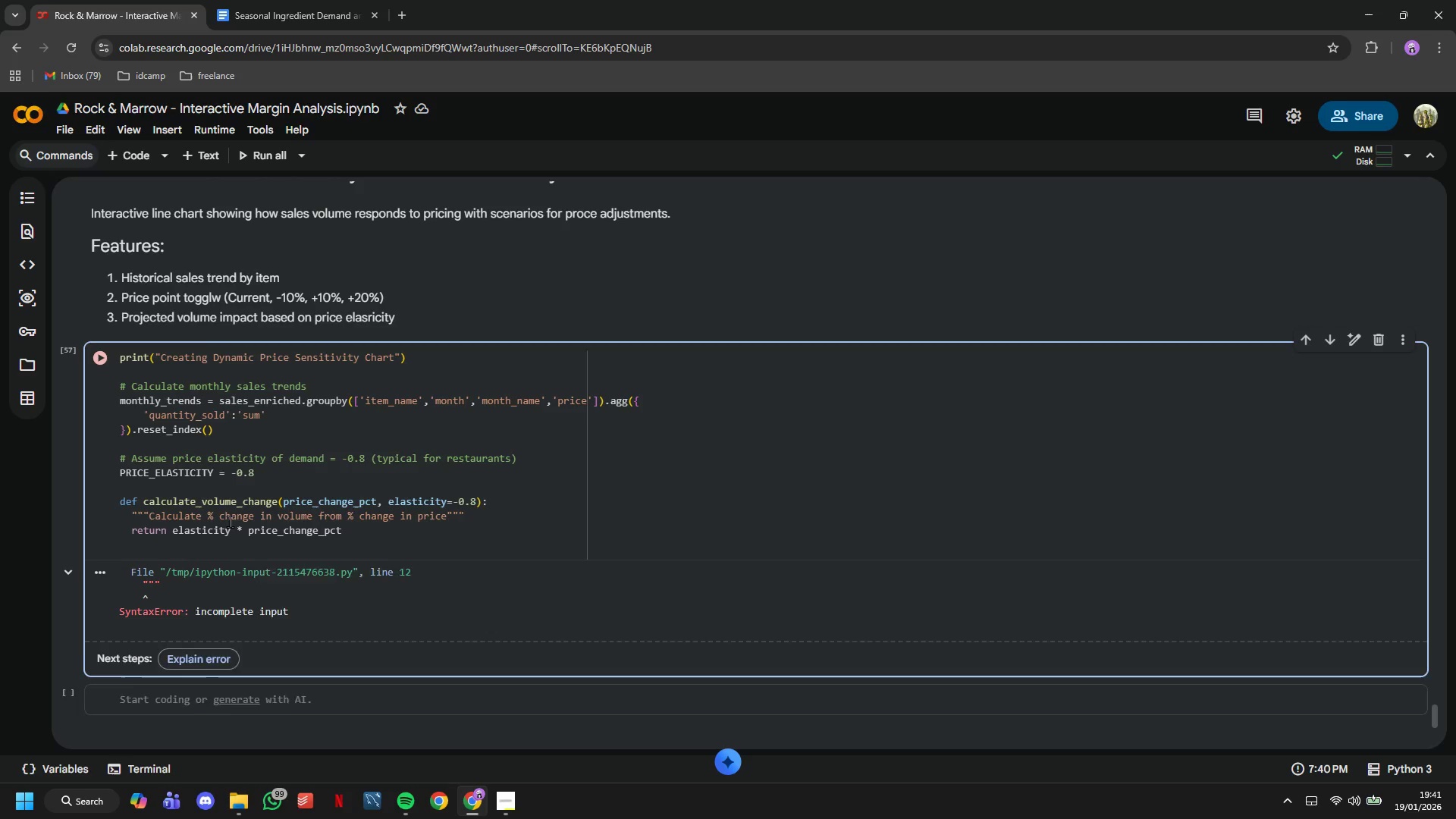 
key(Enter)
 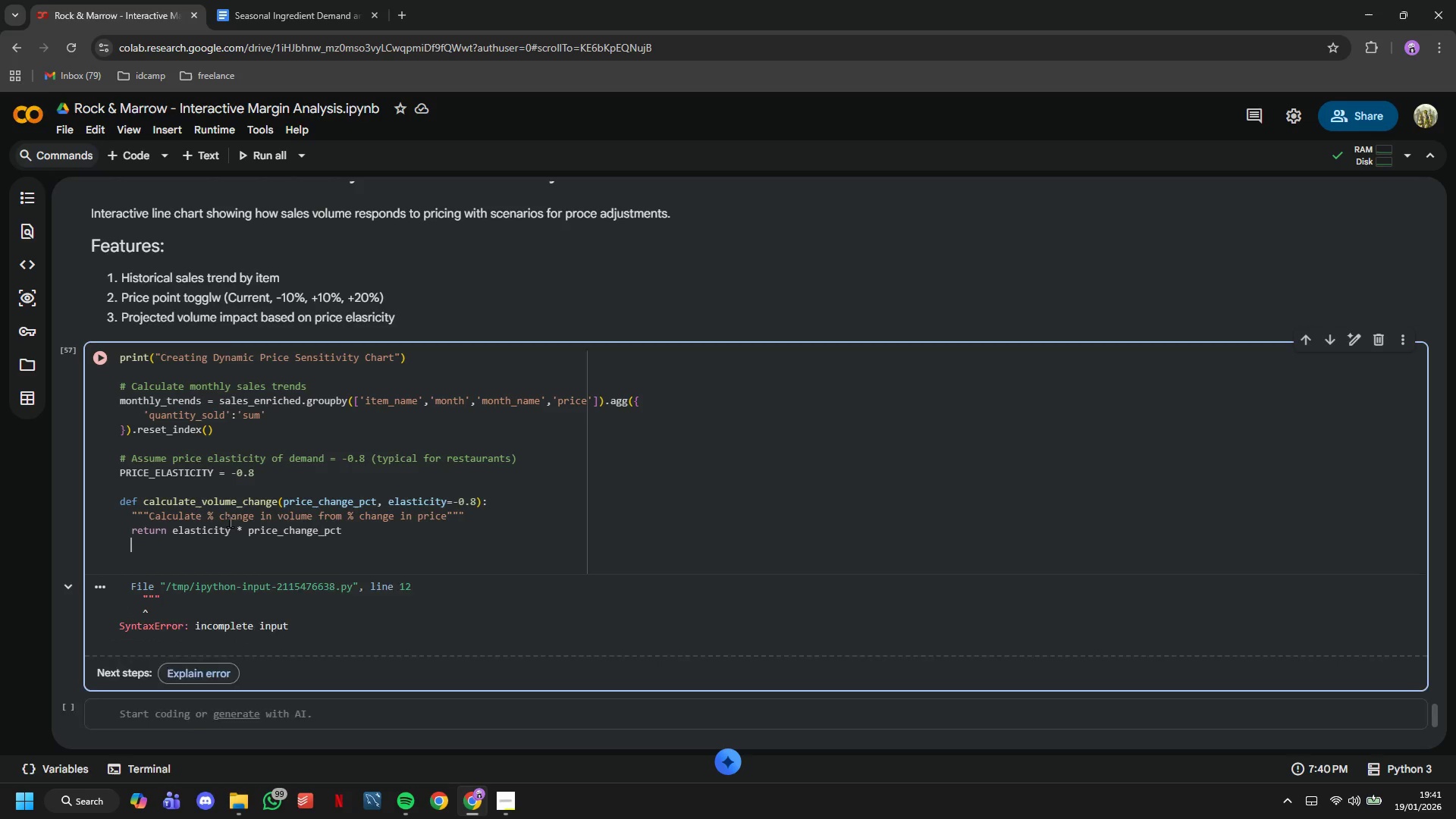 
key(Enter)
 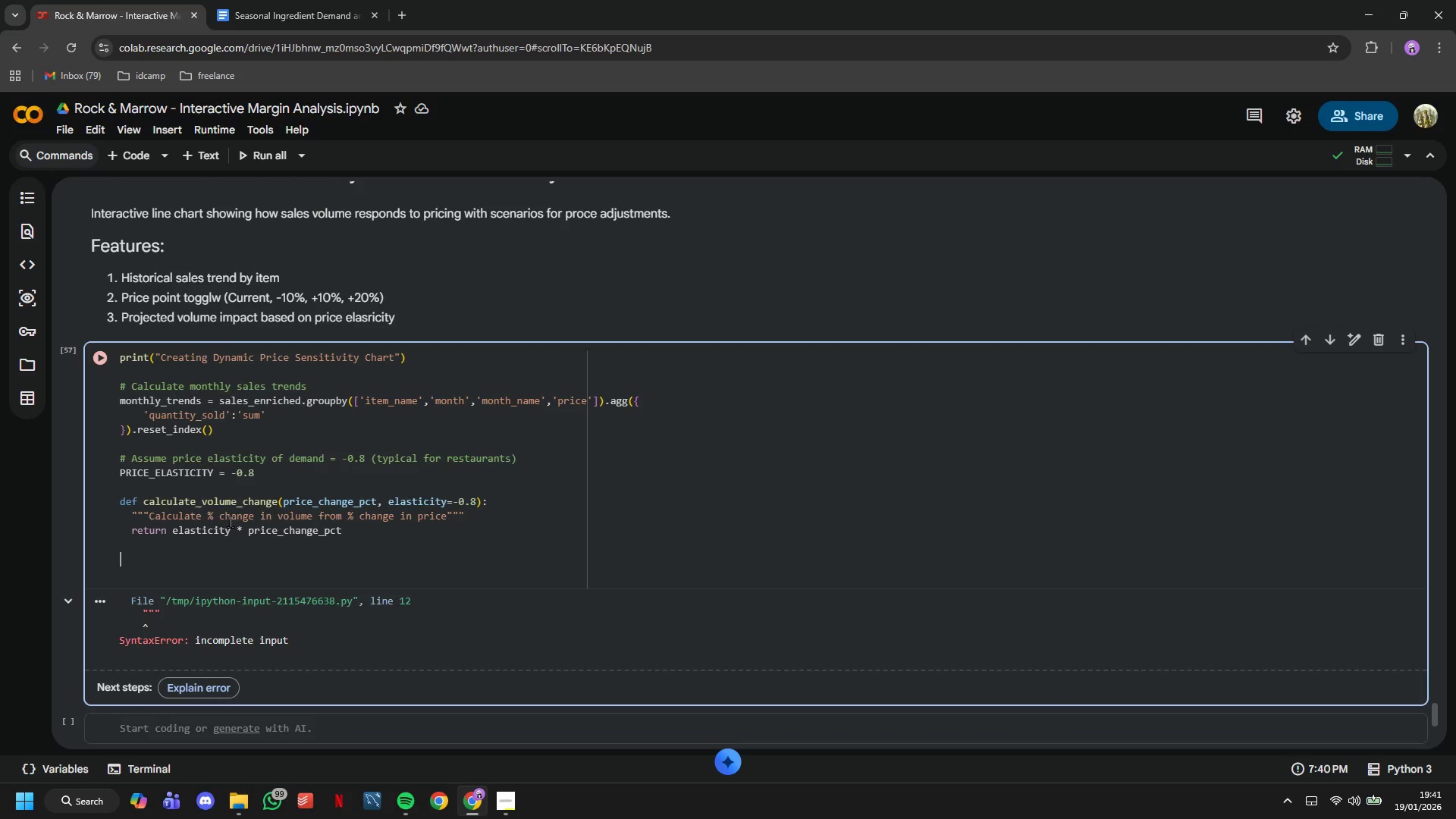 
key(Backspace)
type(# Select top  )
key(Backspace)
type(5 items for clarity)
 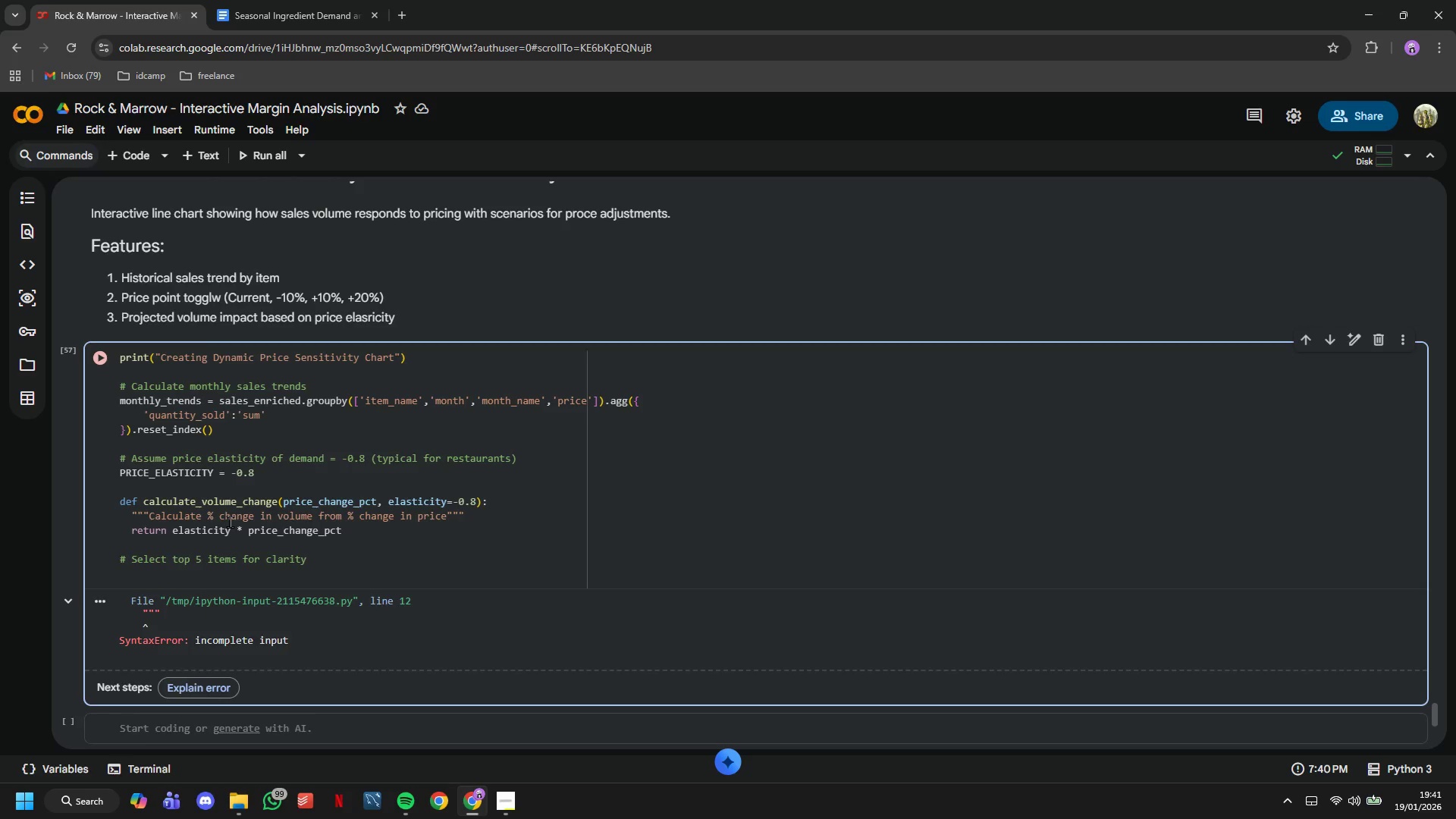 
key(Enter)
 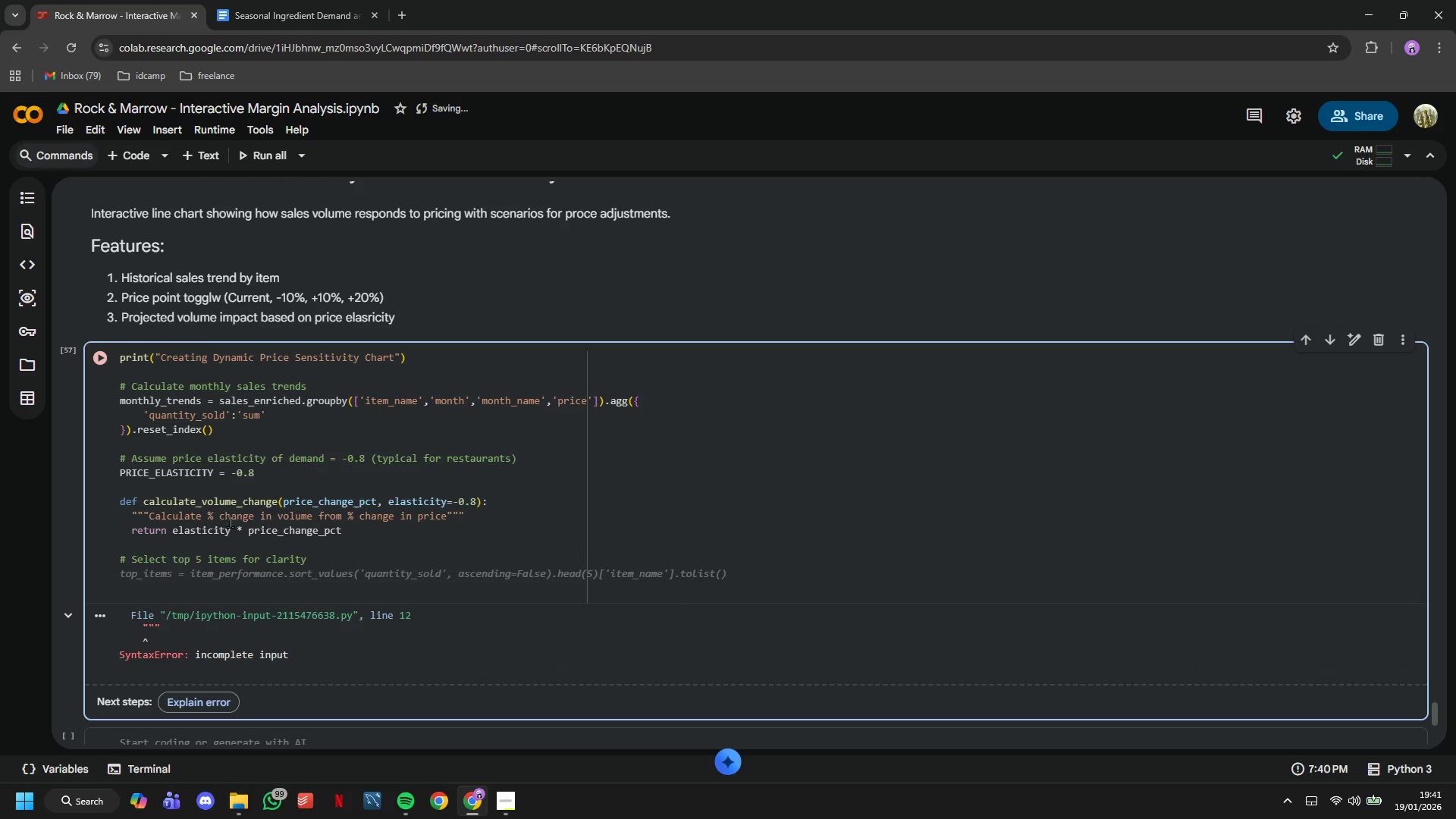 
type(top_items = item_performance.head(5)
 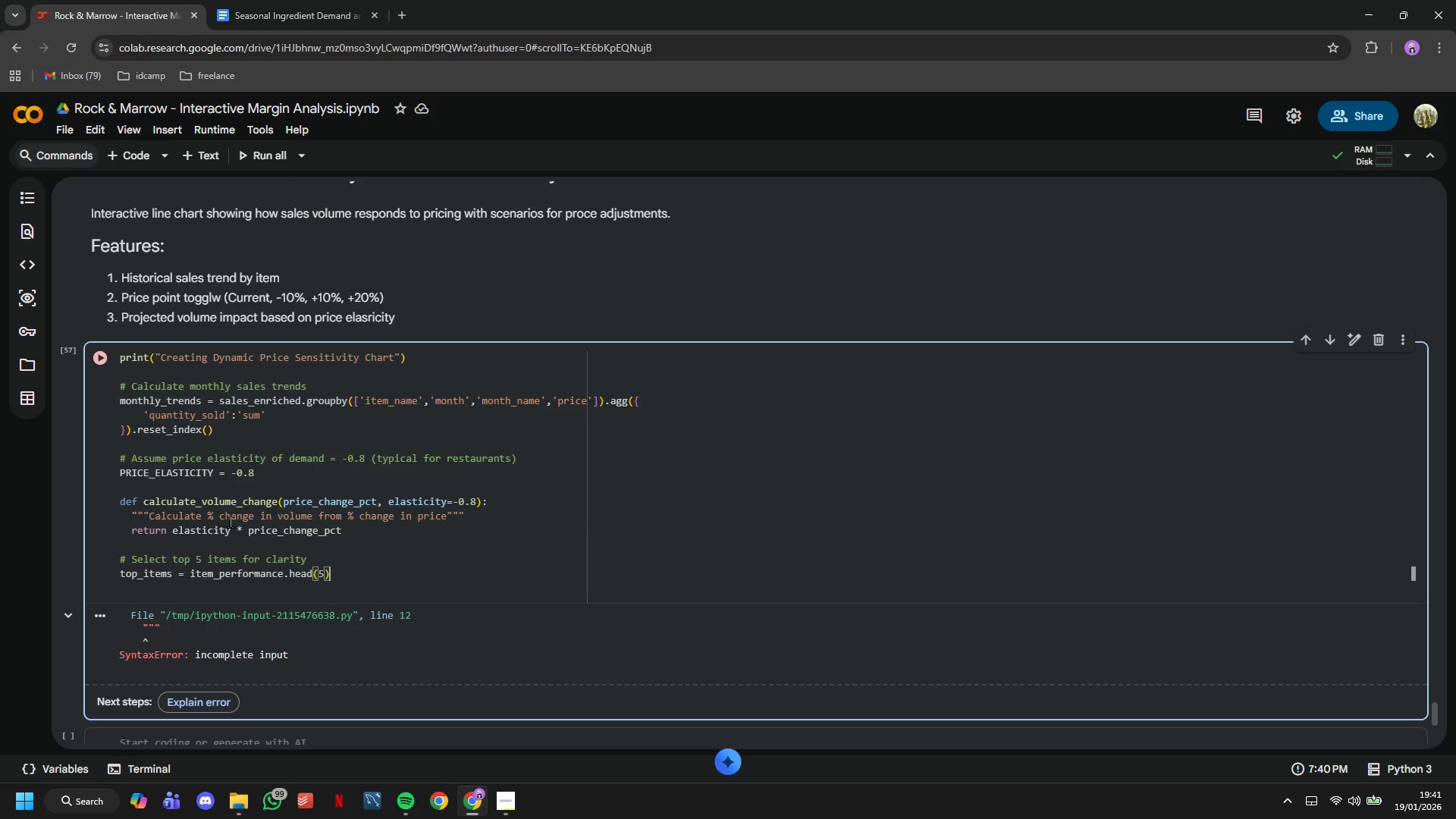 
 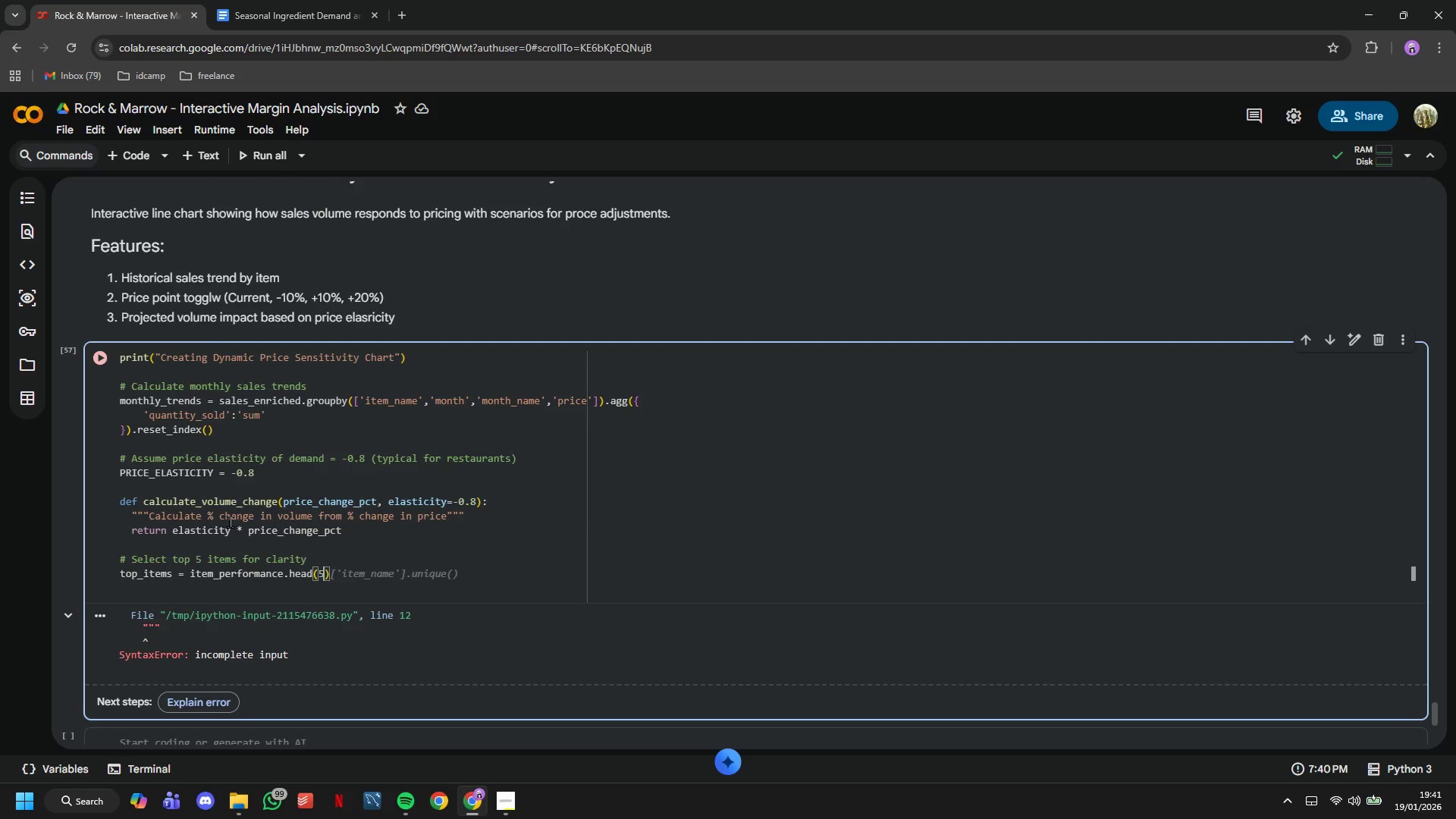 
key(ArrowRight)
 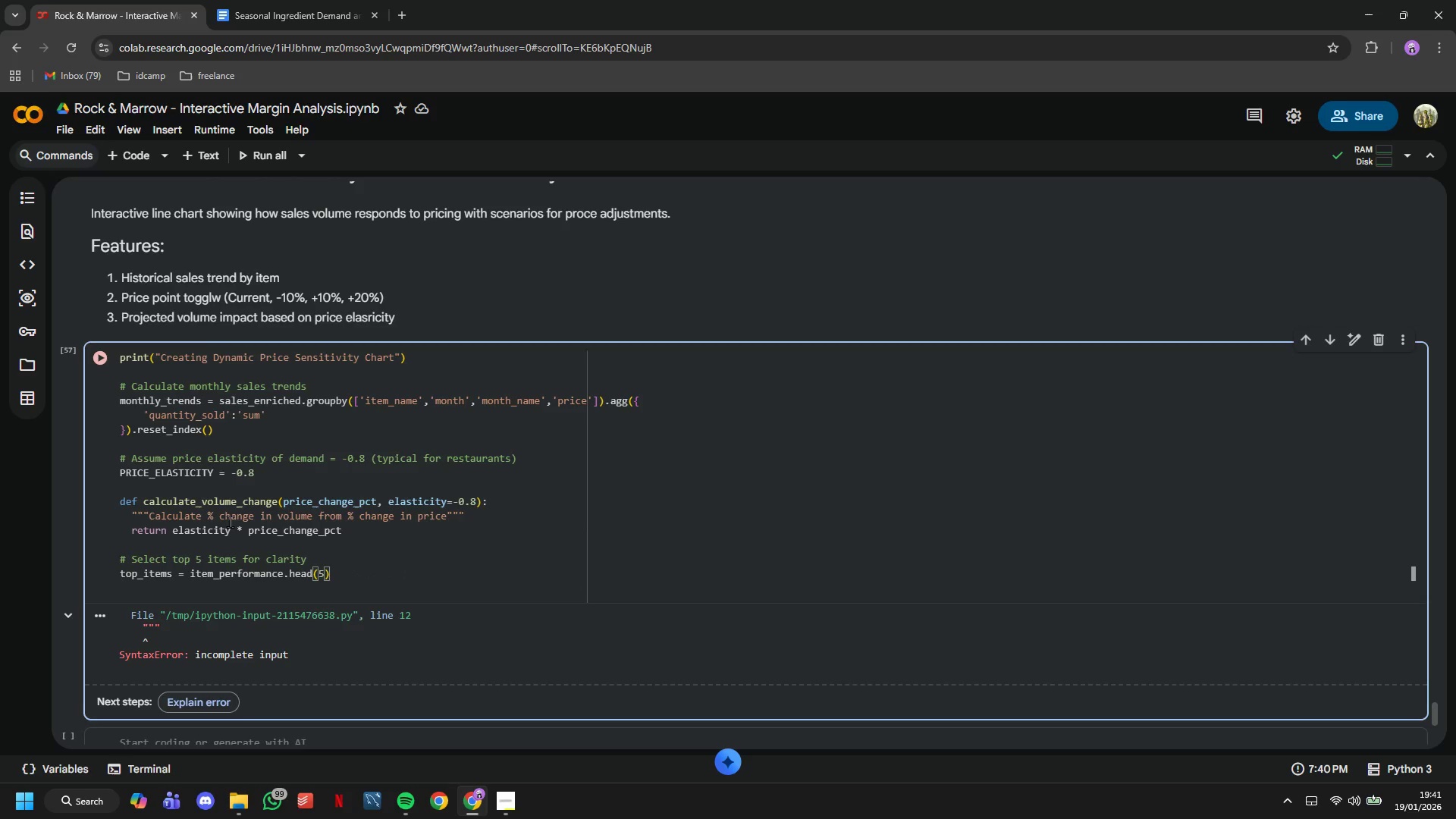 
type(['item_a)
key(Backspace)
type(name)
 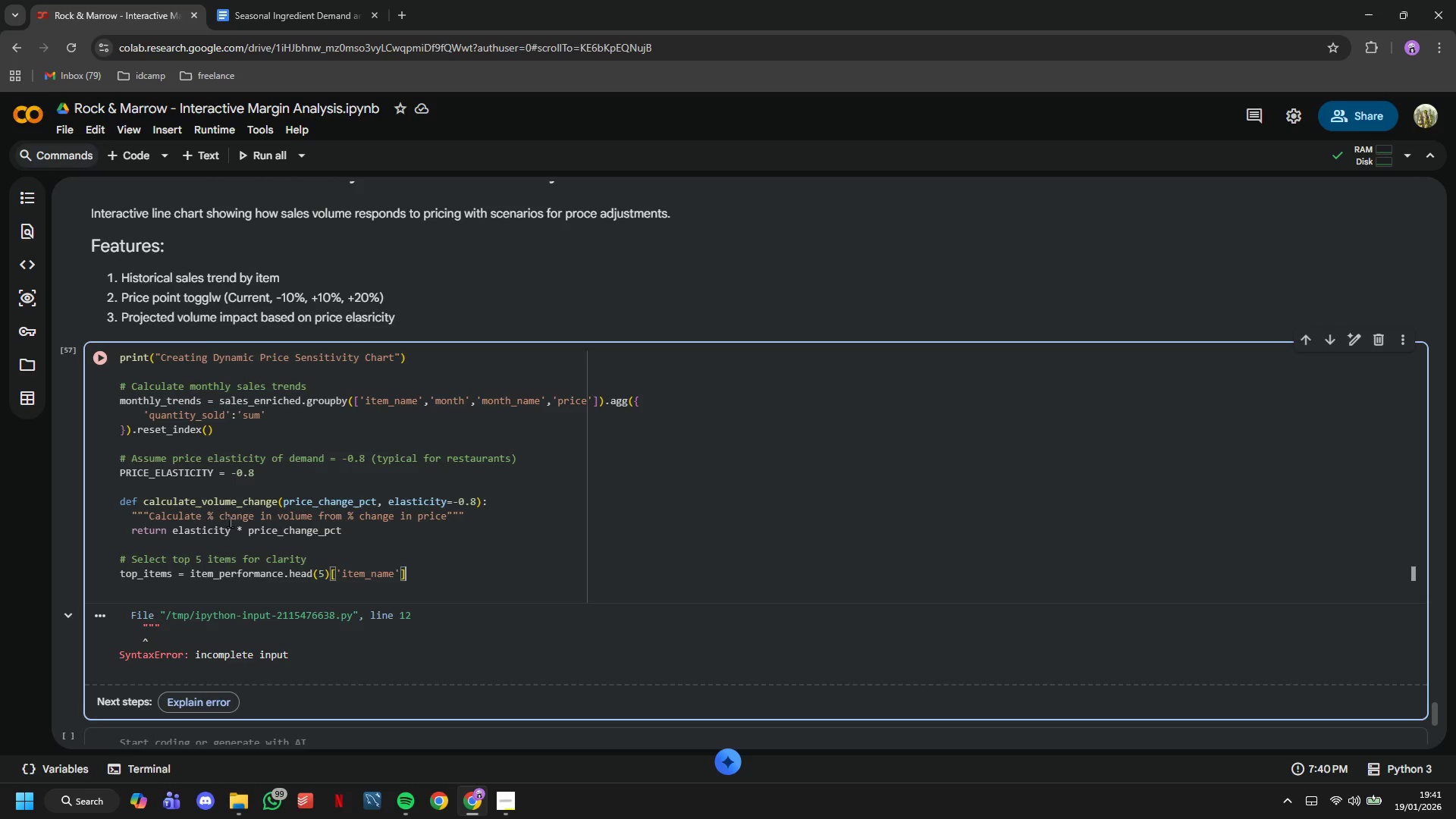 
 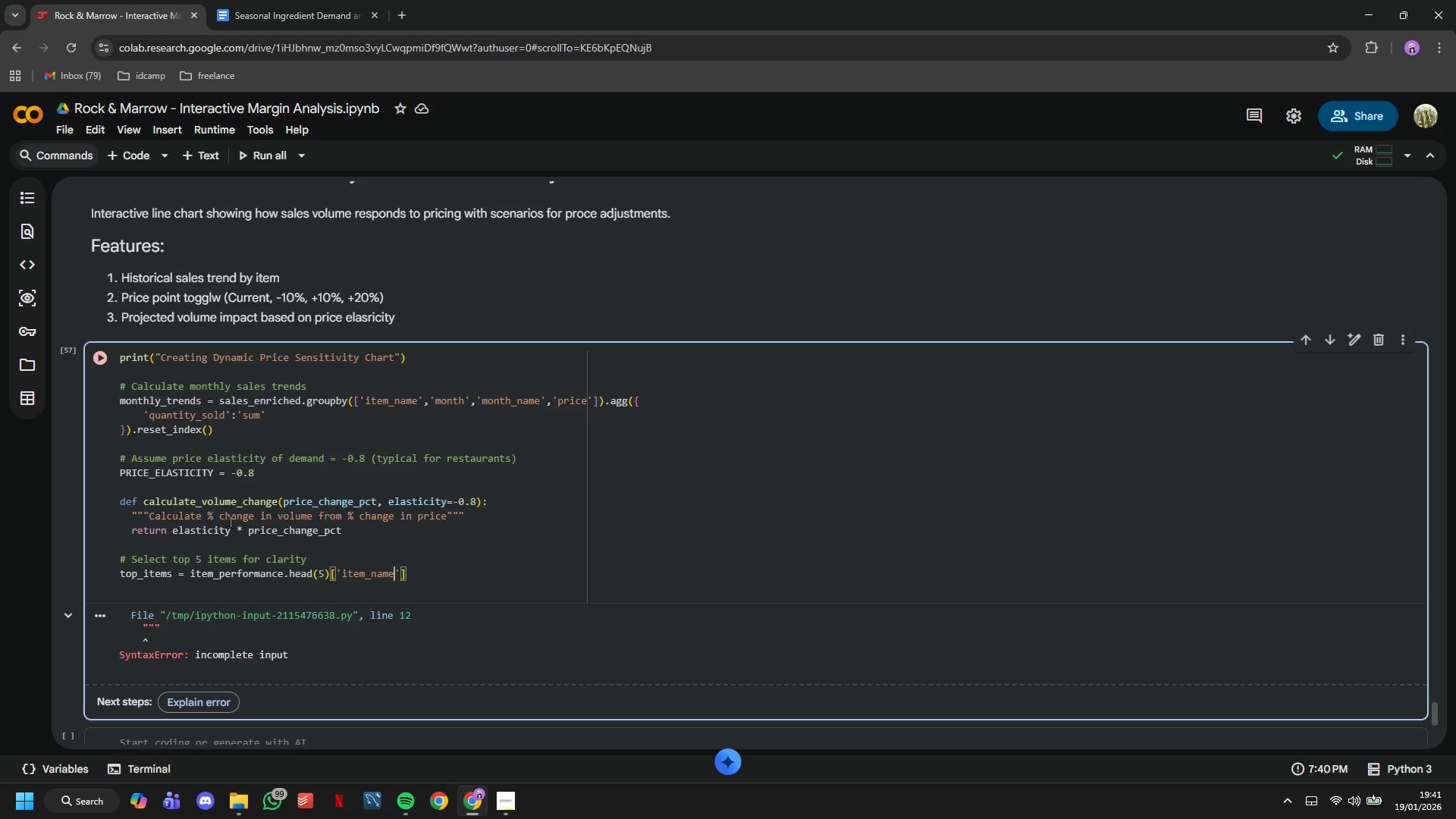 
key(ArrowRight)
 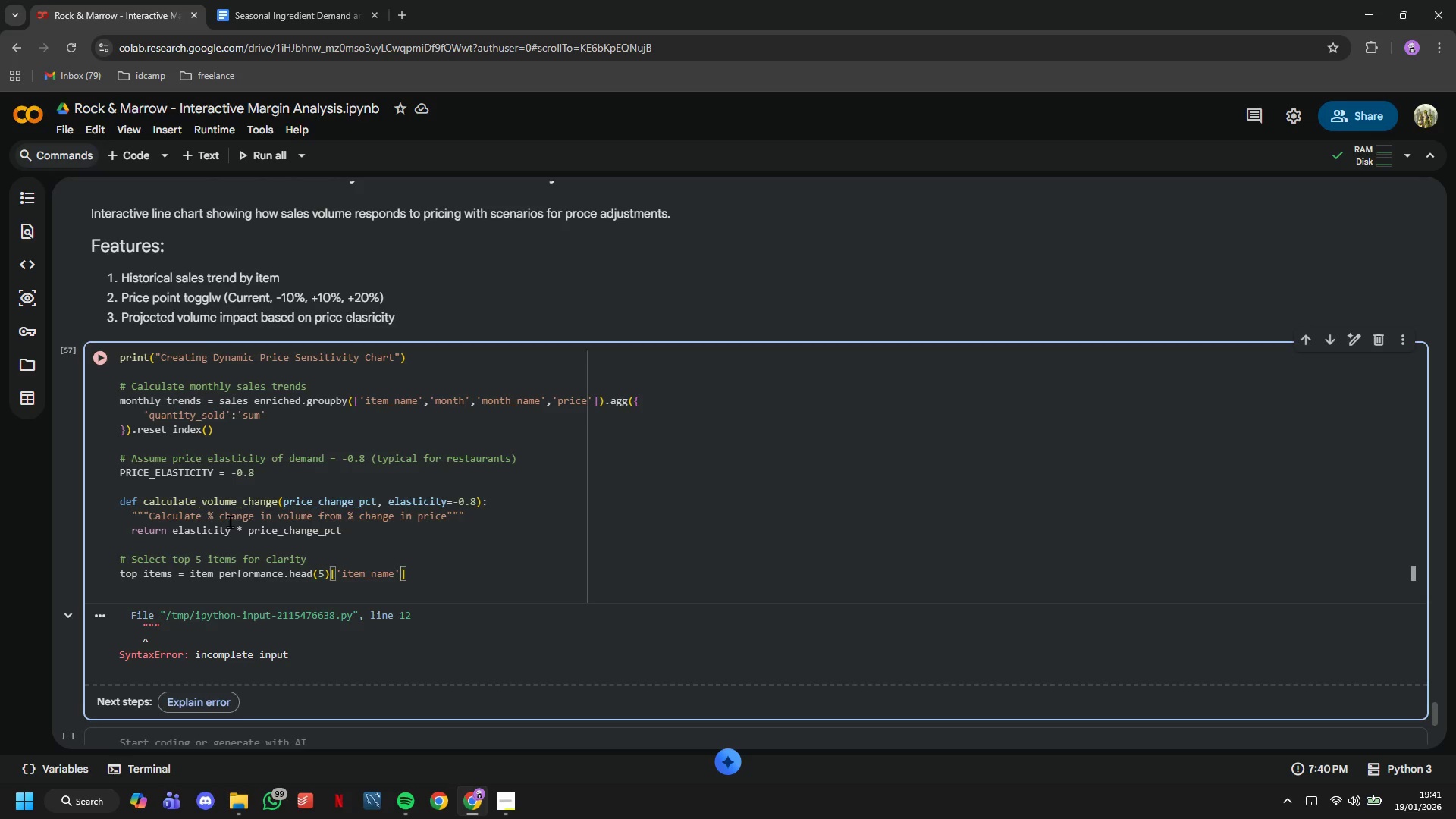 
key(ArrowRight)
 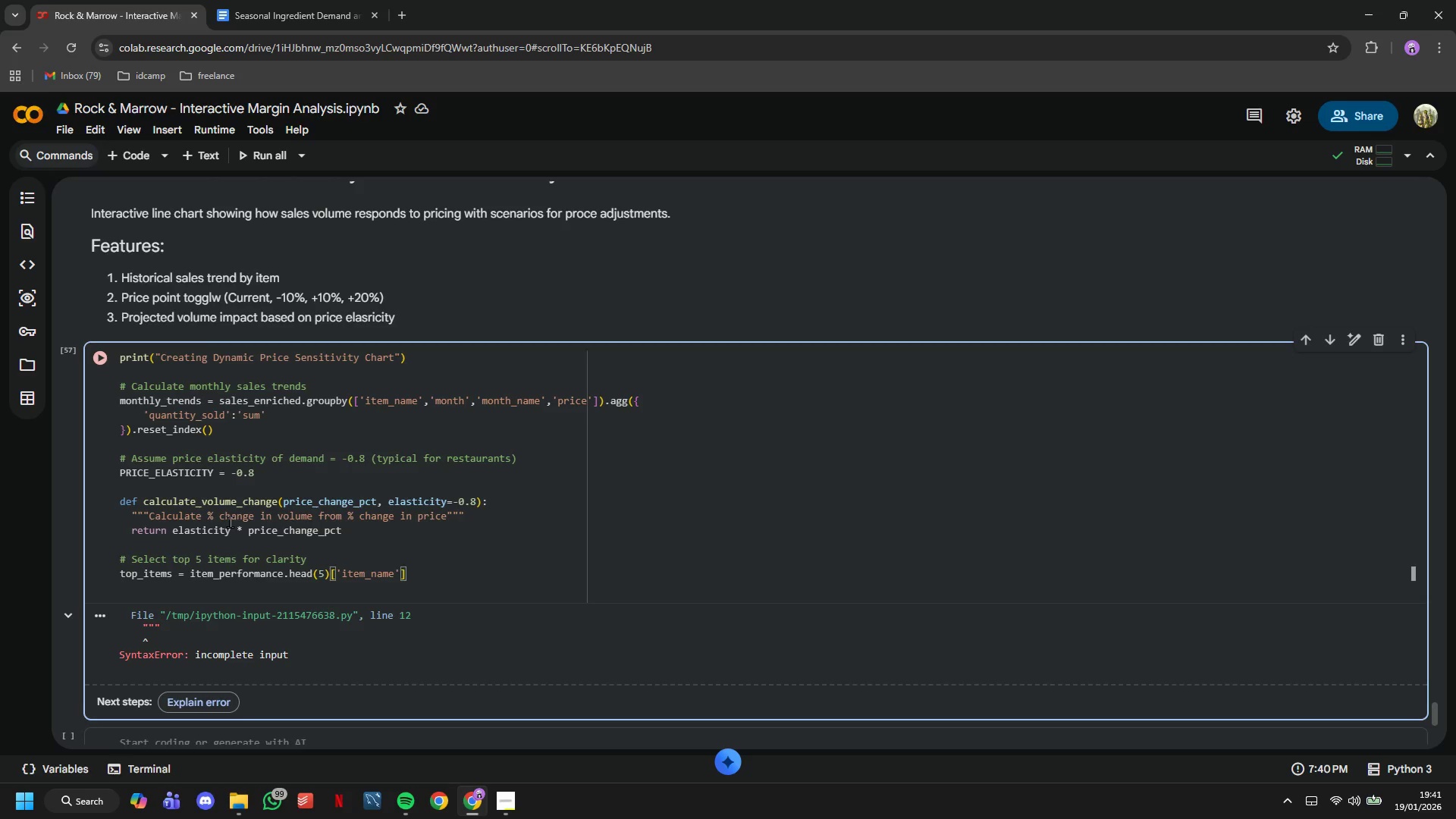 
type(.tolist()
 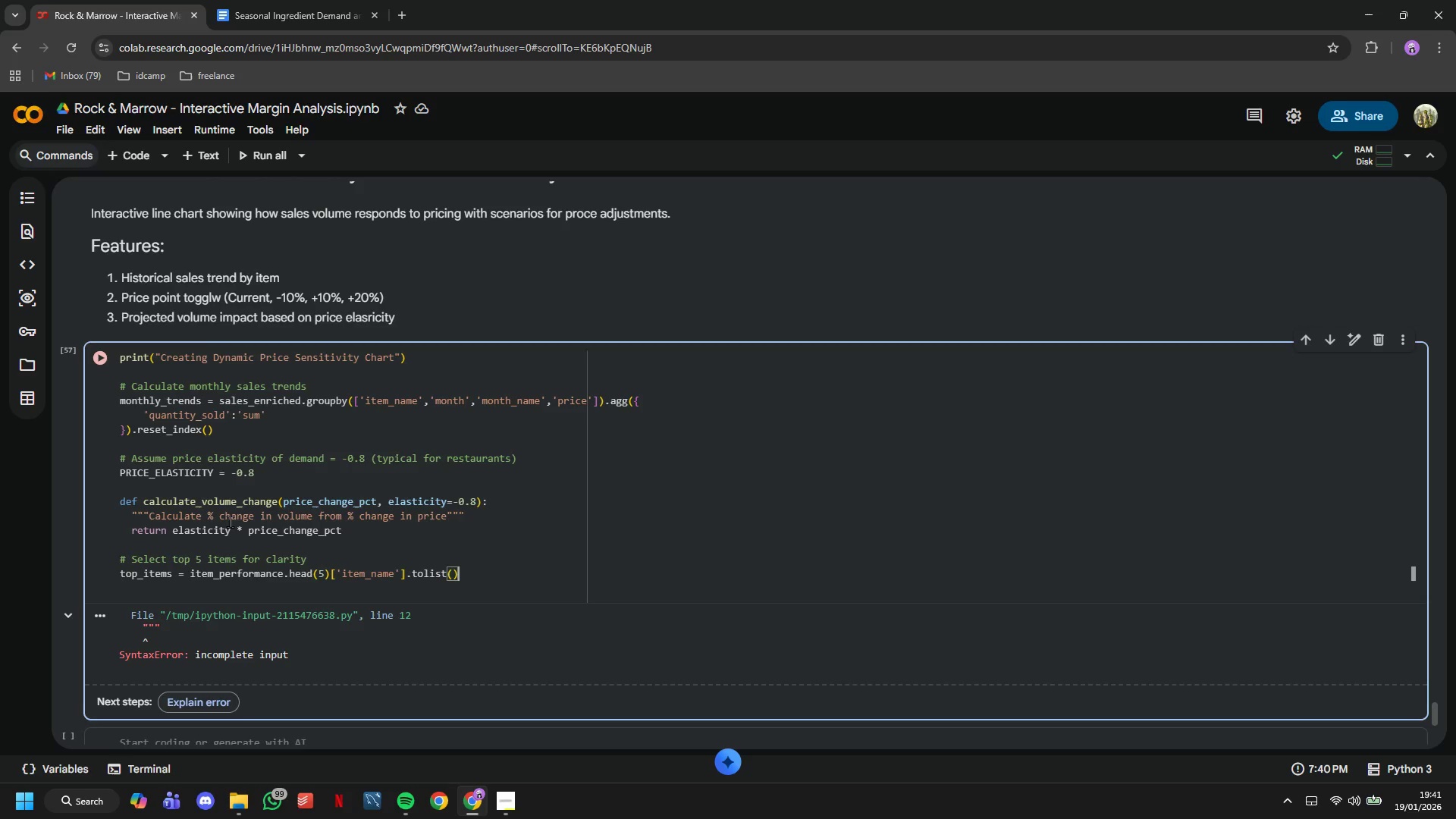 
 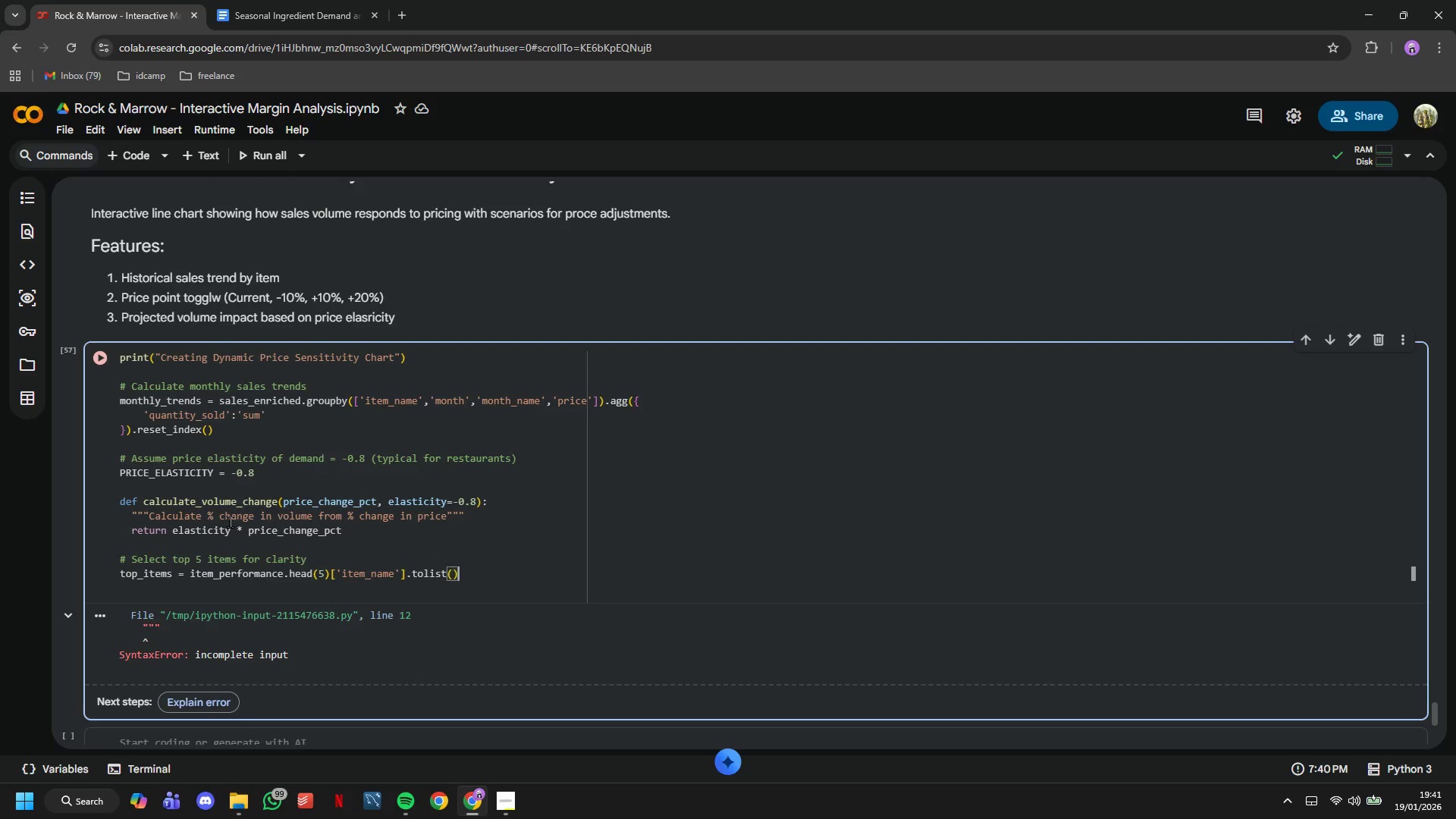 
key(ArrowRight)
 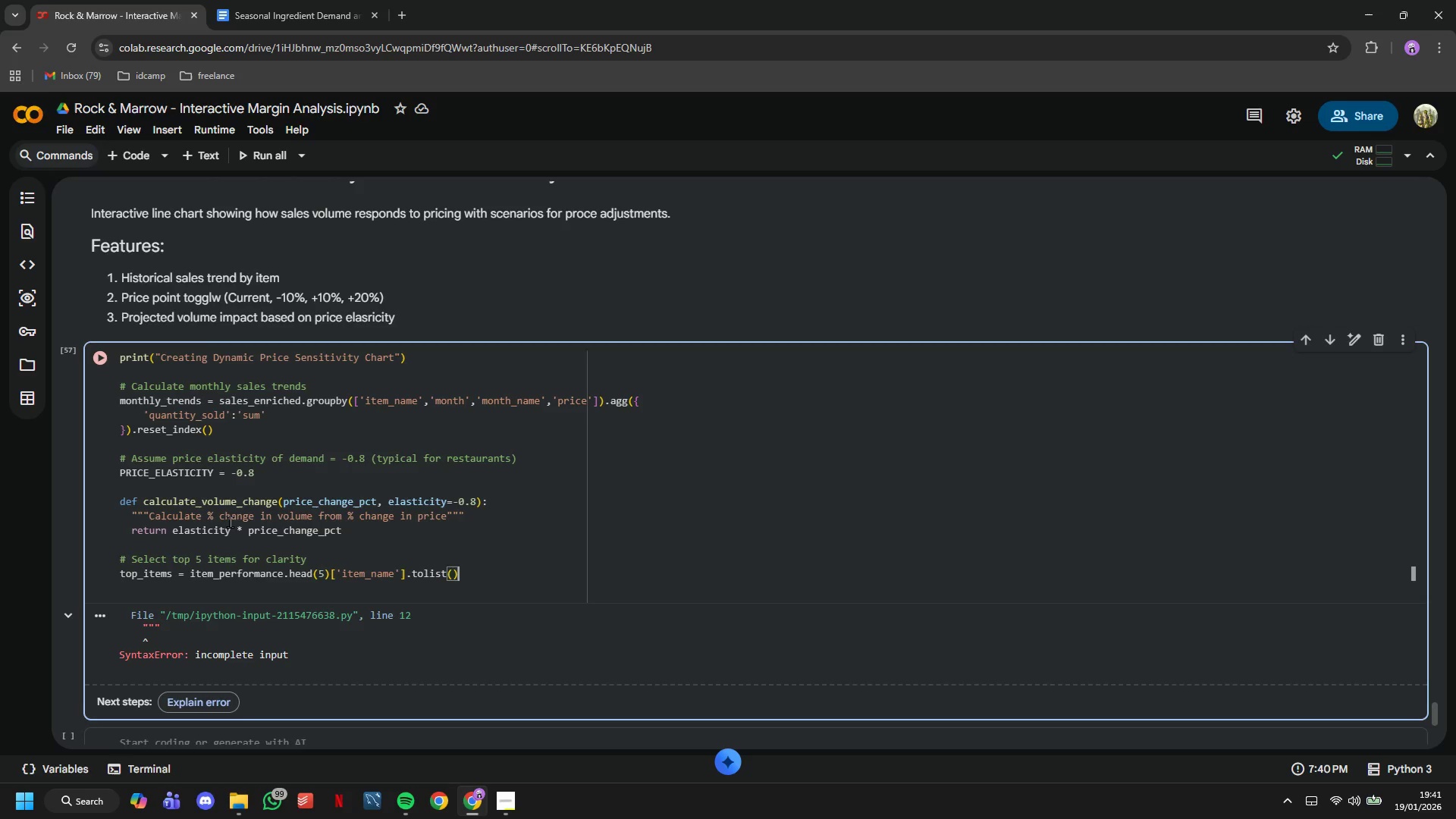 
key(Enter)
 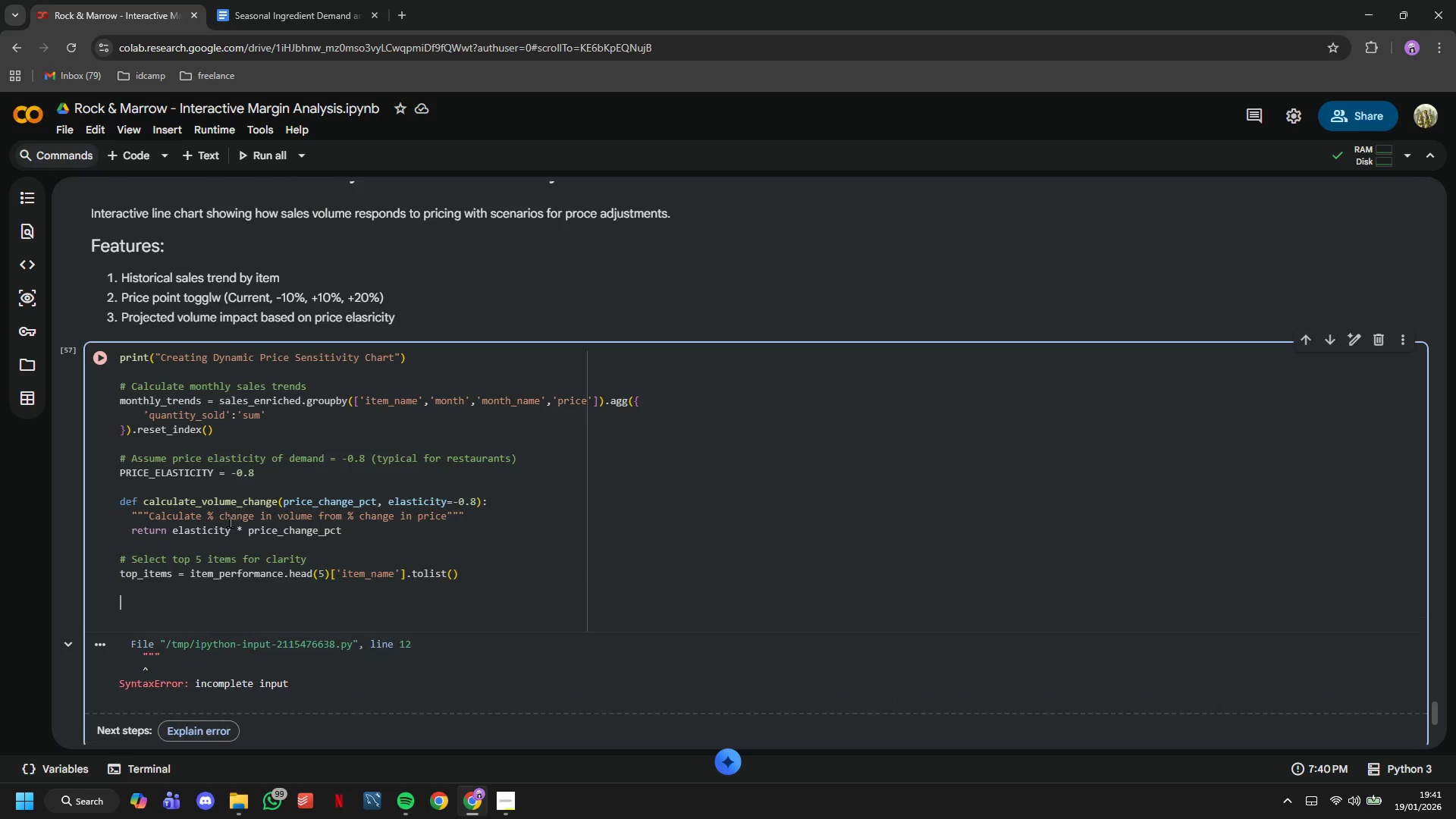 
key(Enter)
 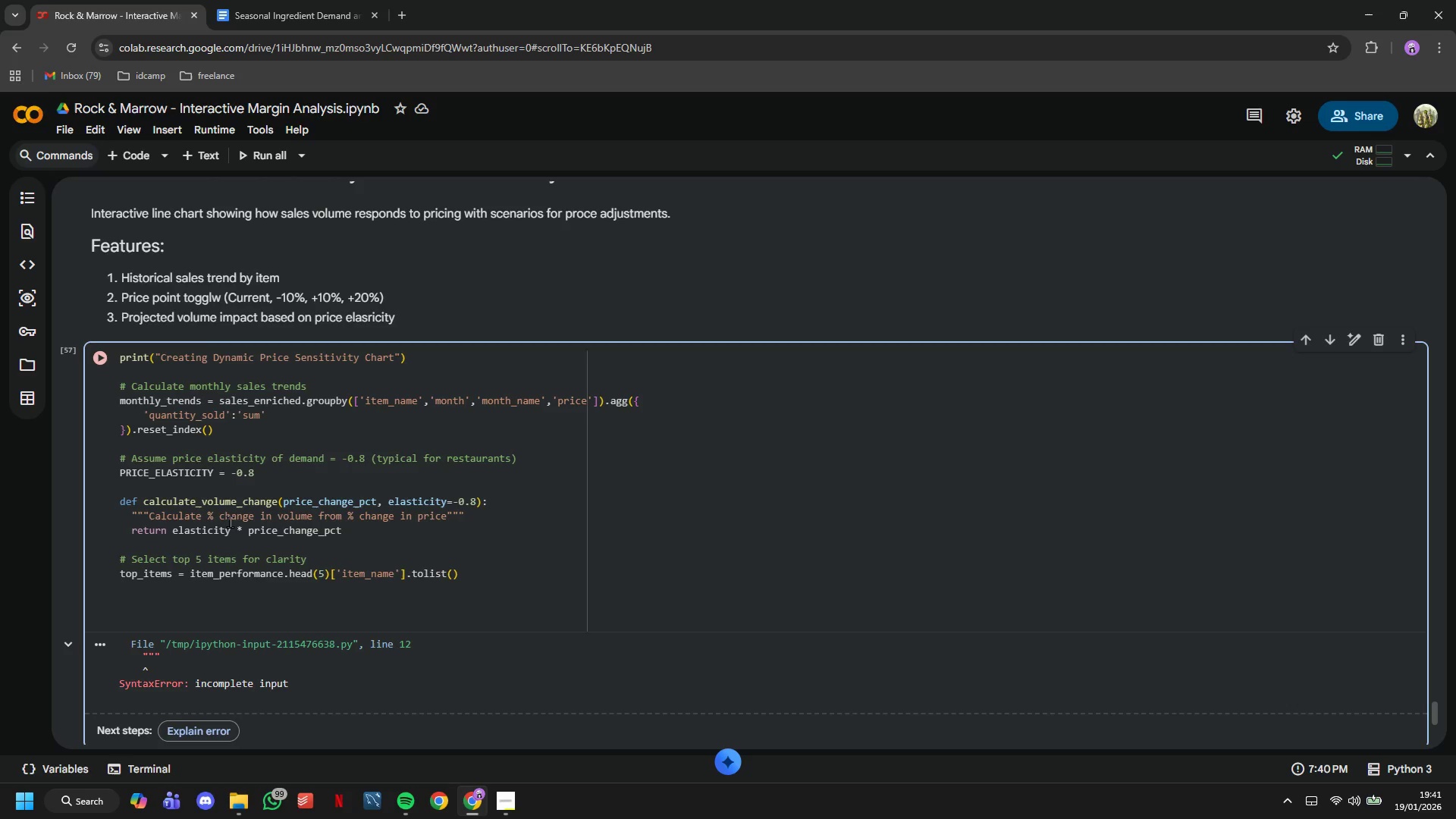 
type(print(f"Creating interactib)
key(Backspace)
 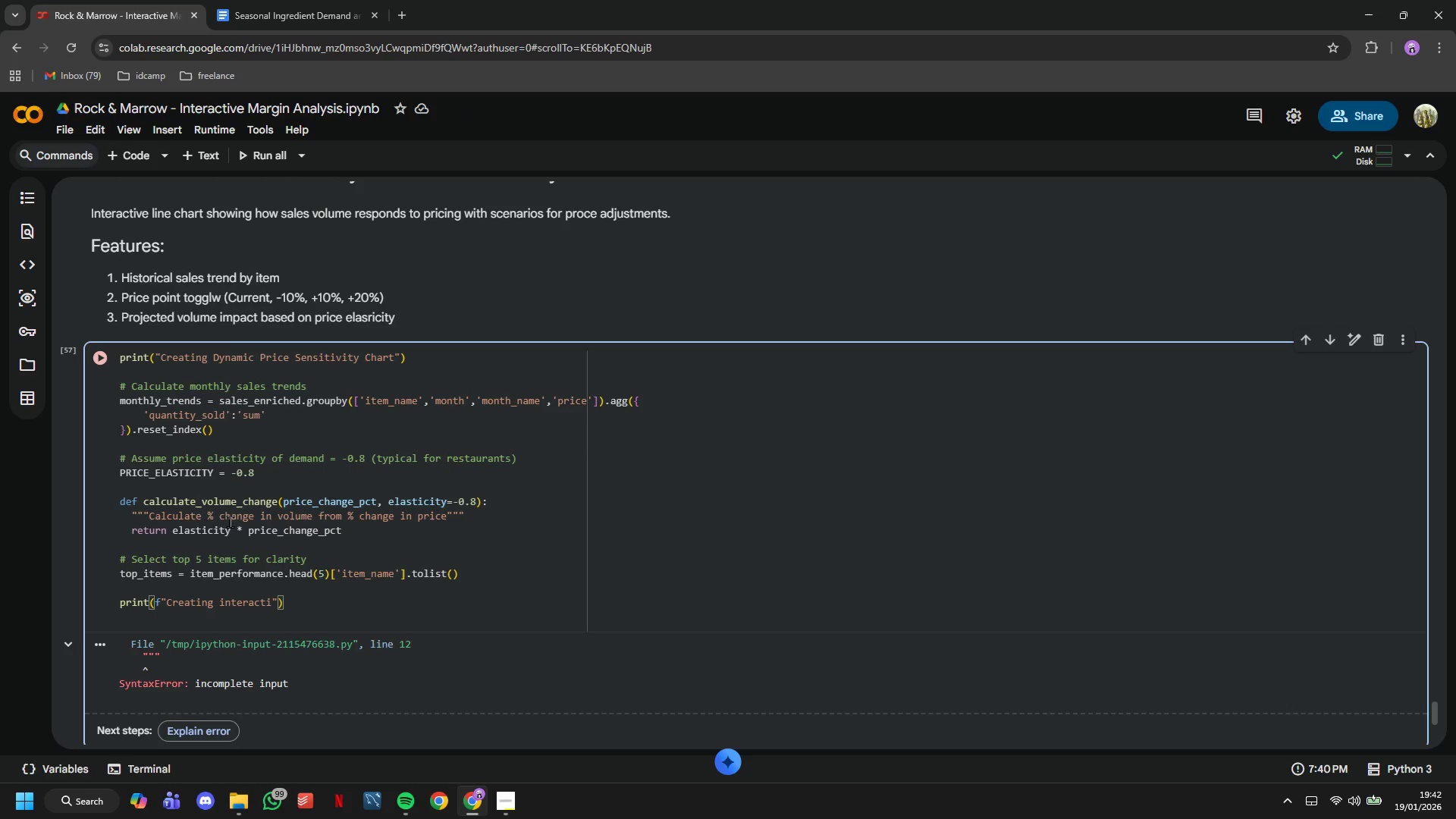 
key(ArrowRight)
 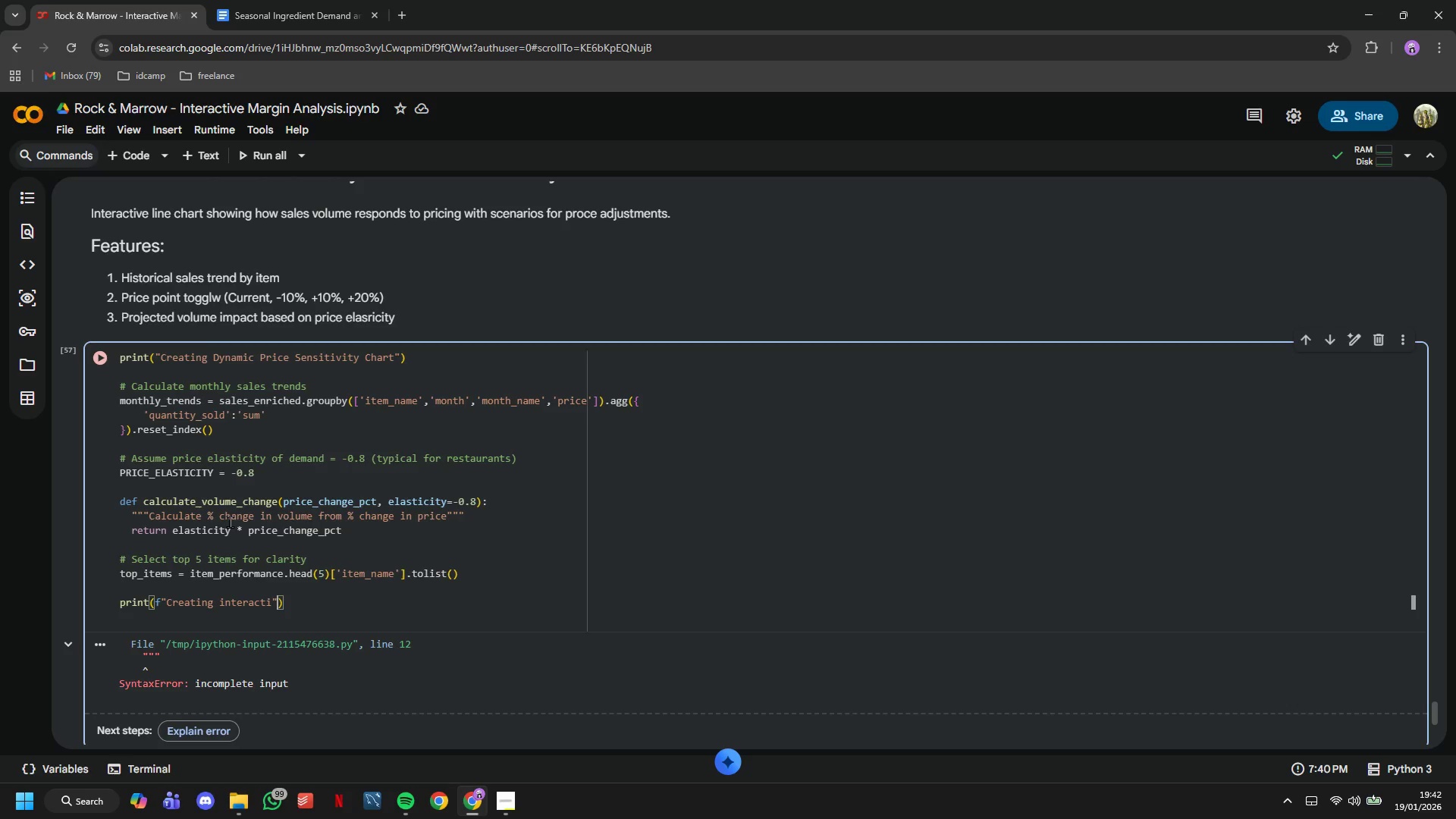 
key(ArrowRight)
 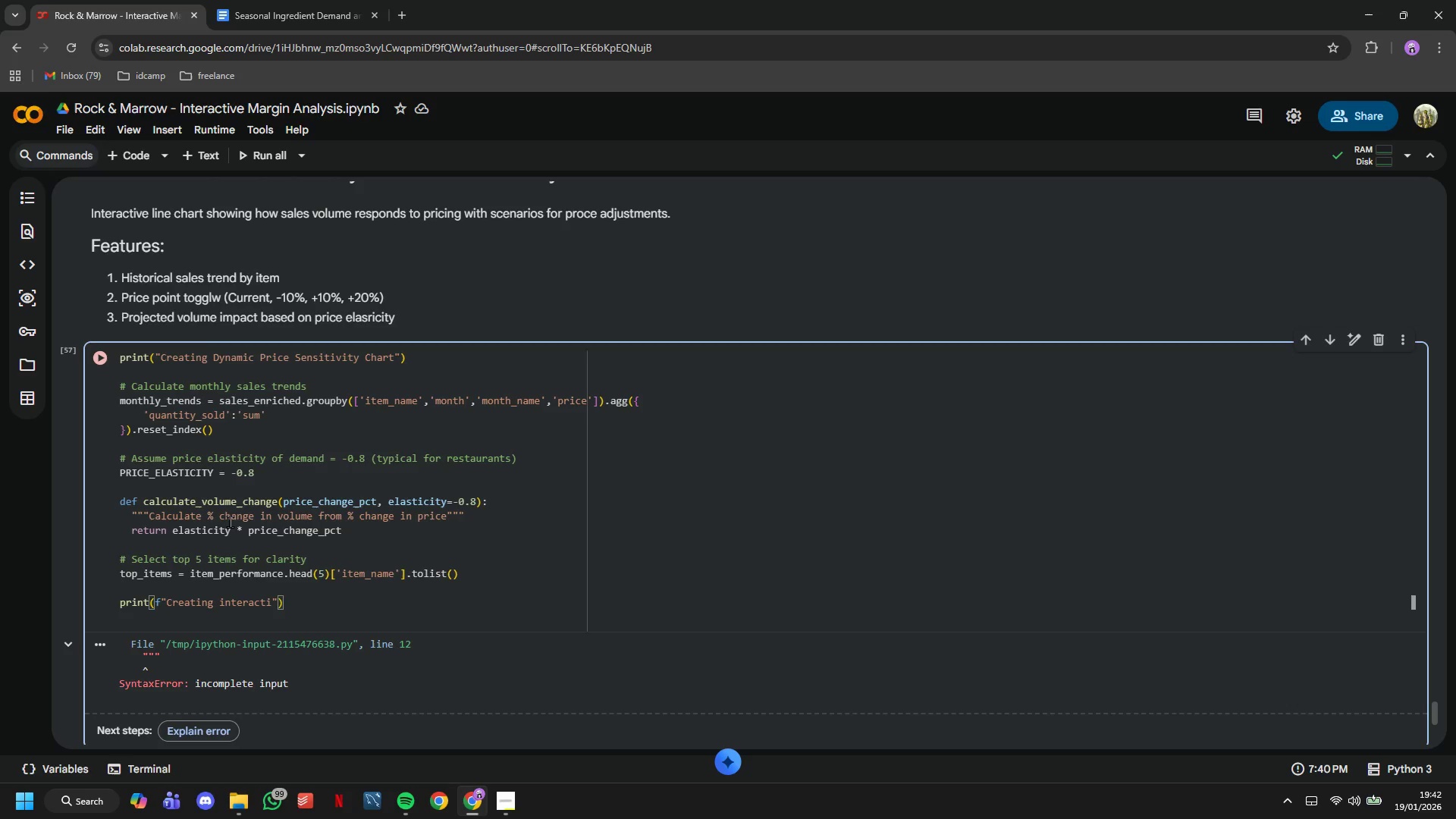 
hold_key(key=Backspace, duration=1.2)
 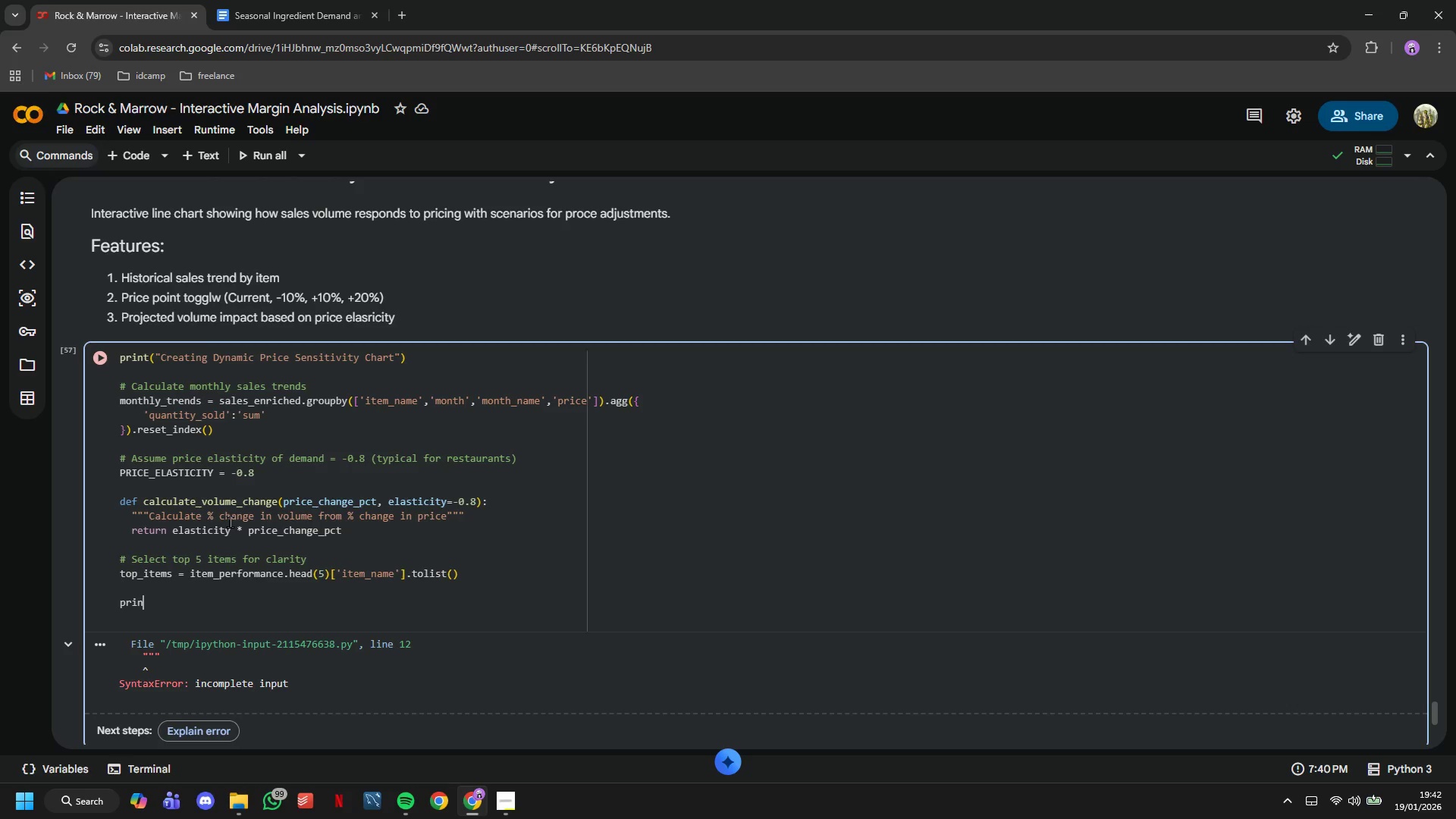 
key(Backspace)
 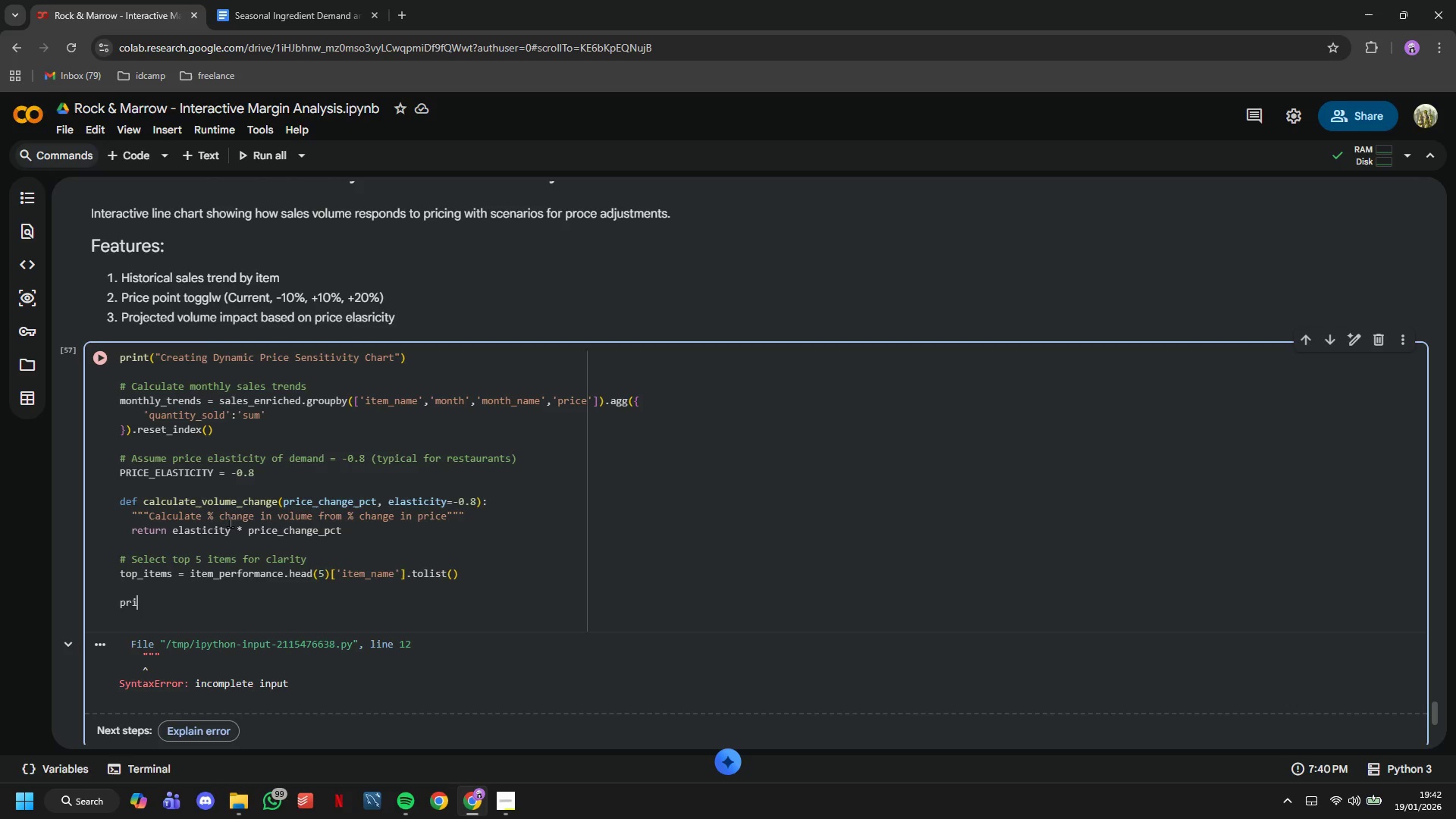 
key(Backspace)
 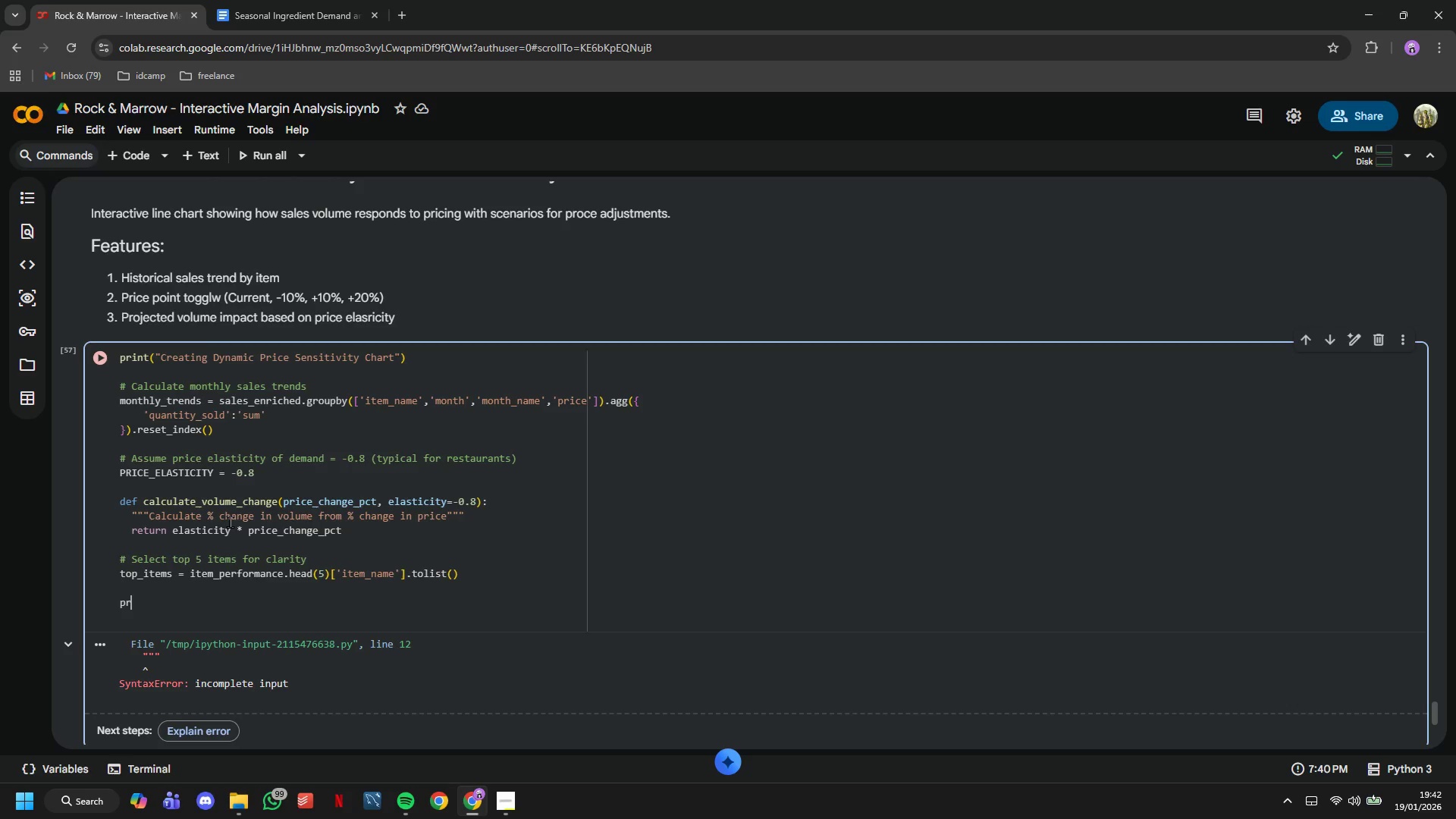 
key(Backspace)
 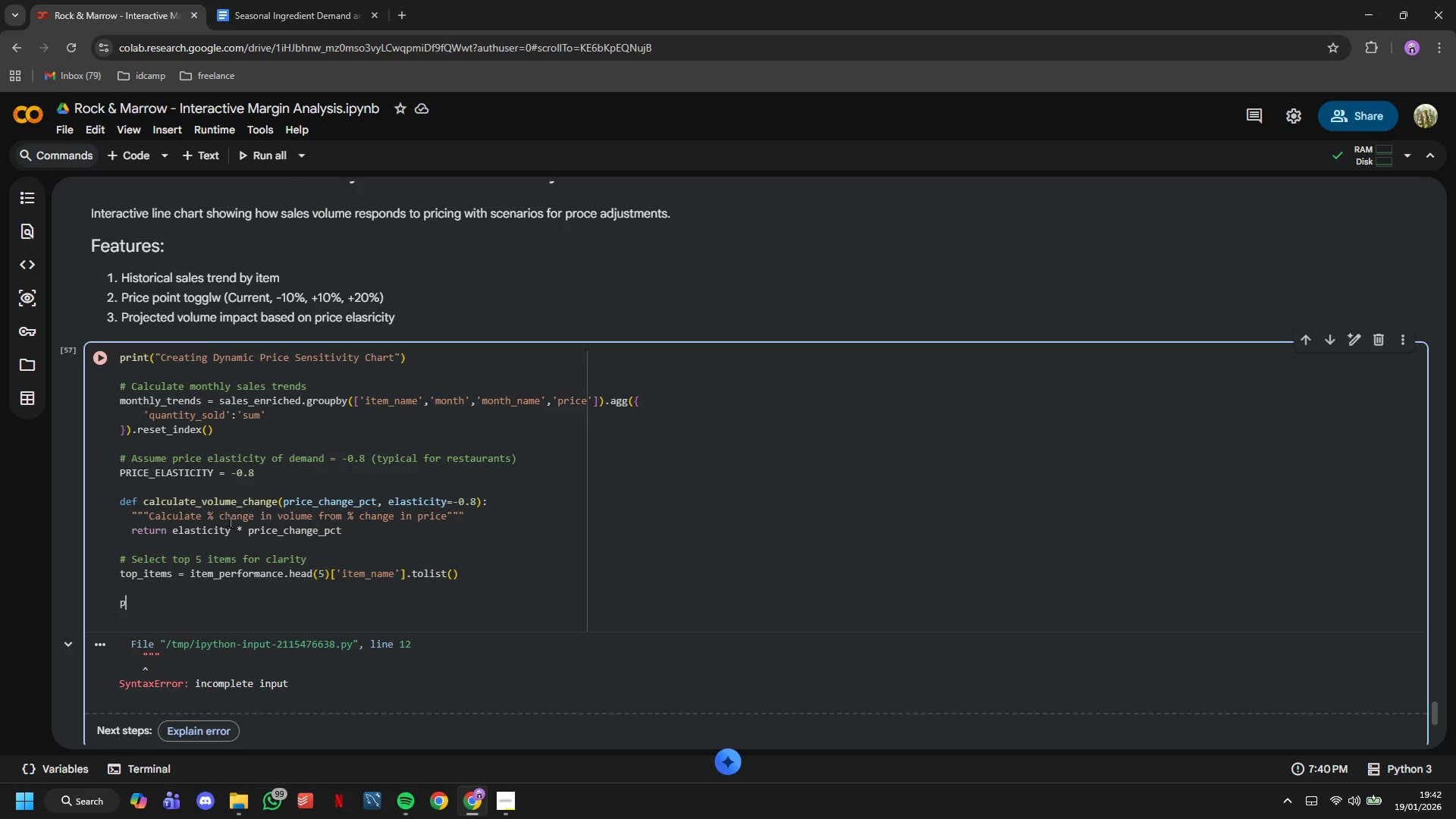 
key(Backspace)
 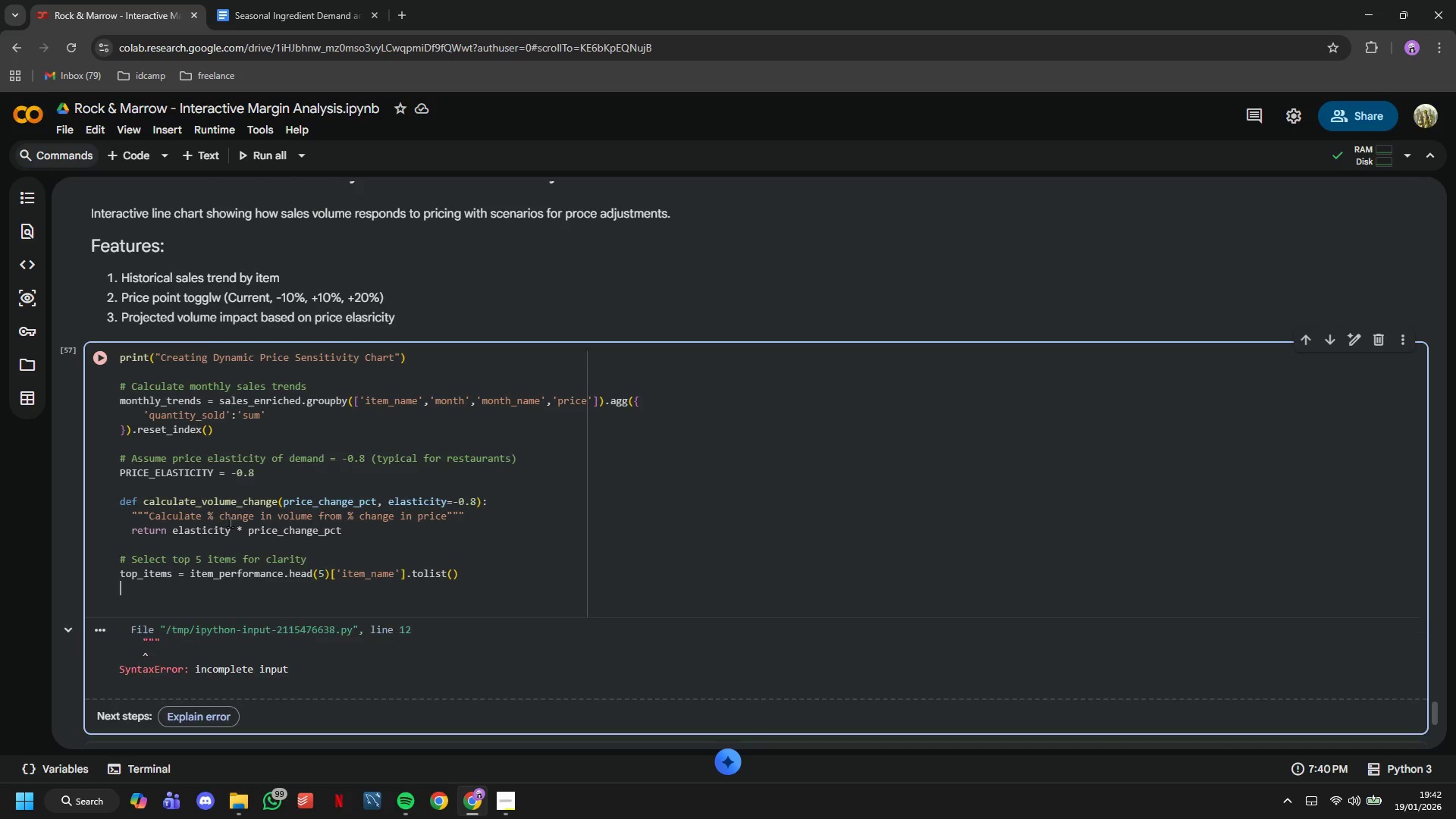 
key(Backspace)
 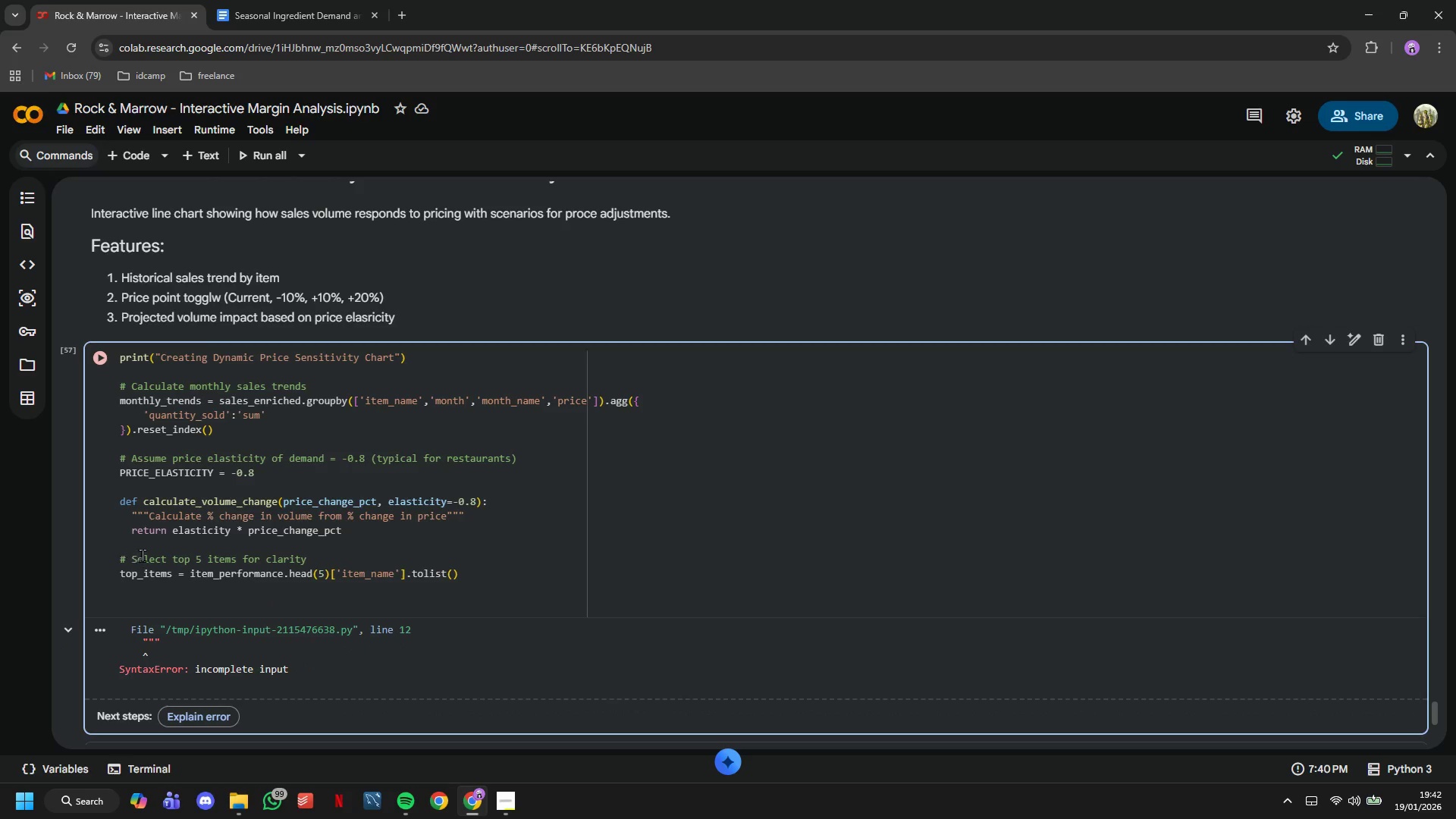 
left_click_drag(start_coordinate=[171, 571], to_coordinate=[121, 574])
 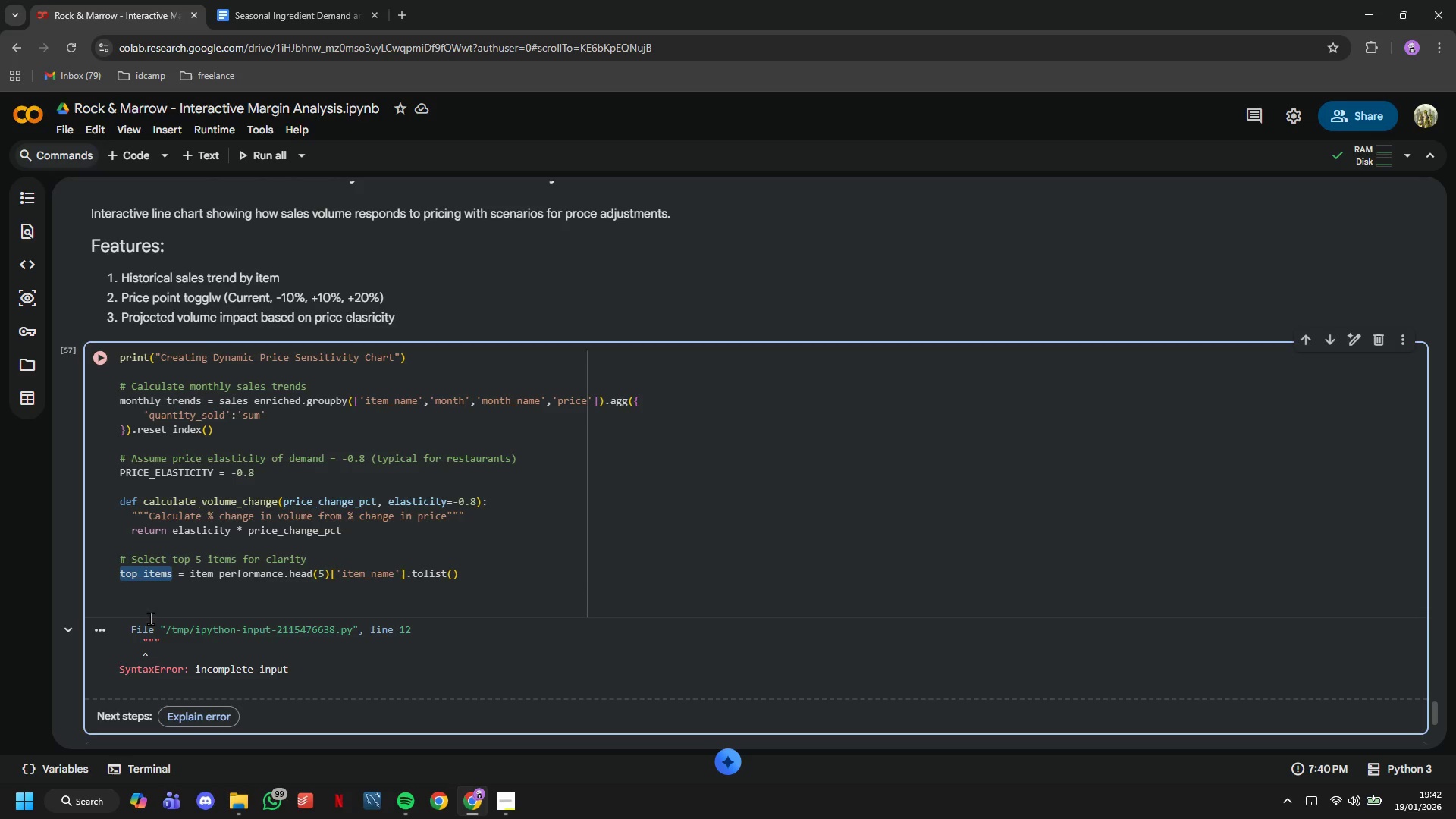 
key(Control+C)
 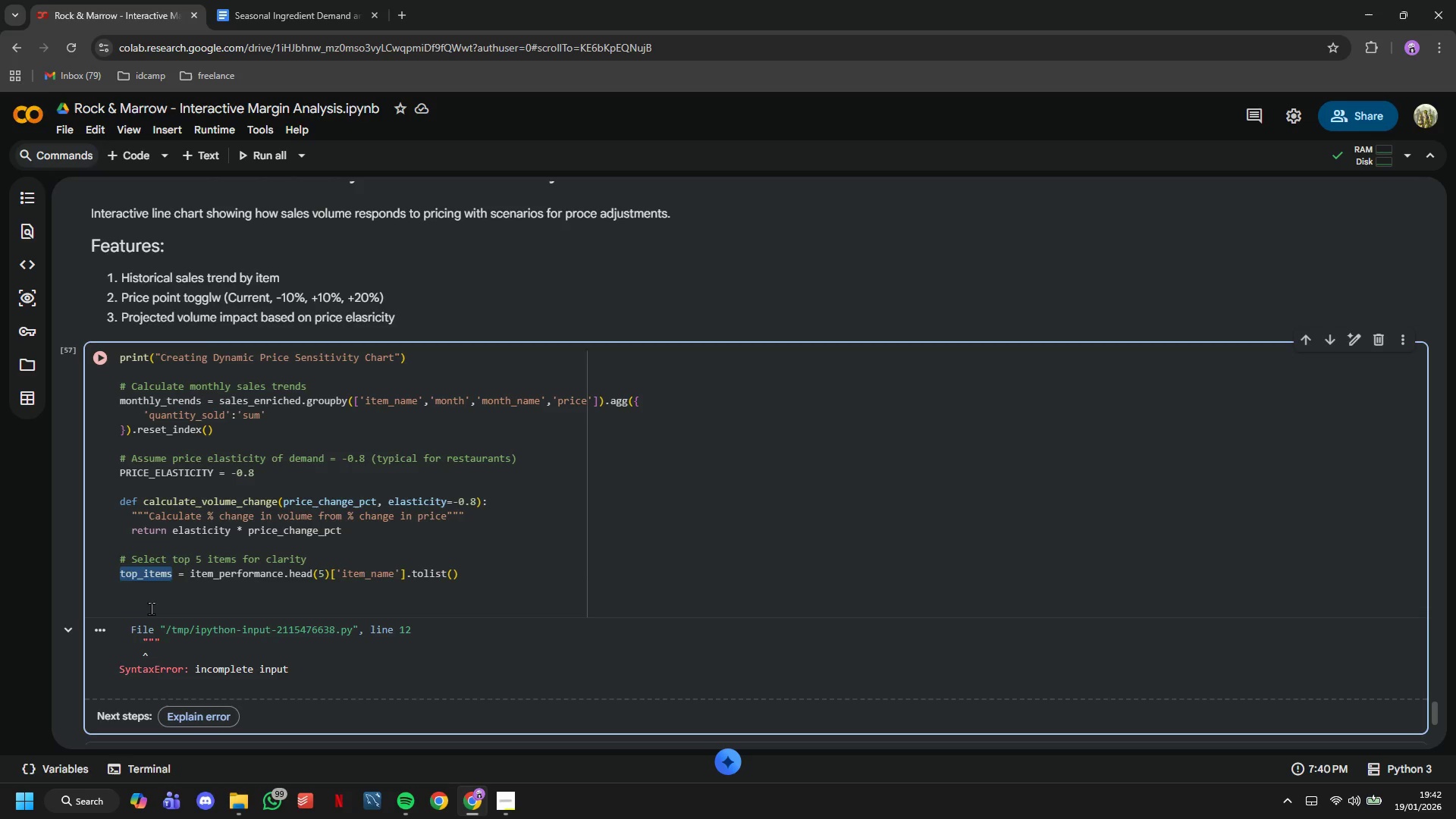 
left_click([151, 608])
 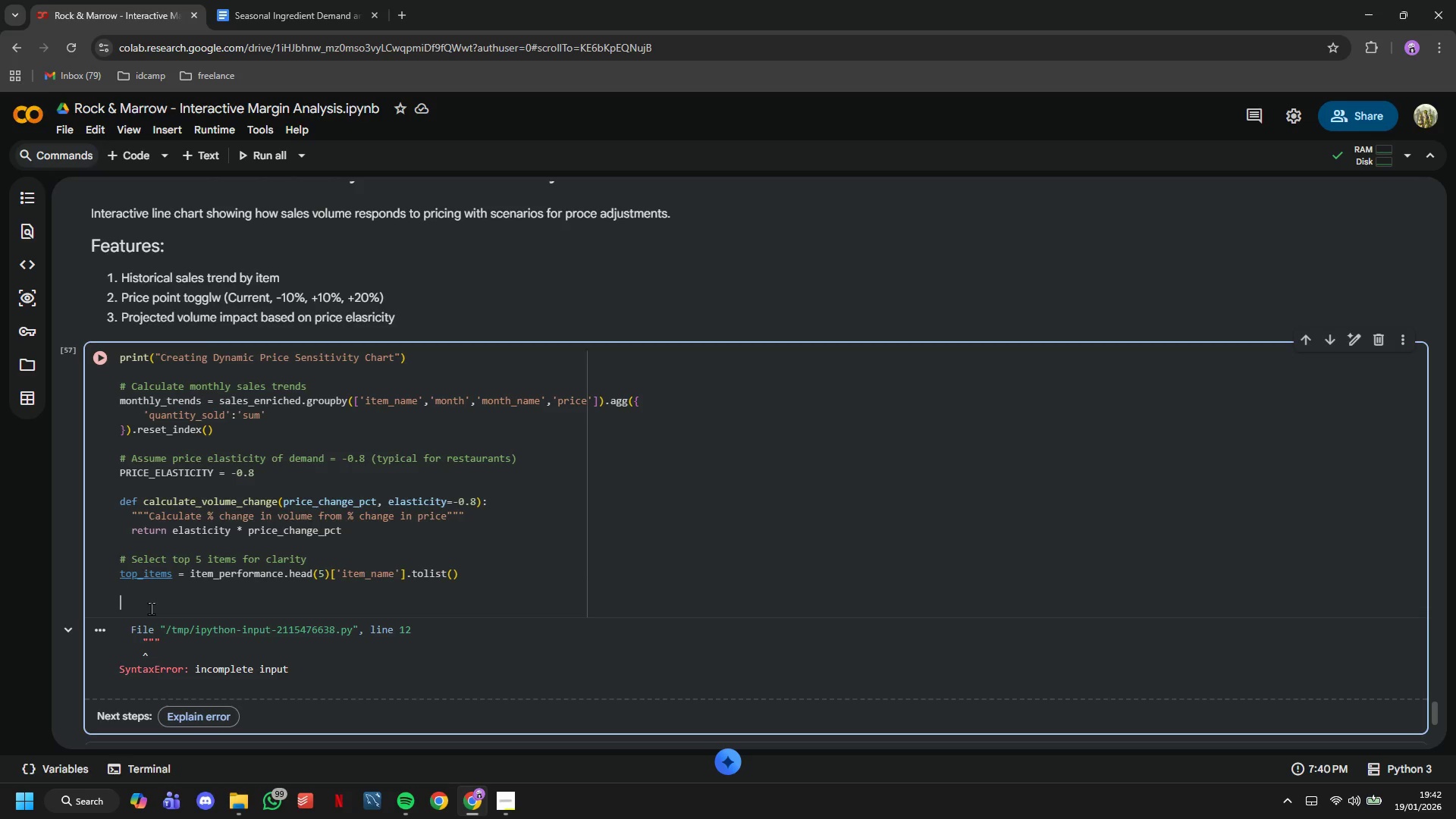 
key(Control+V)
 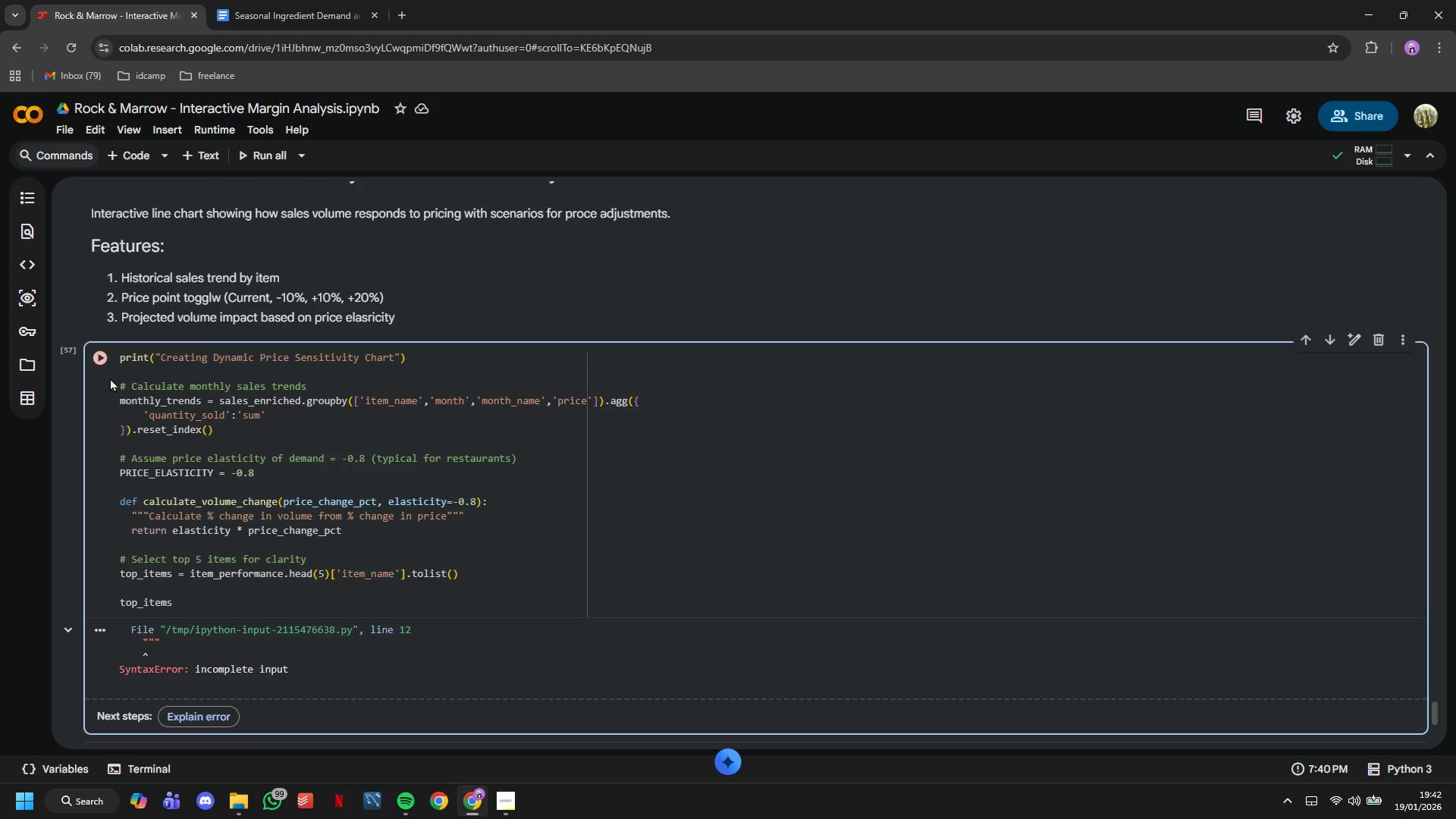 
left_click([105, 362])
 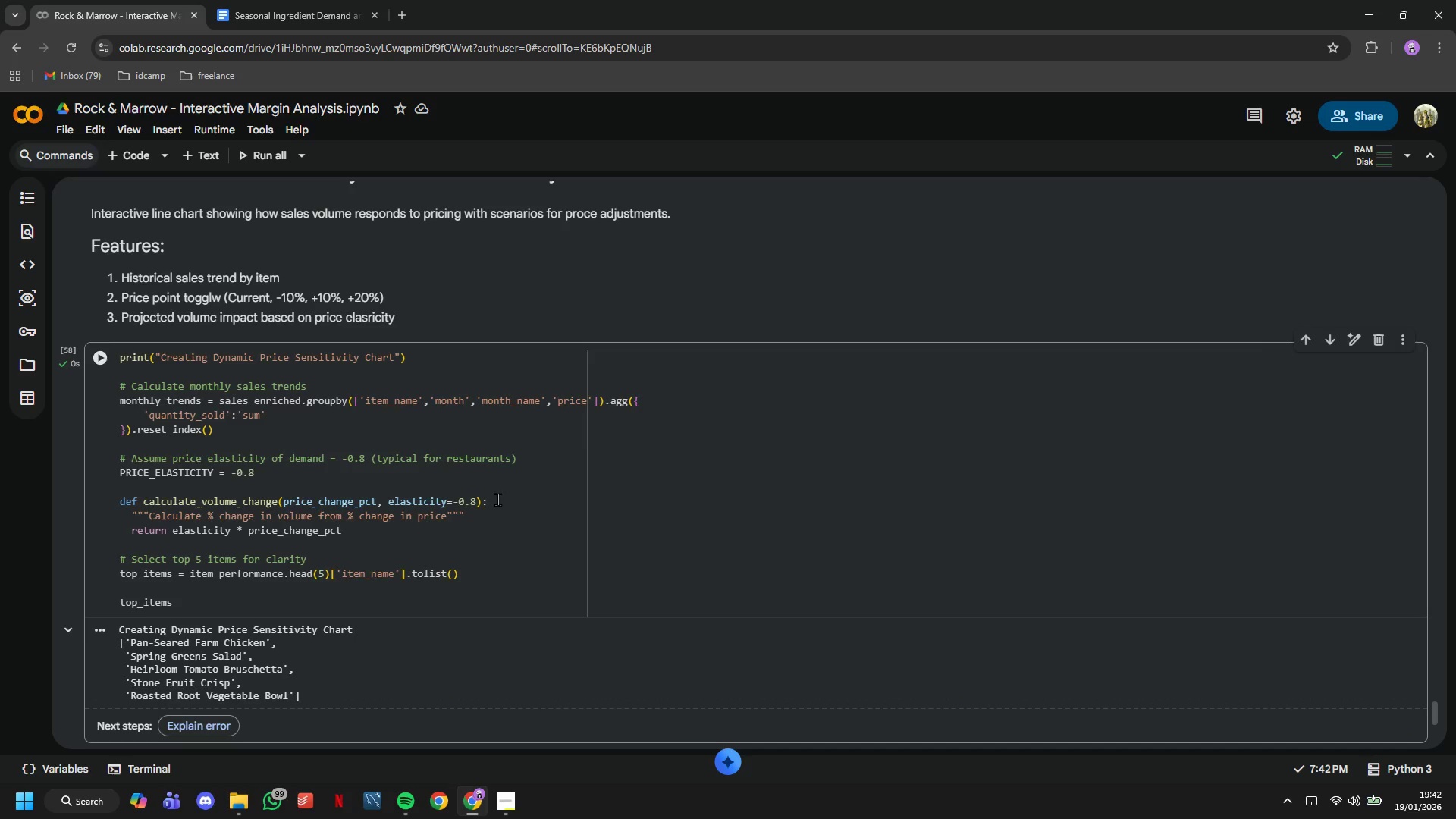 
scroll: coordinate [497, 499], scroll_direction: down, amount: 3.0
 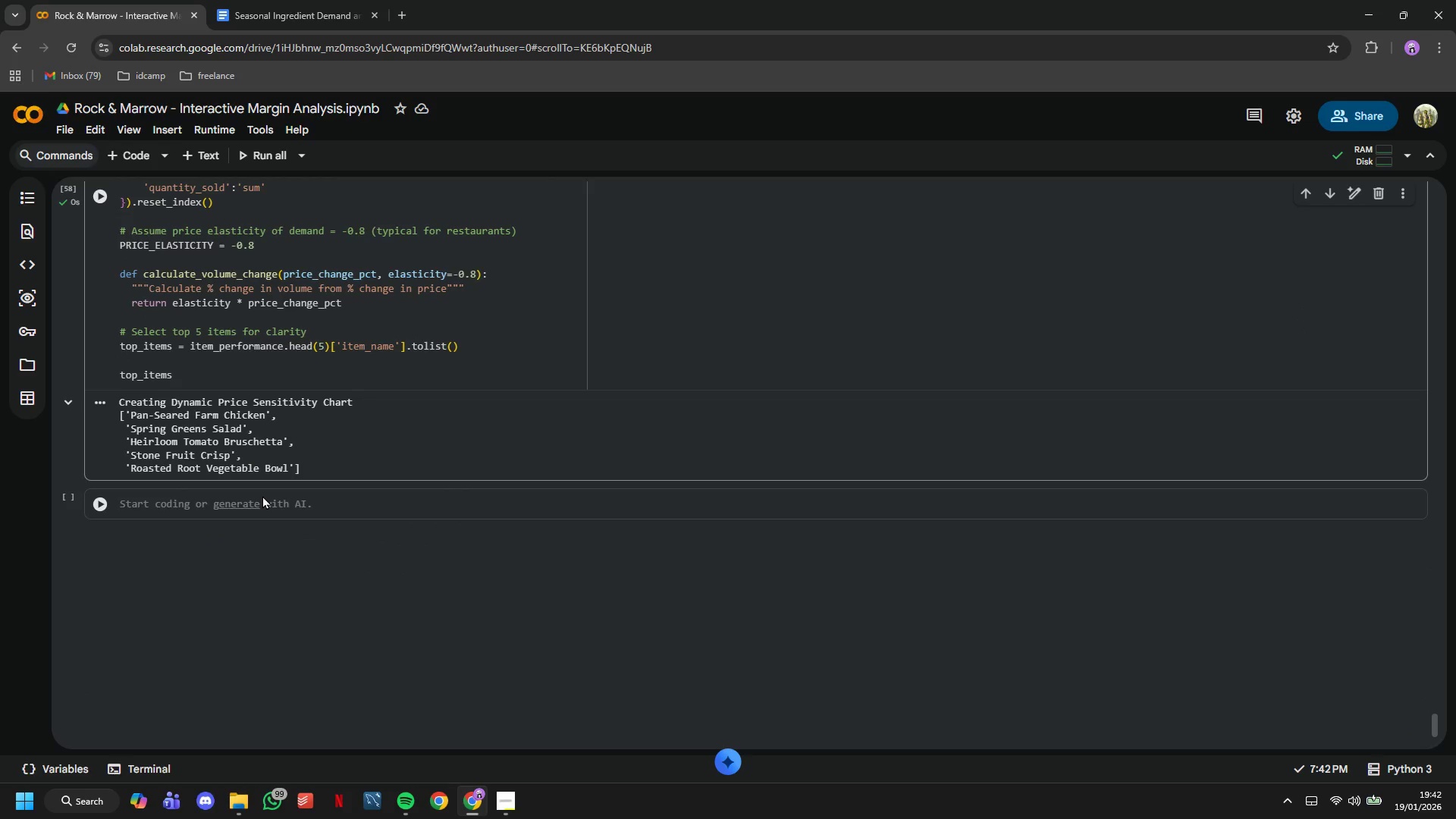 
left_click([286, 506])
 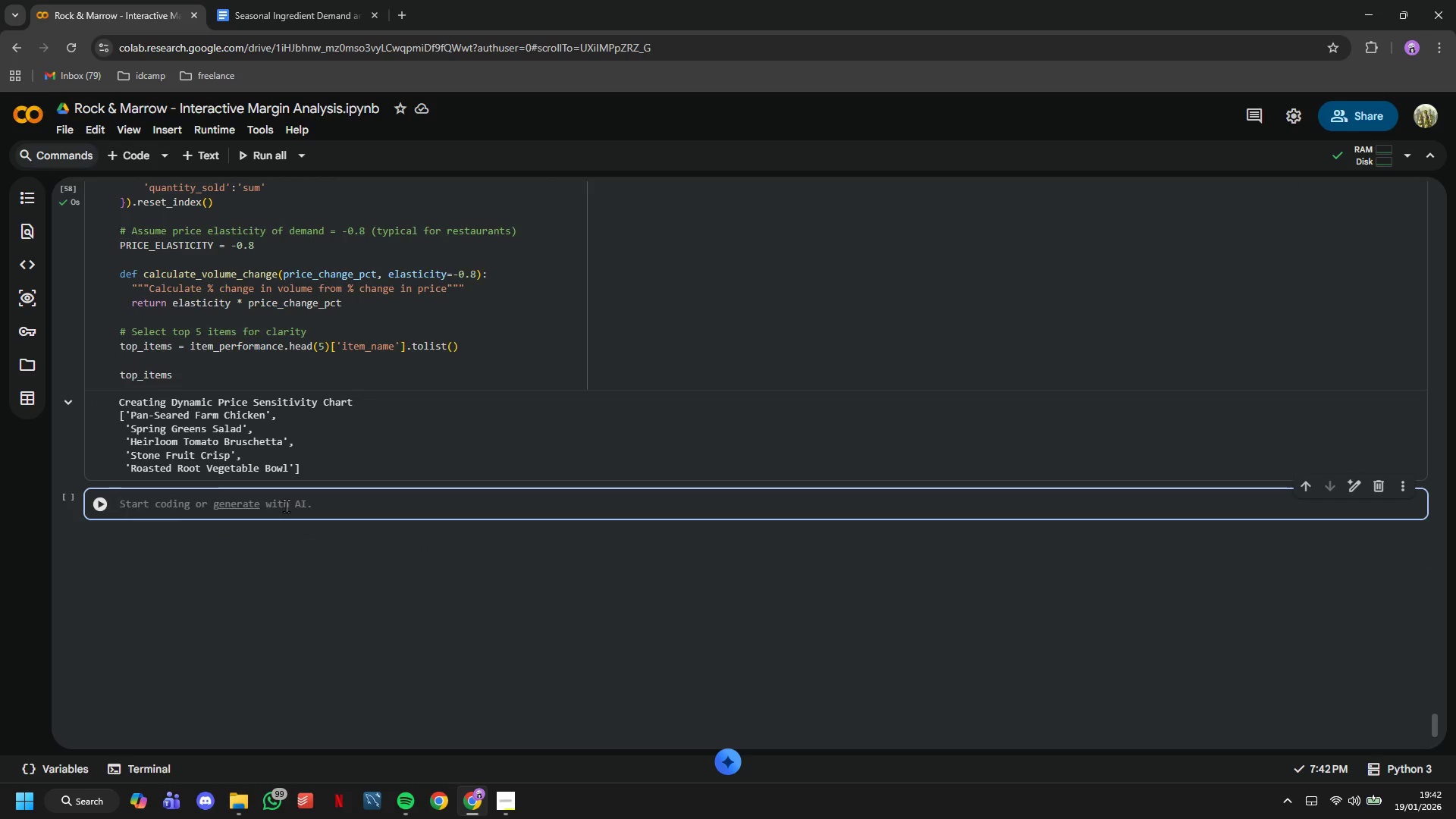 
type(# Create figure with subplots - one per pricing scenario)
 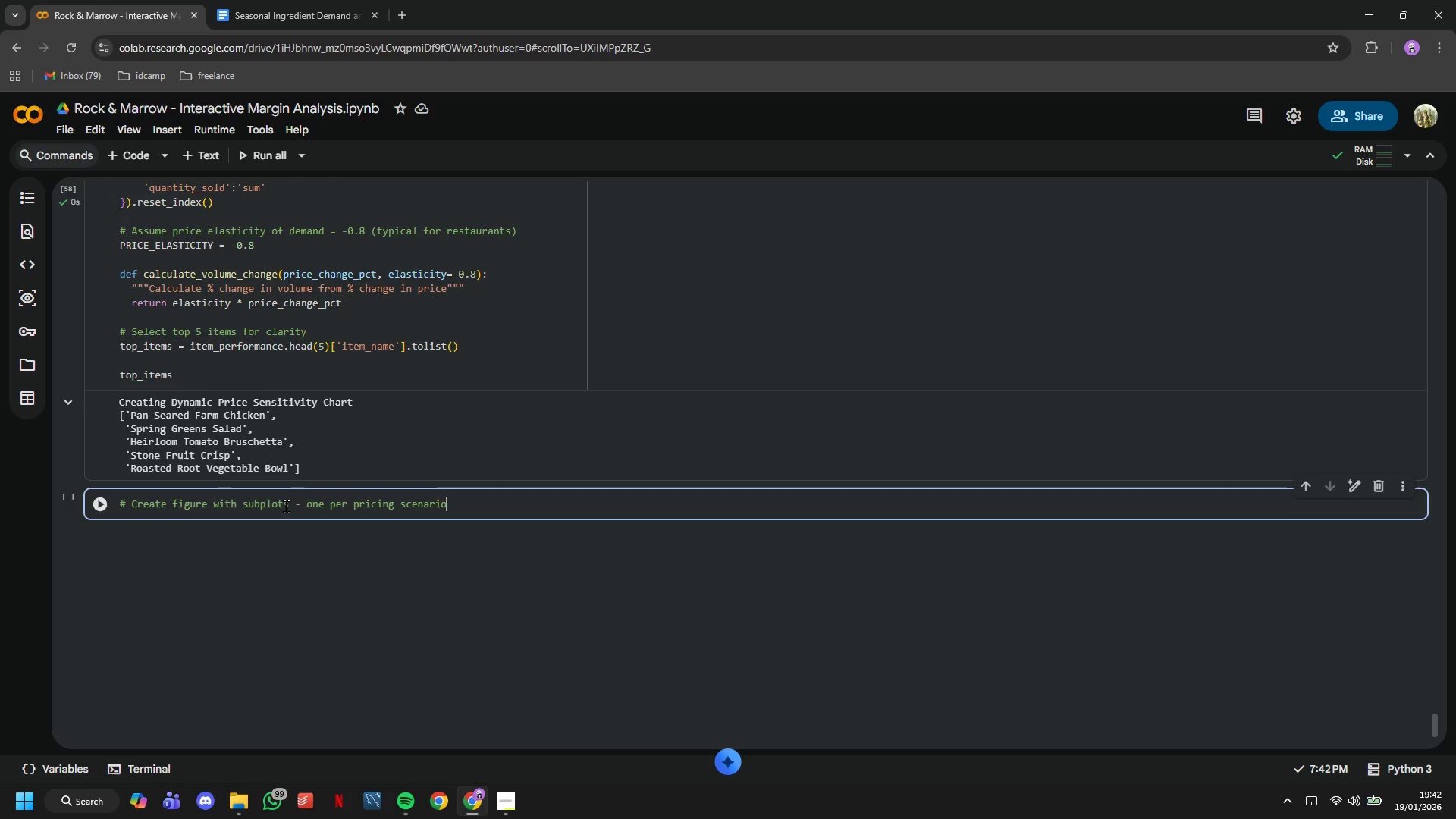 
key(Enter)
 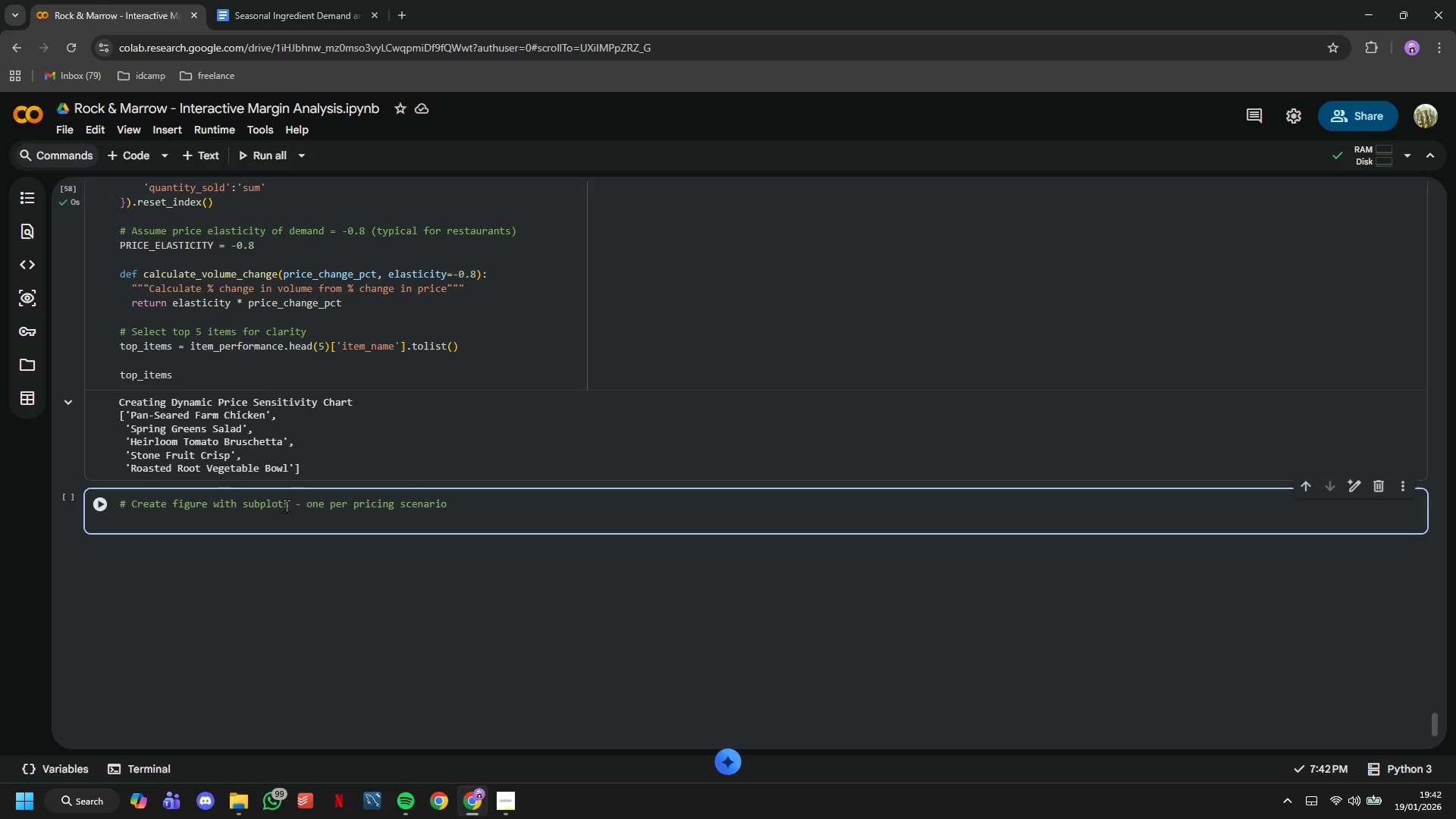 
type(fig = make_subplots()
 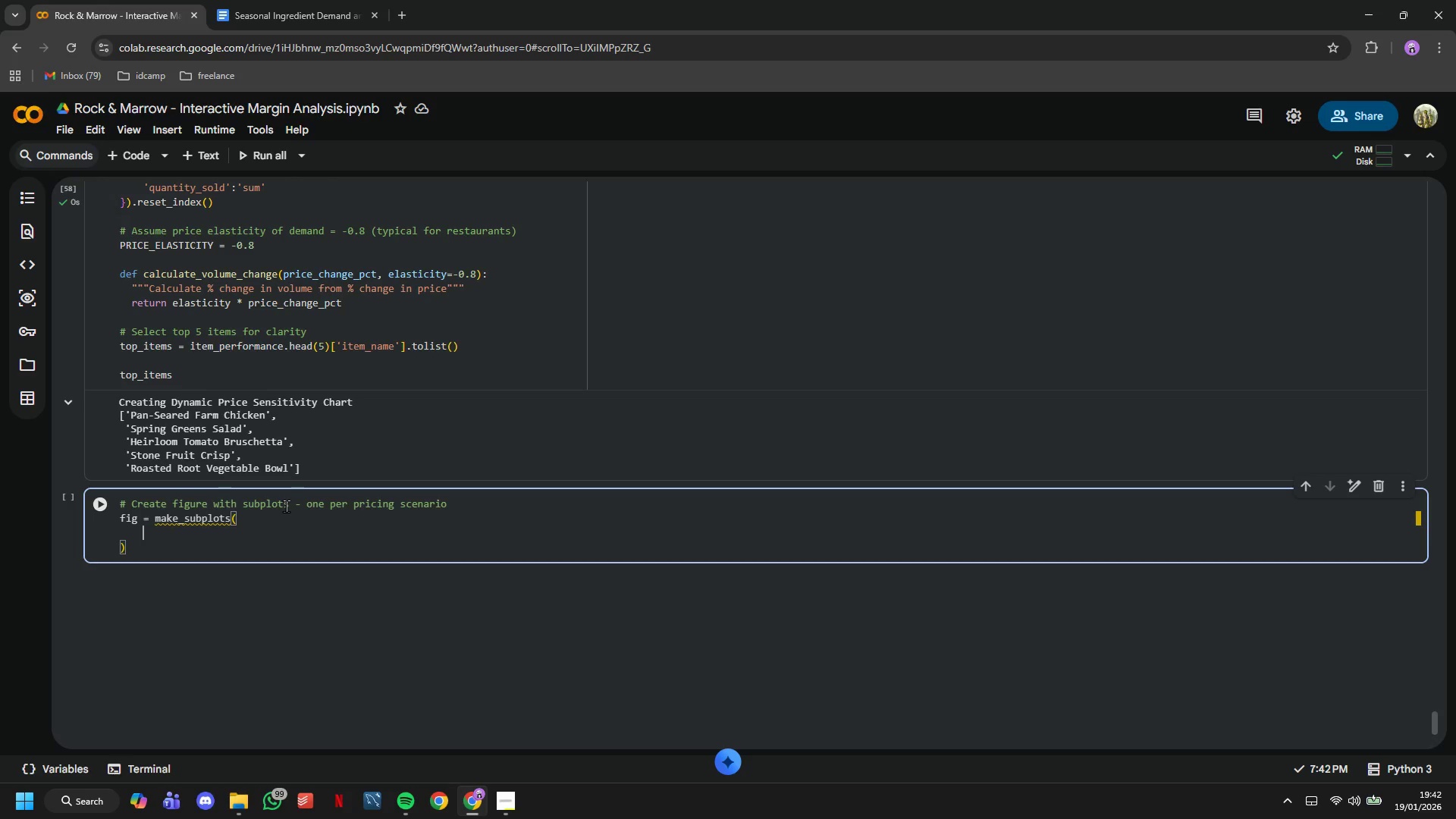 
 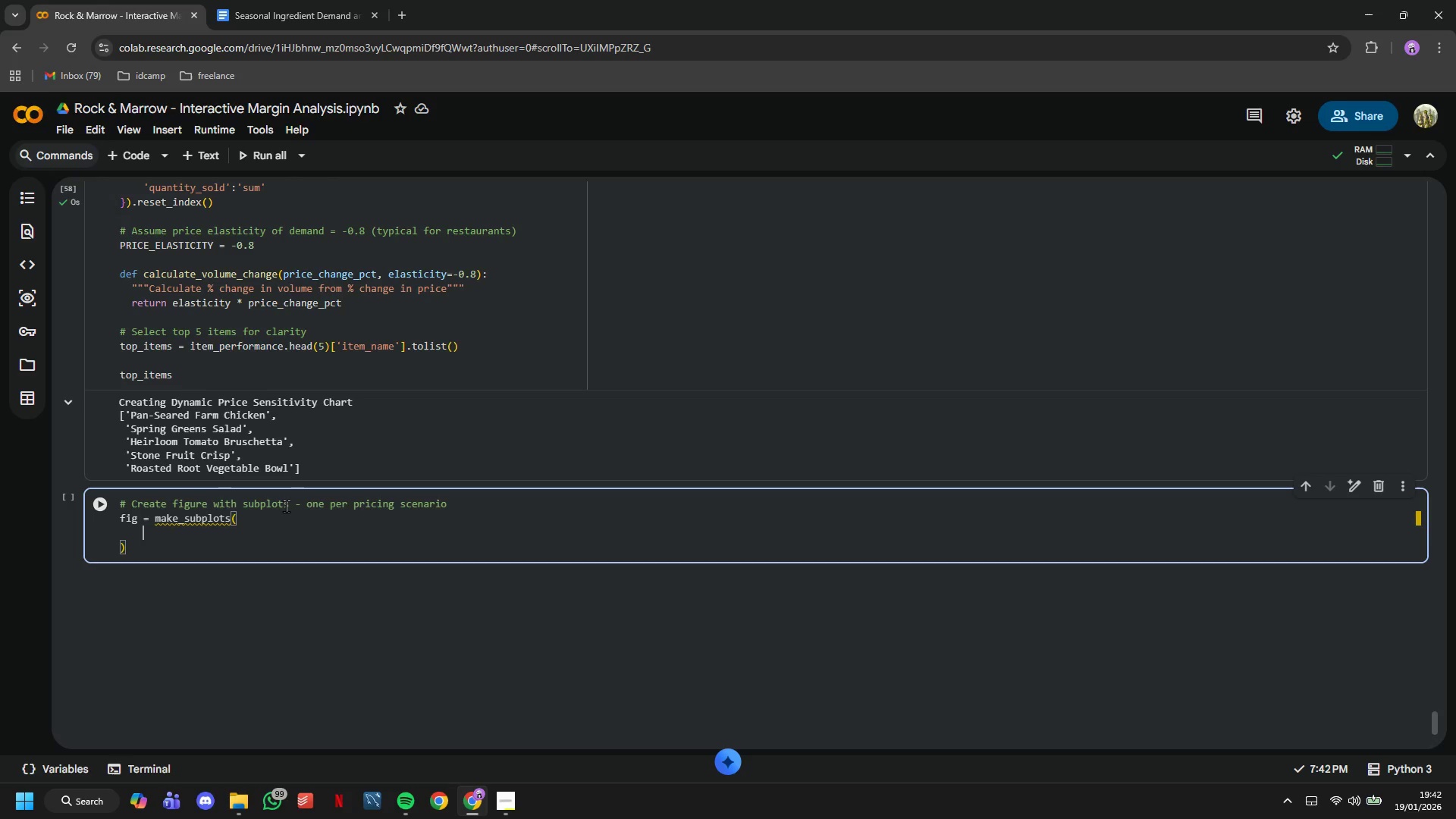 
key(Enter)
 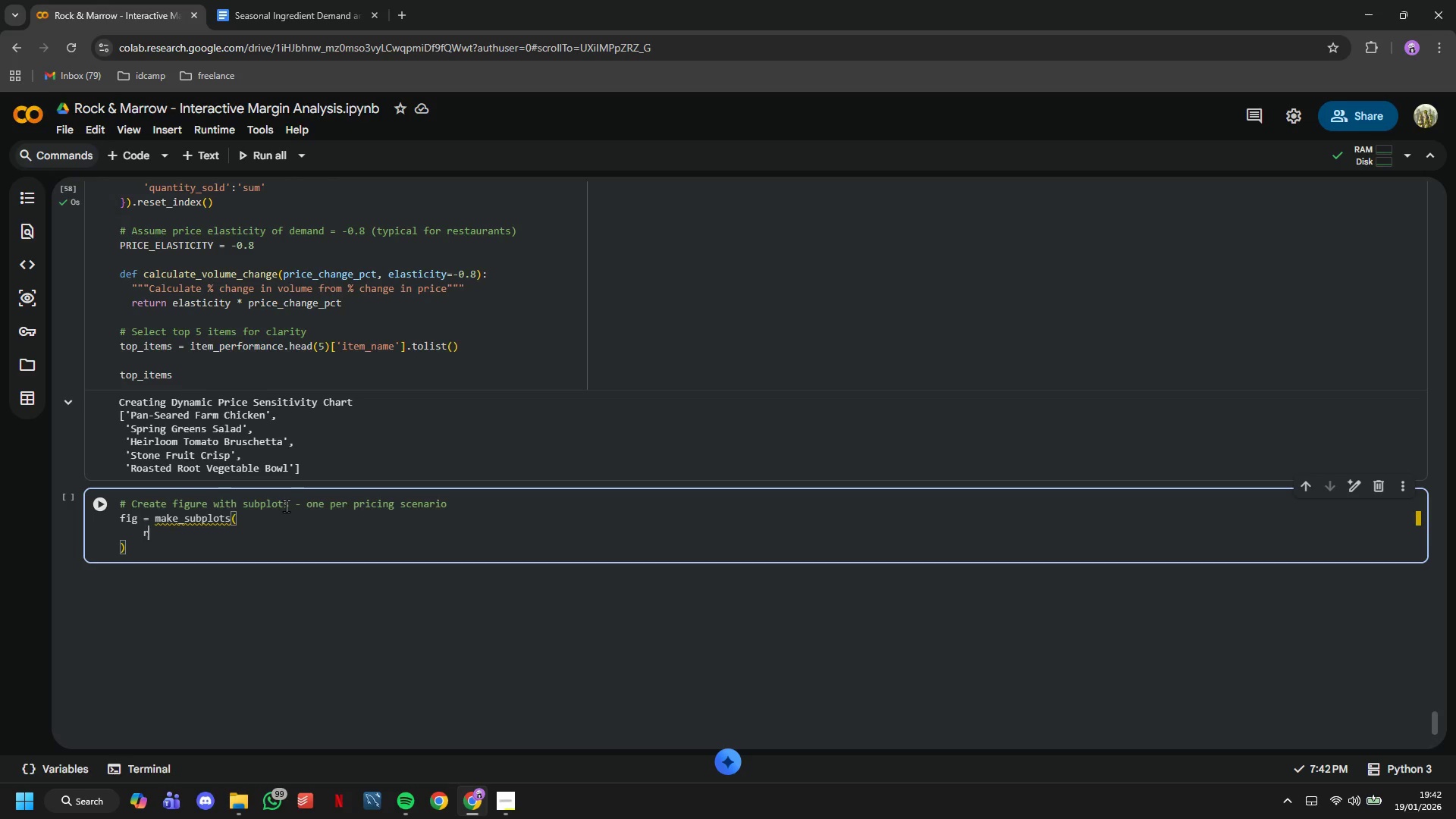 
type(rows=1, cols=1,)
 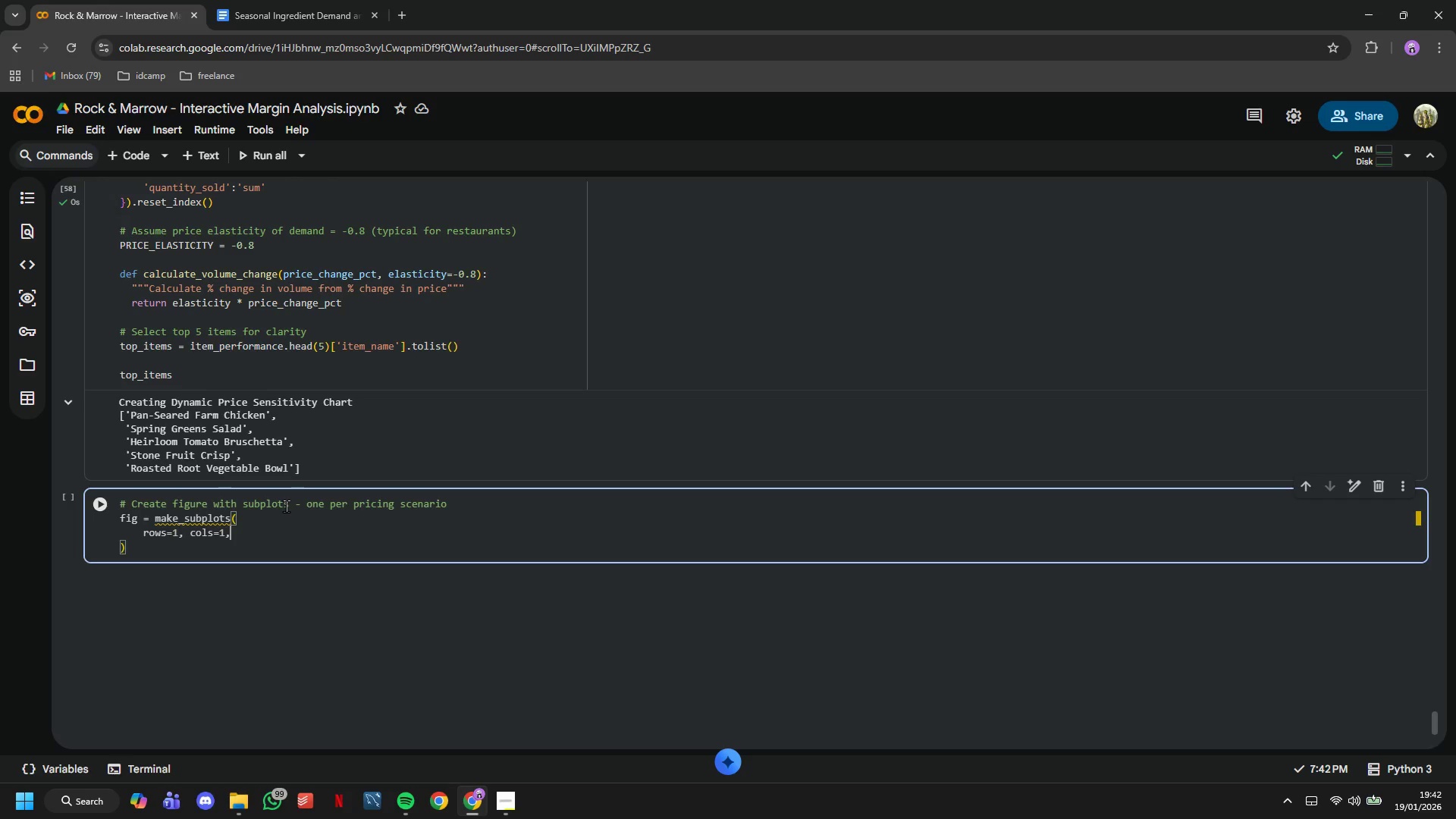 
key(Enter)
 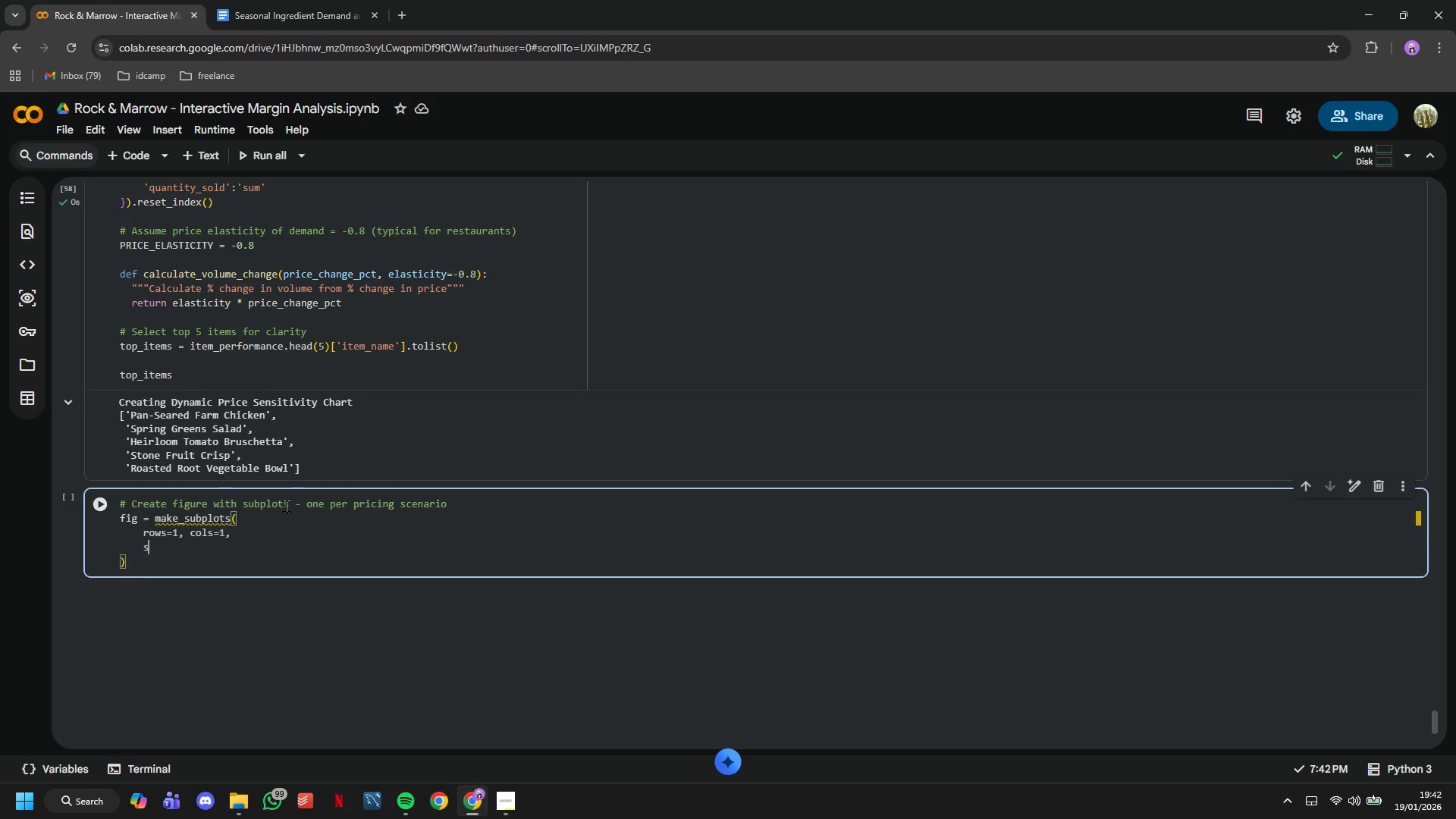 
type(subplot_titles=[')
 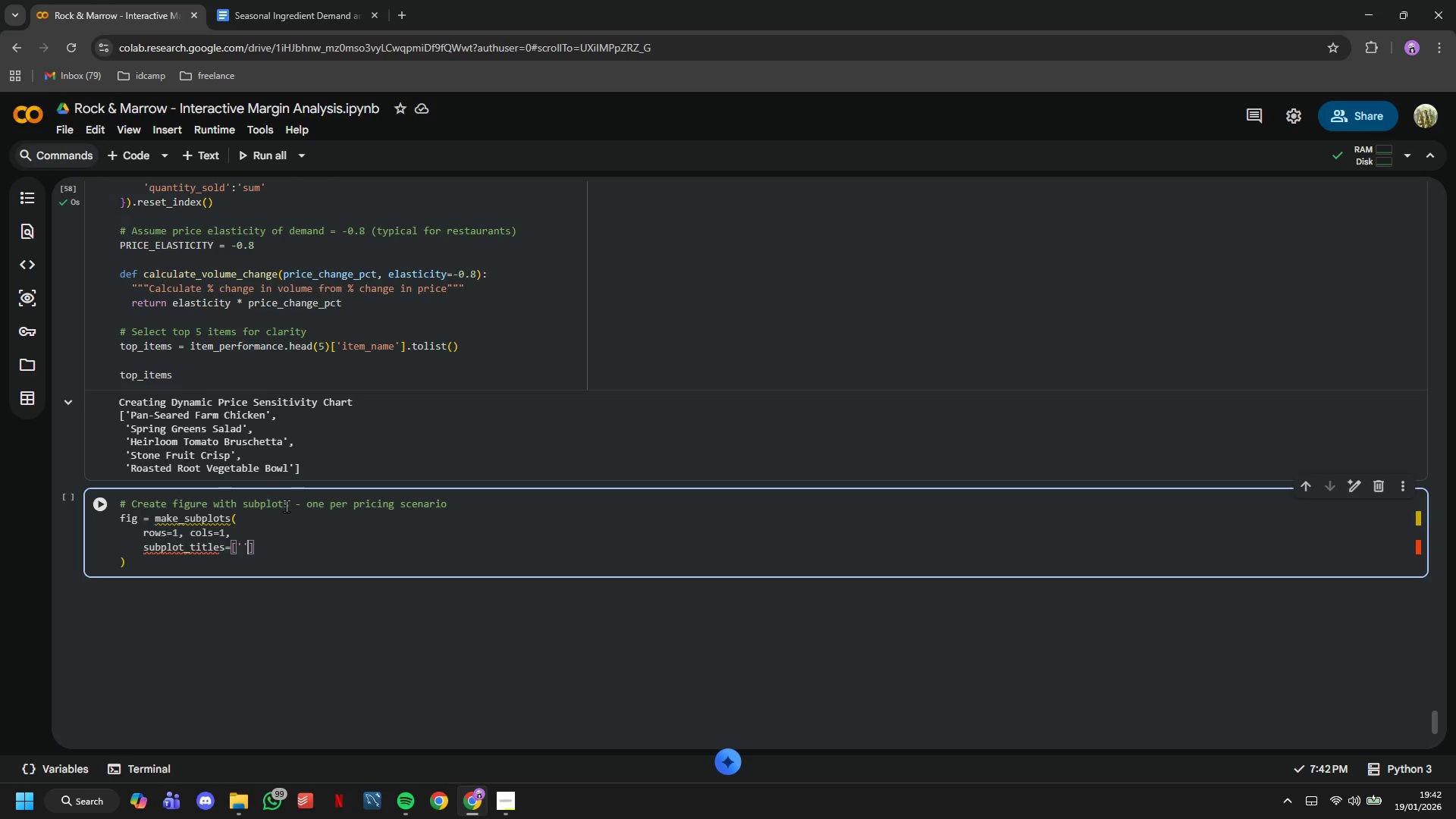 
 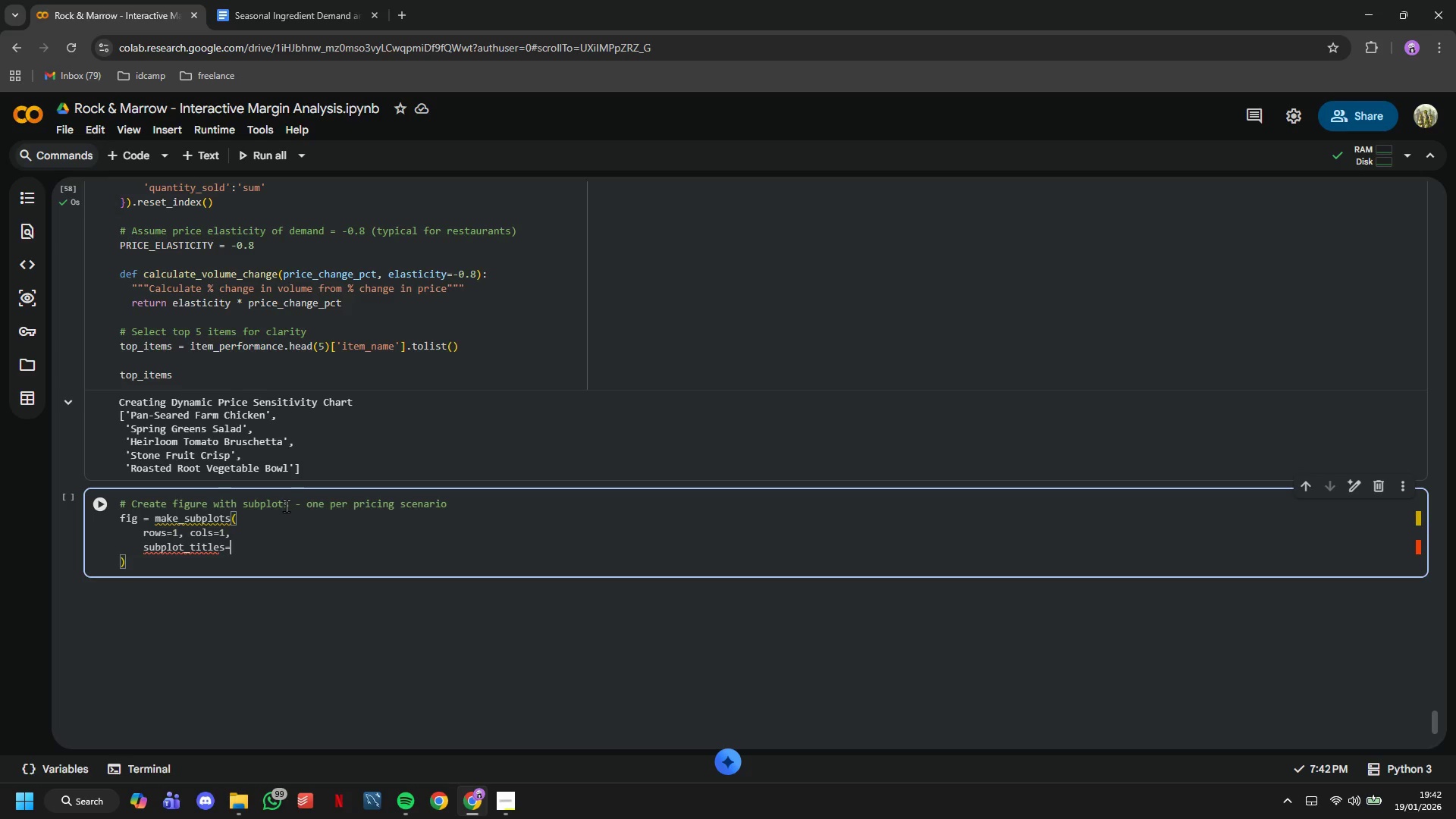 
key(ArrowRight)
 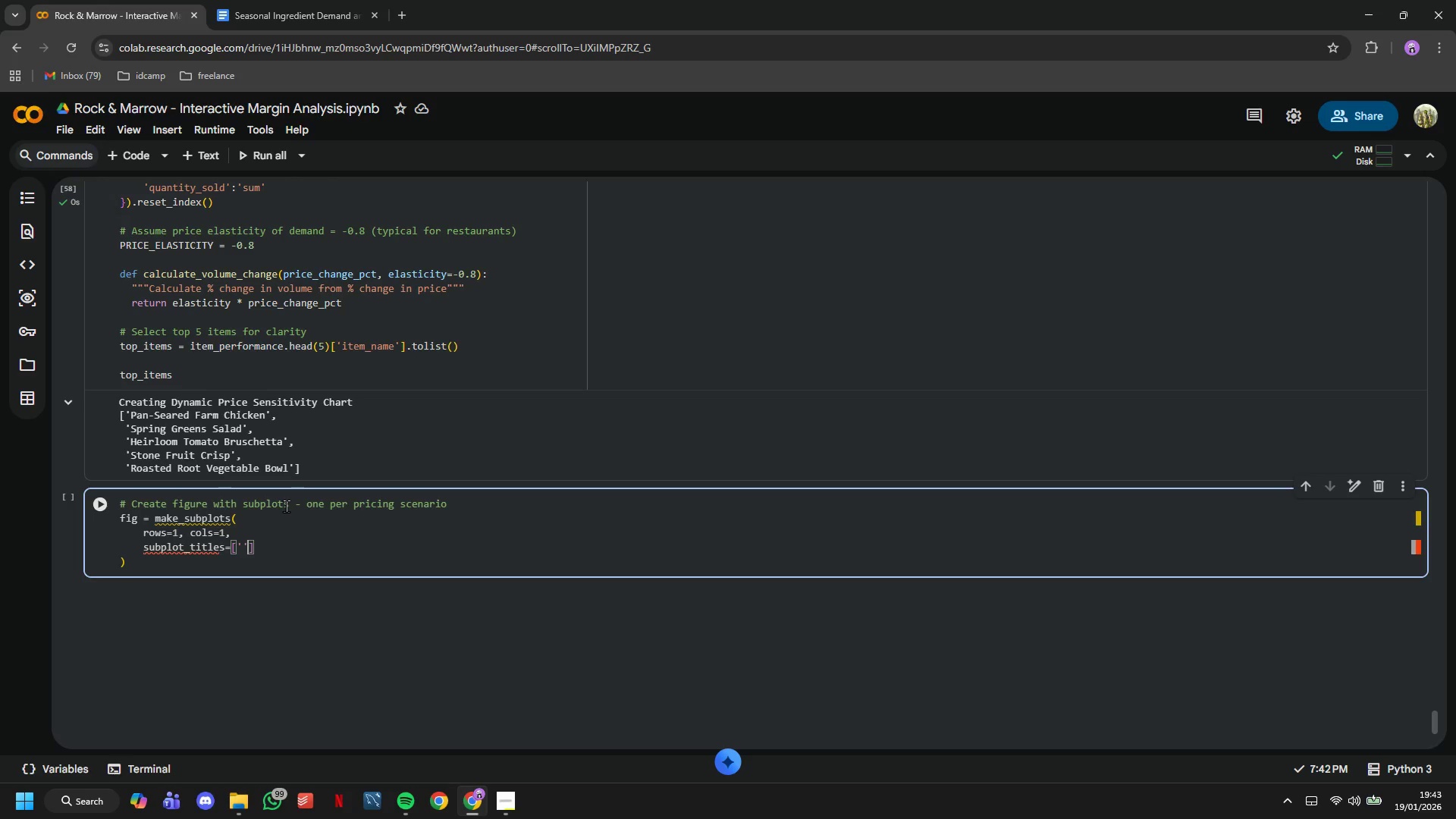 
key(ArrowRight)
 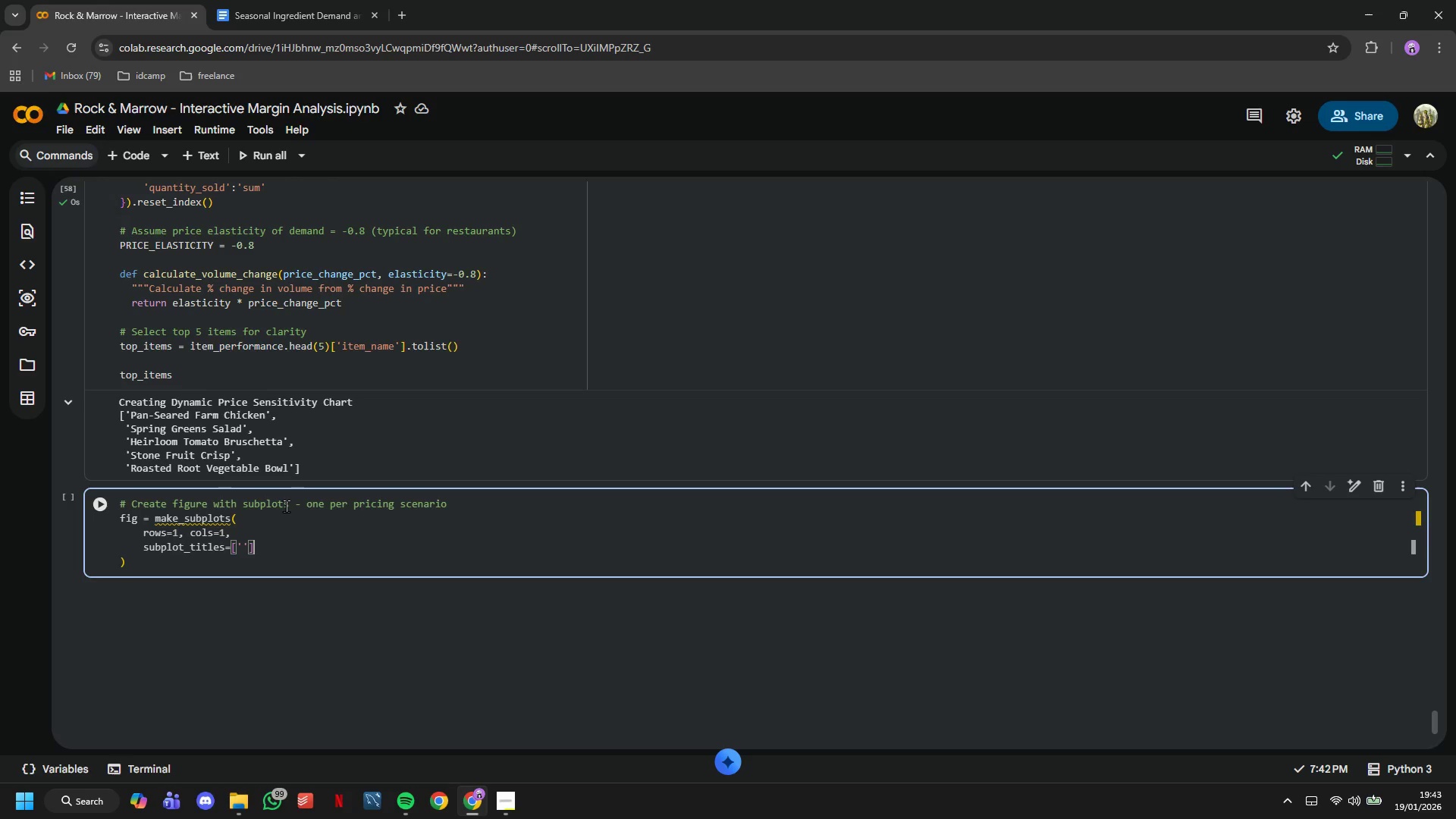 
key(ArrowDown)
 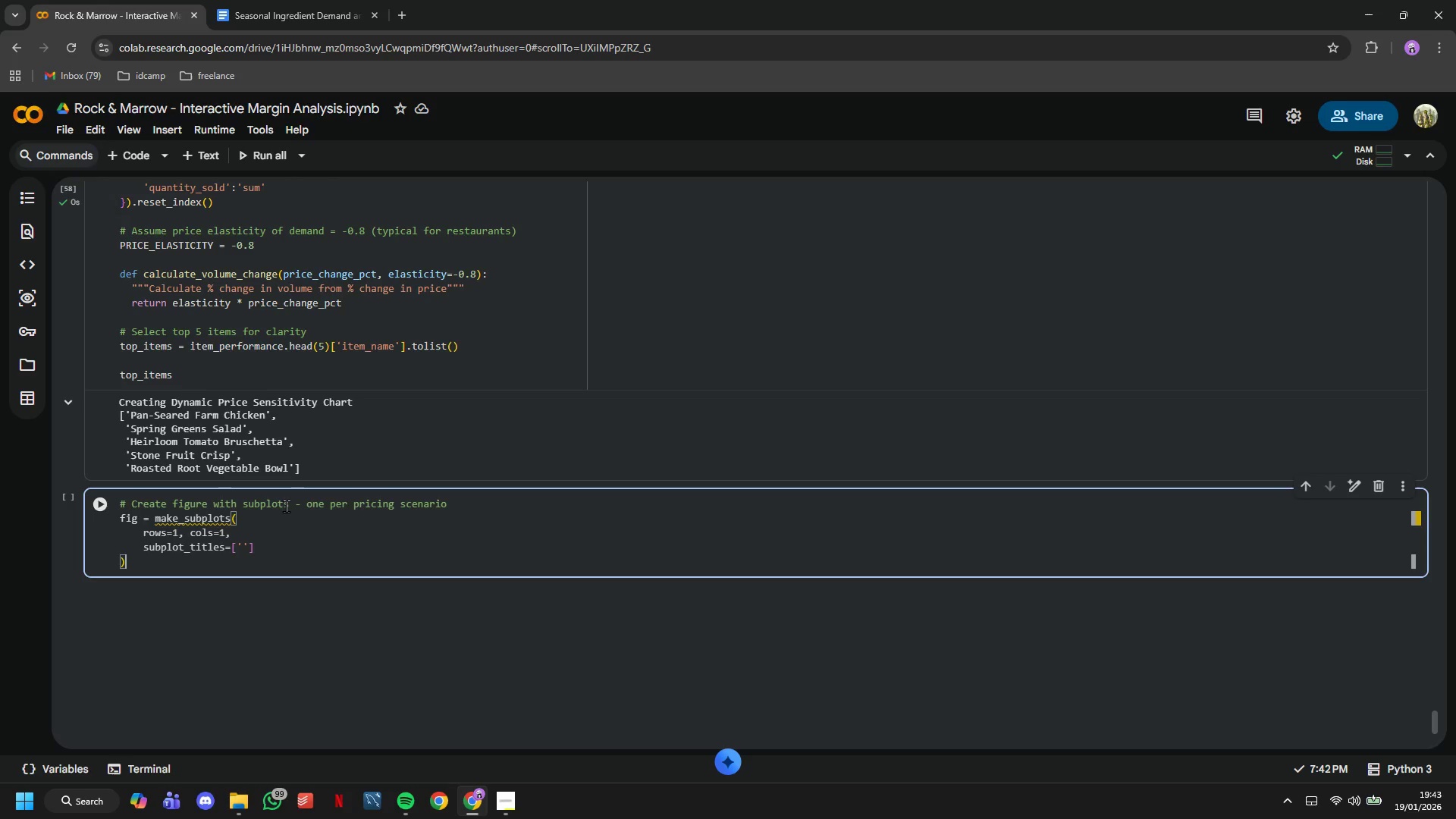 
wait(36.92)
 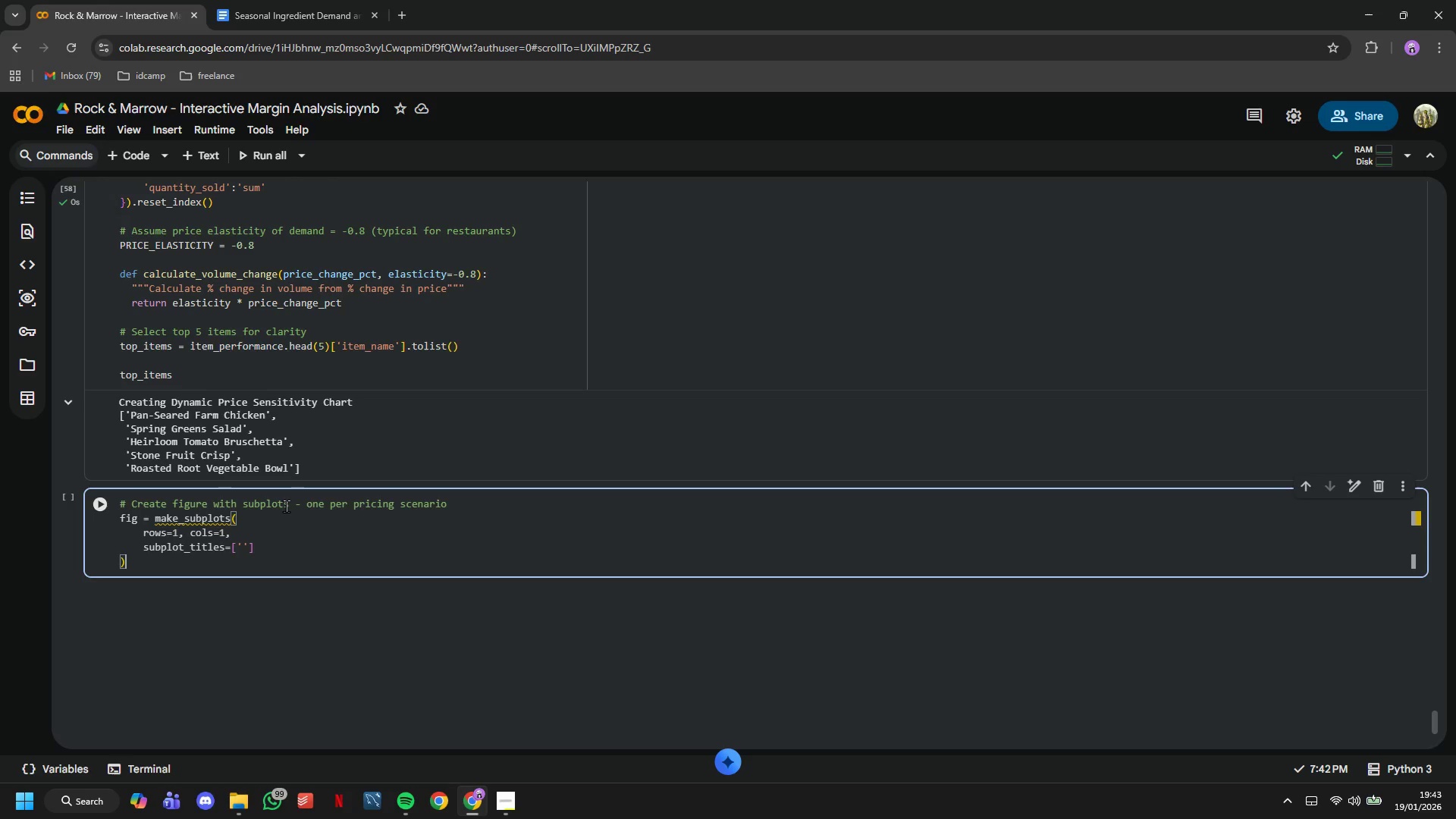 
key(Enter)
 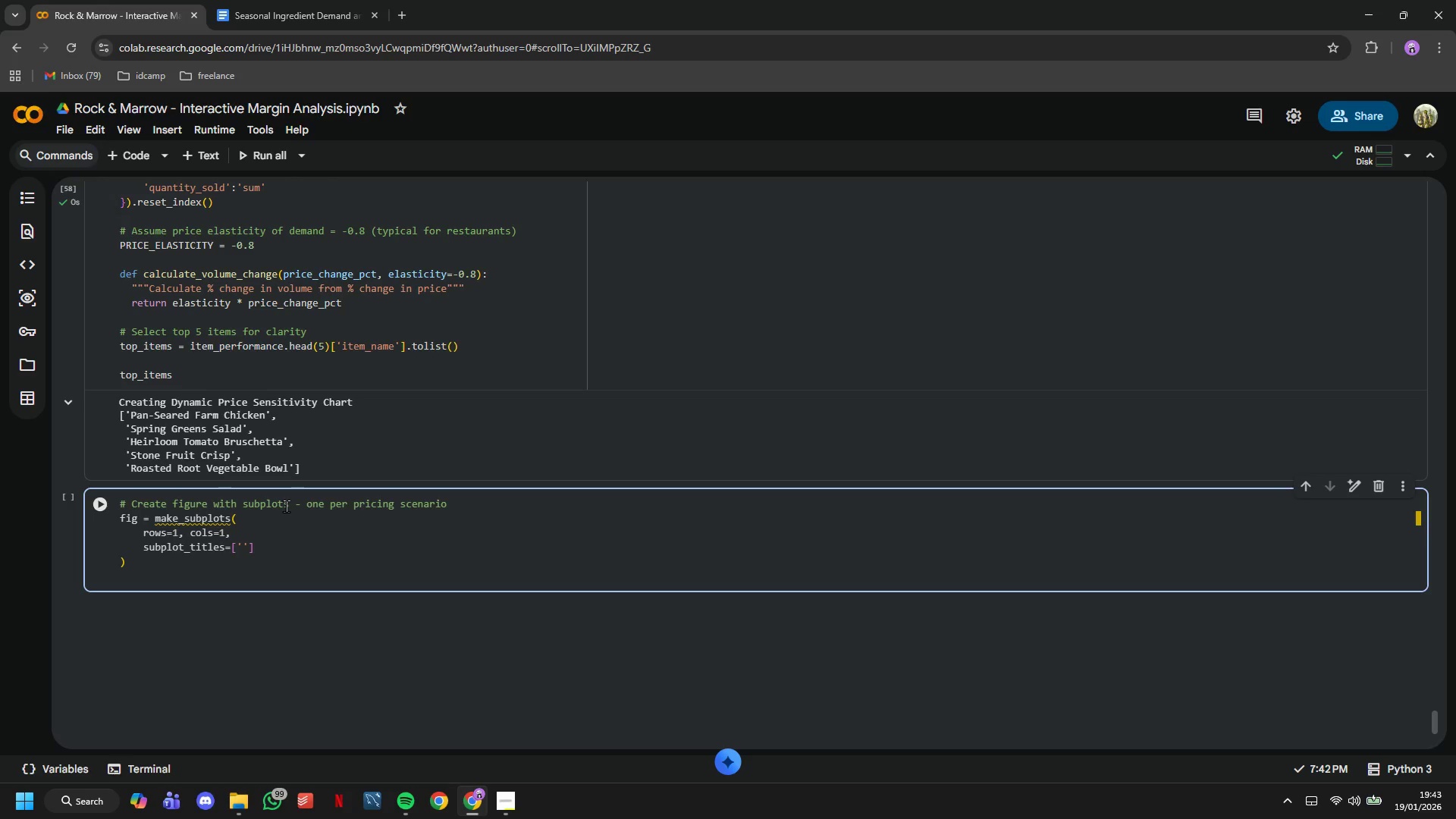 
key(Enter)
 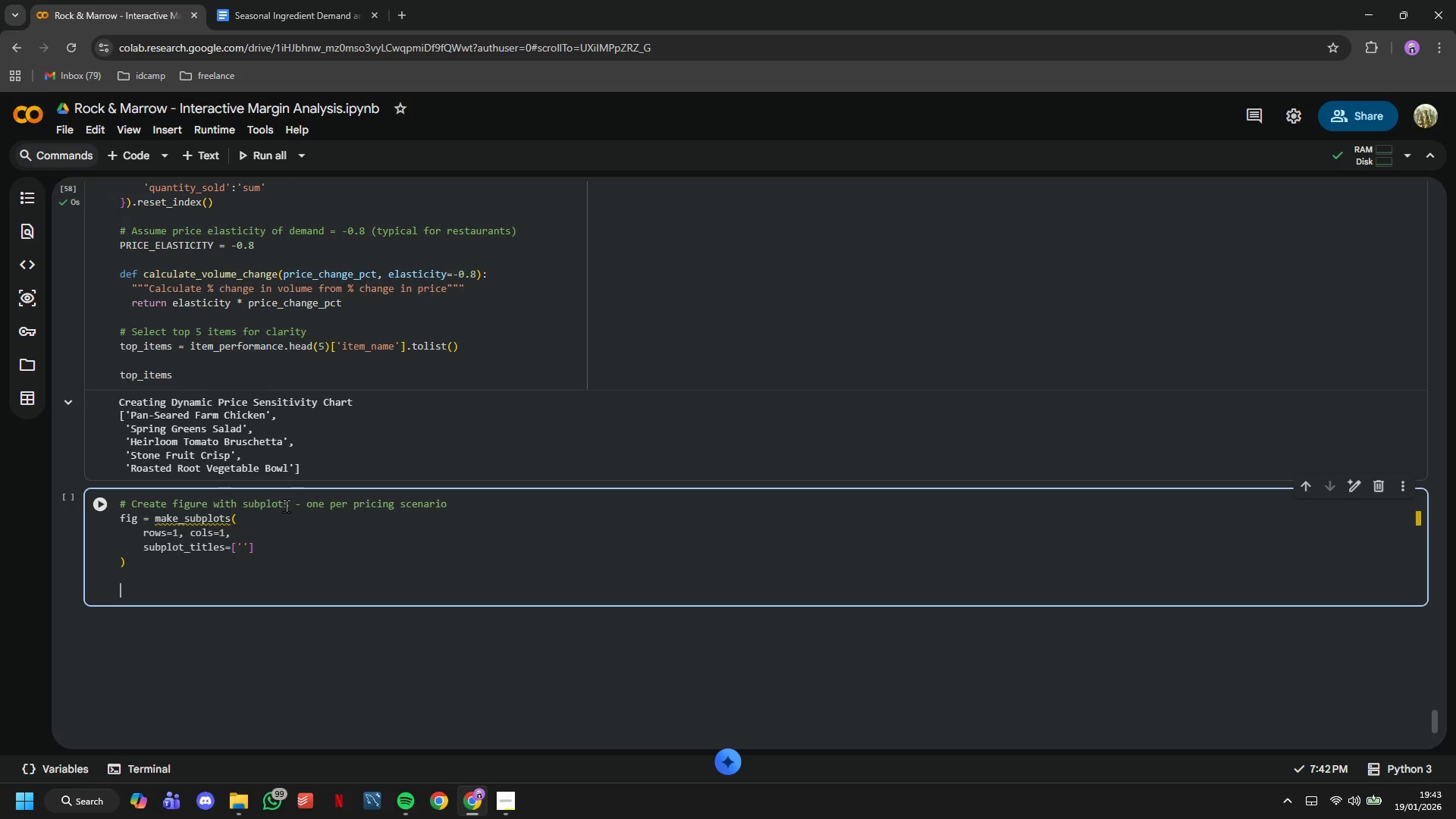 
type(# Price scenarios)
 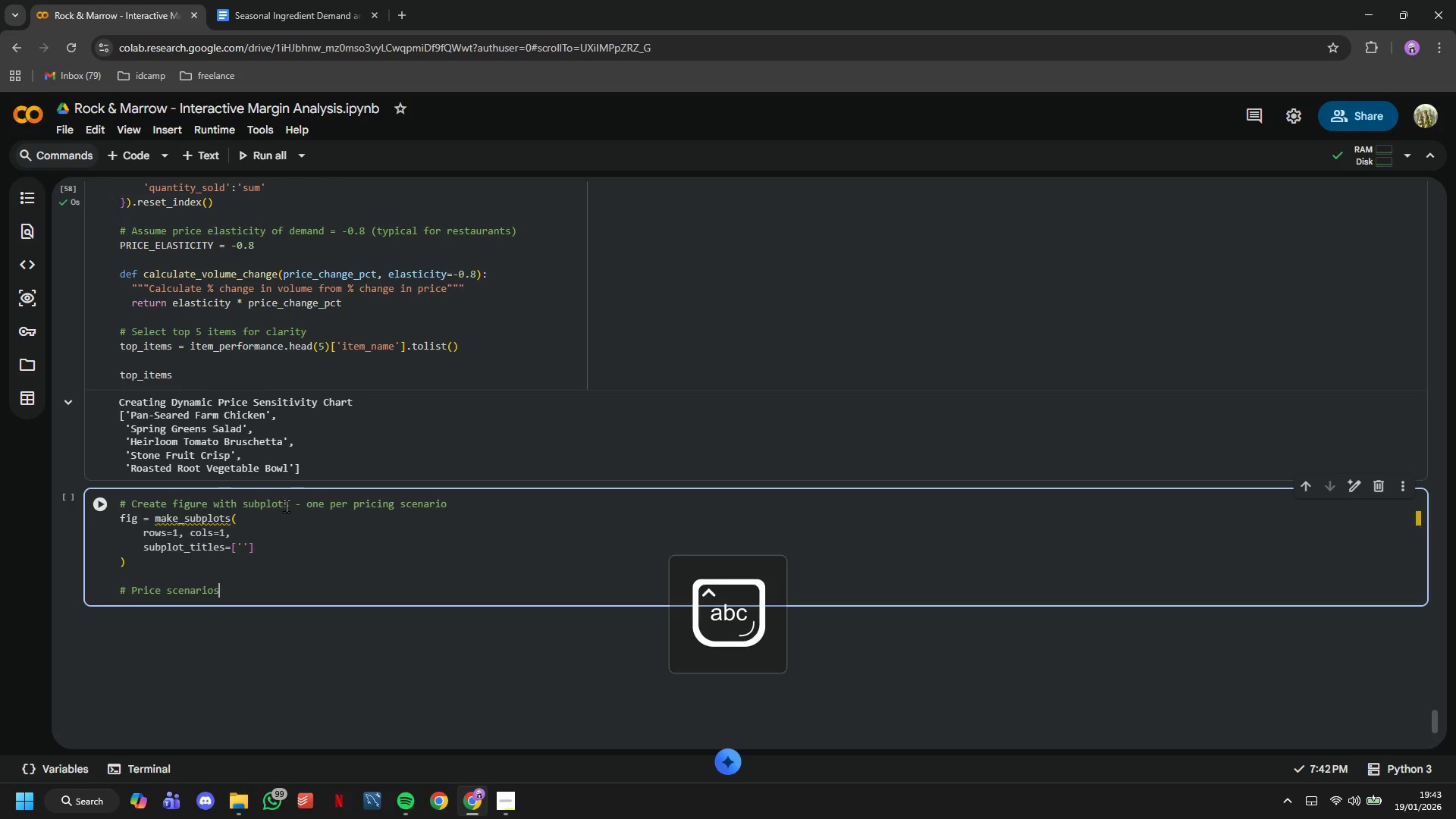 
key(Enter)
 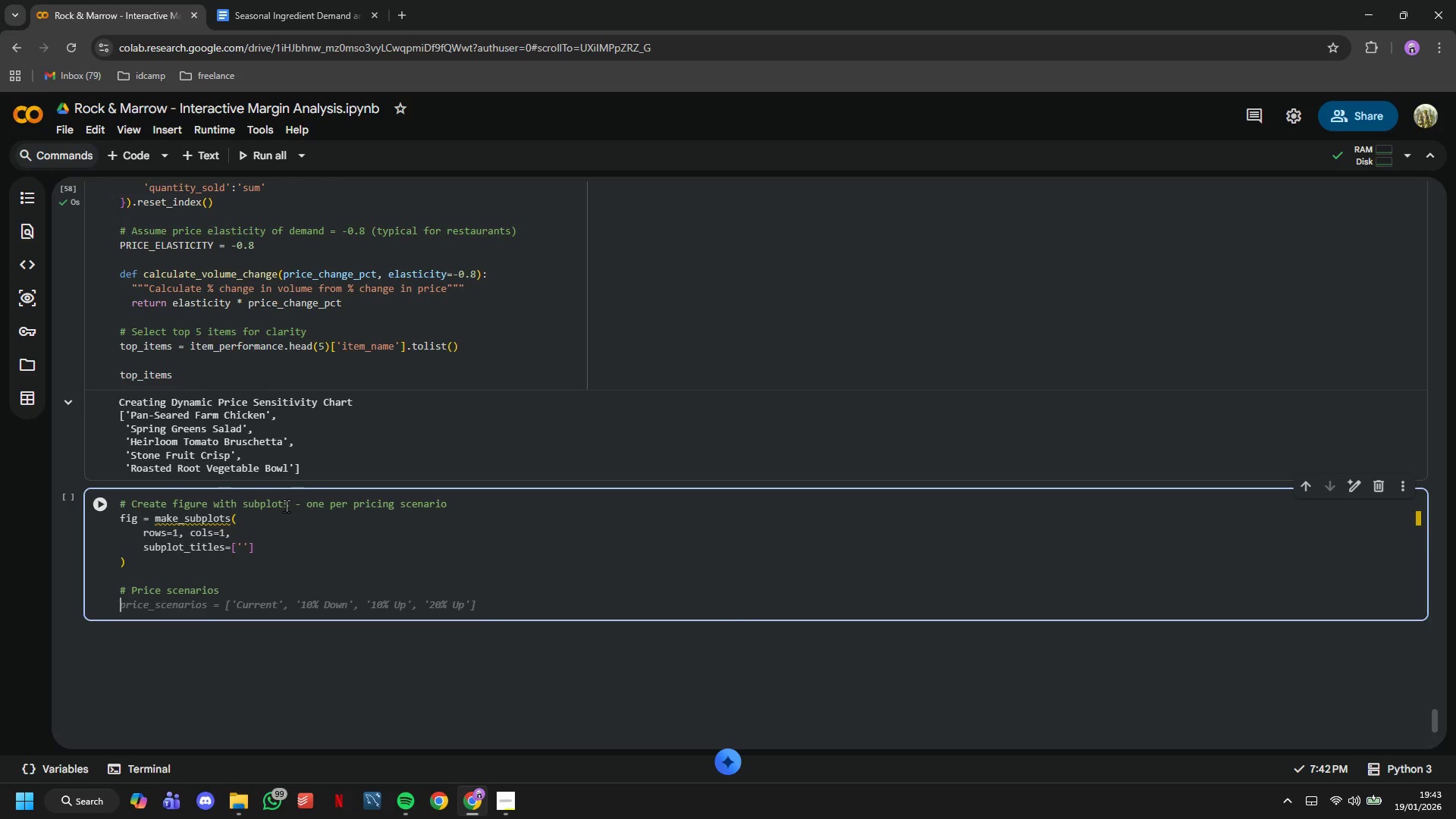 
type(scenarios = {)
 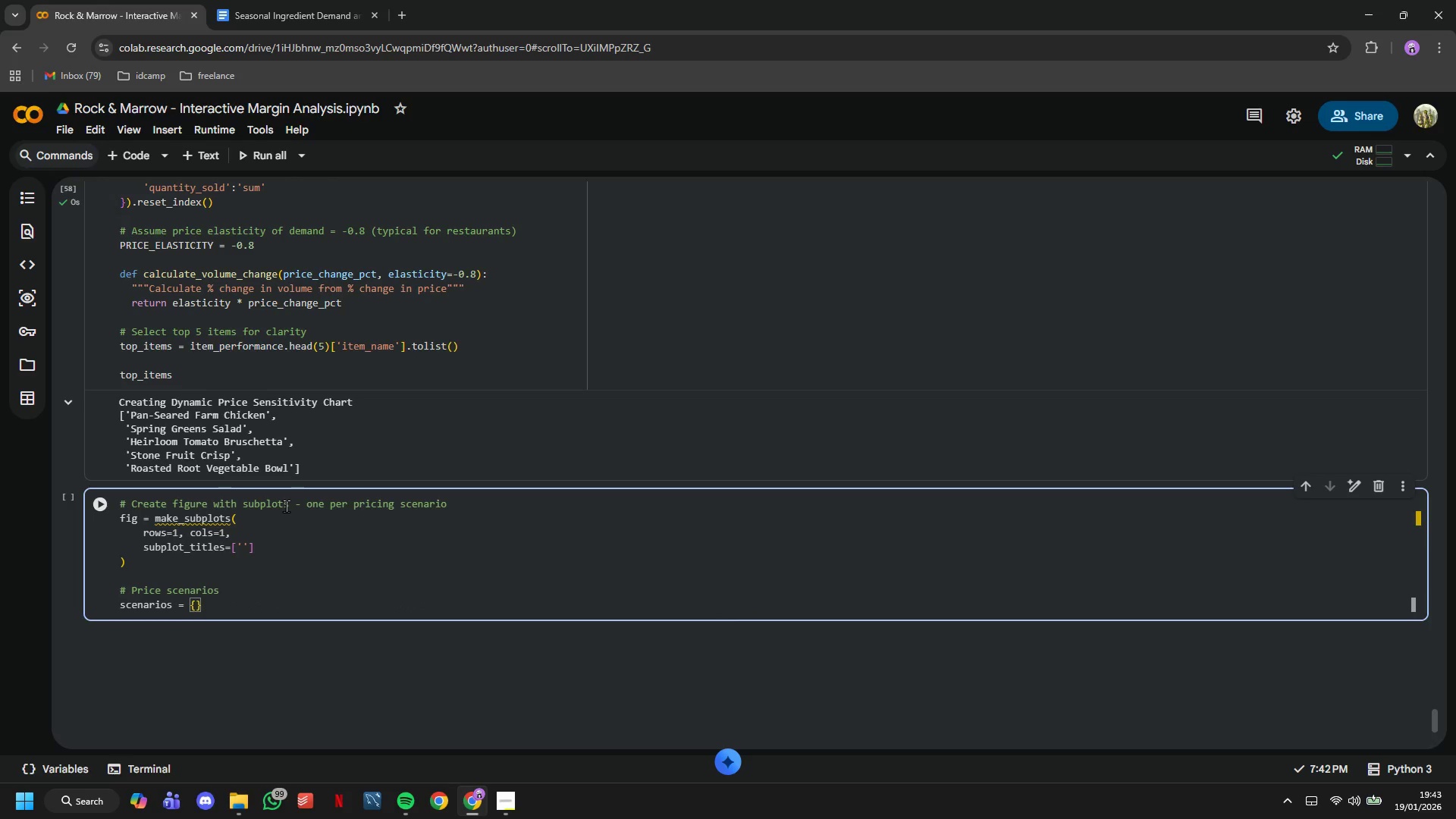 
key(Enter)
 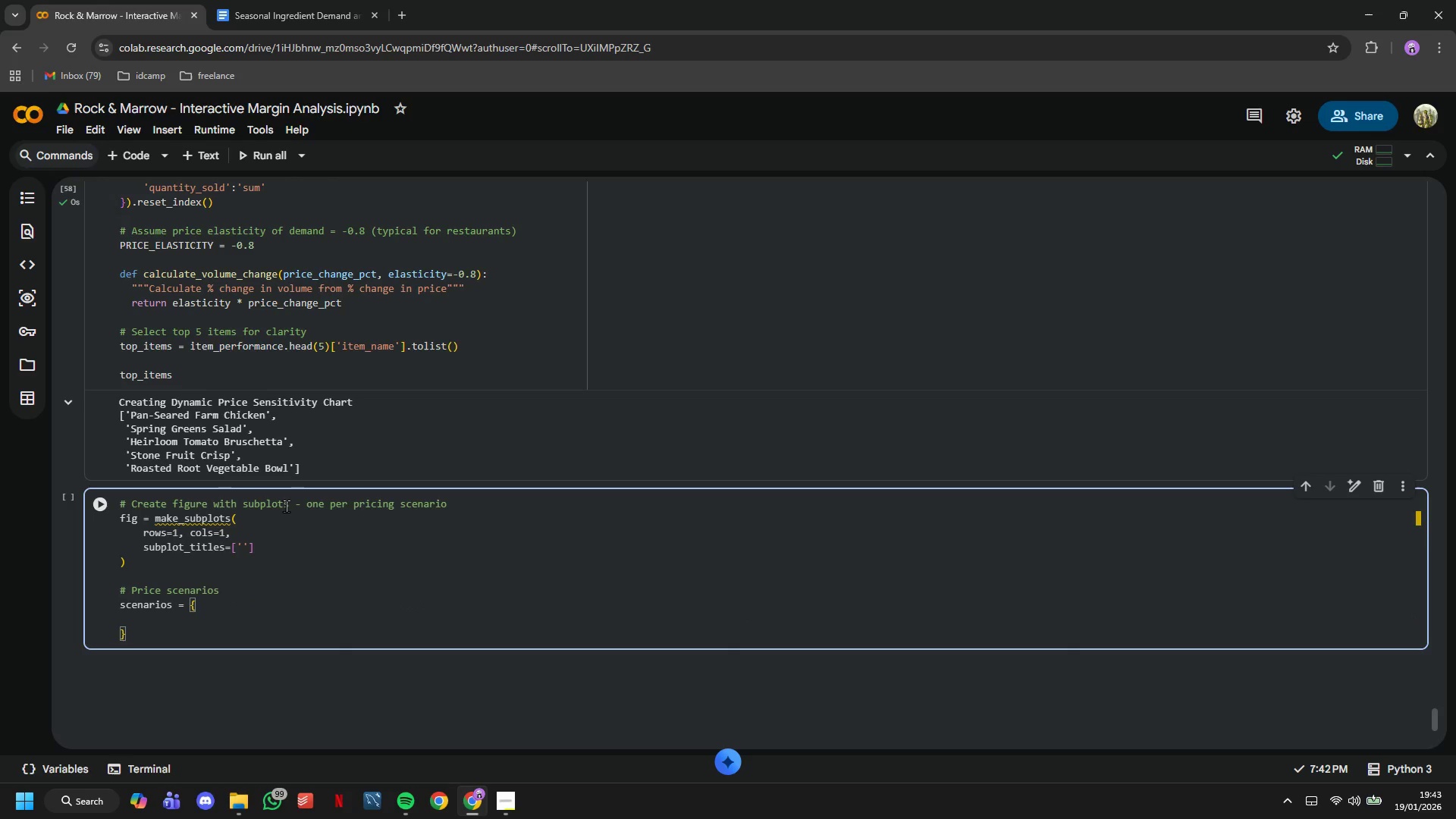 
type('CAU)
key(Backspace)
key(Backspace)
type(urrent Price)
 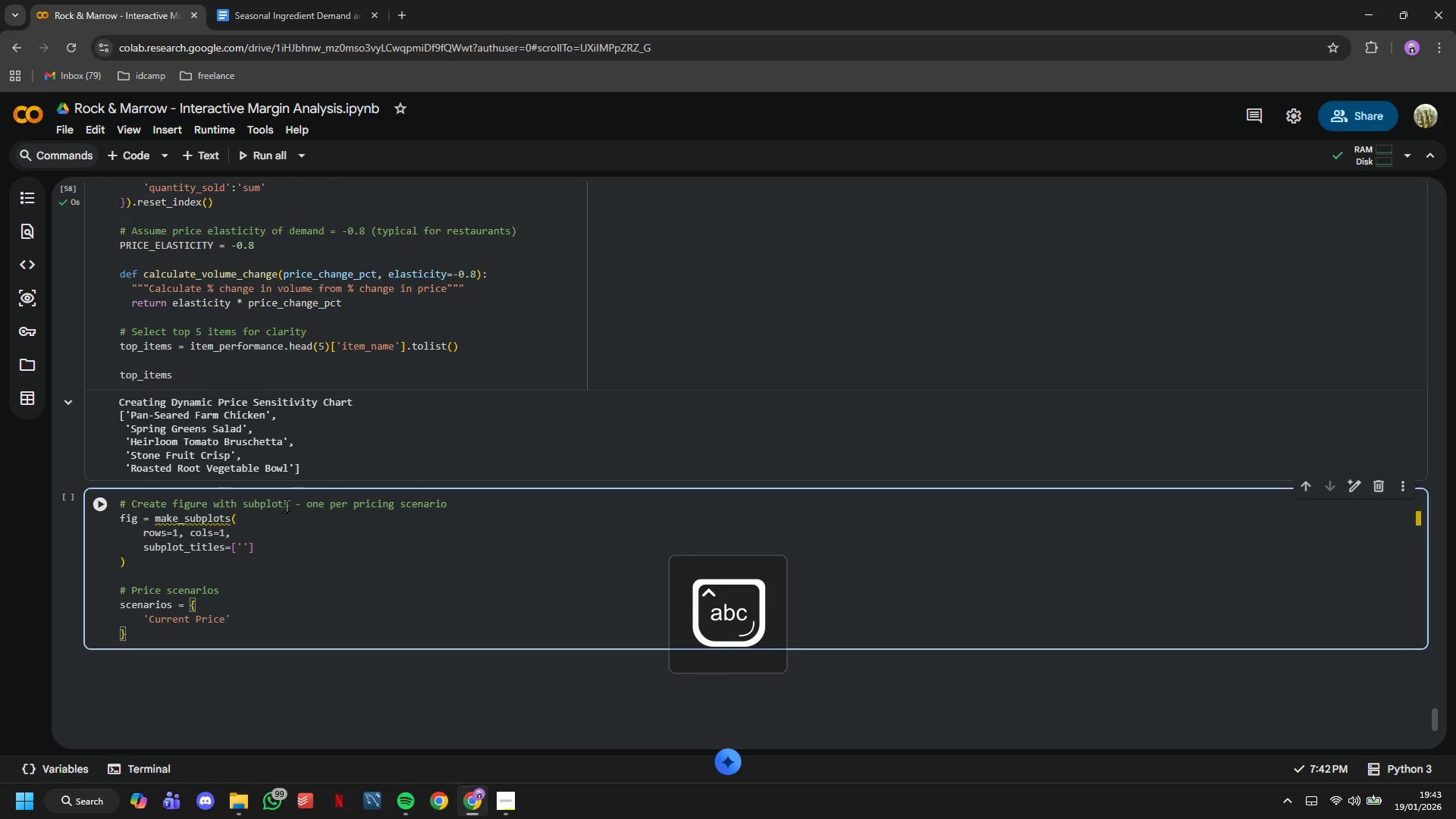 
key(ArrowRight)
 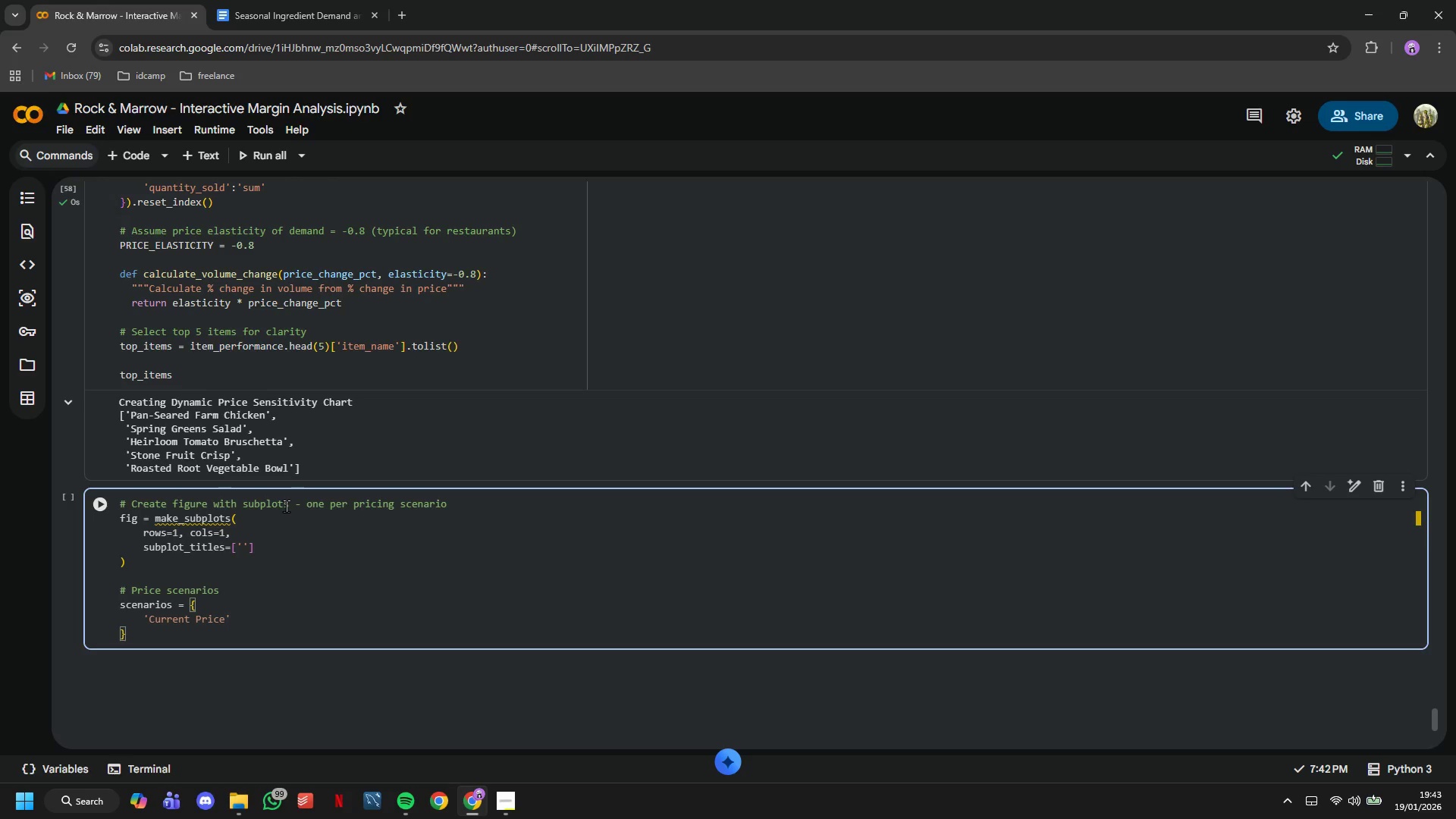 
wait(6.06)
 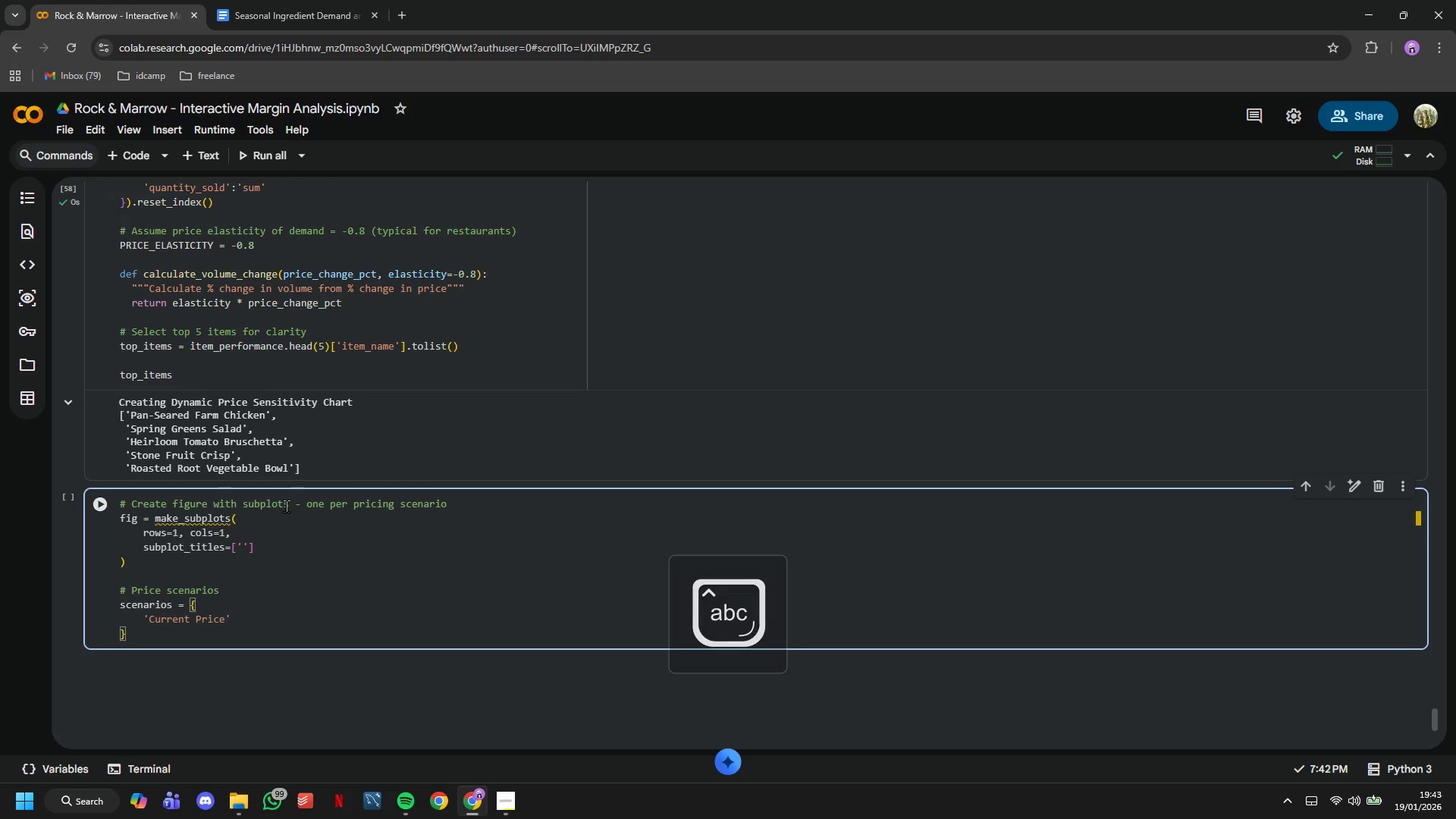 
key(Shift+ShiftLeft)
 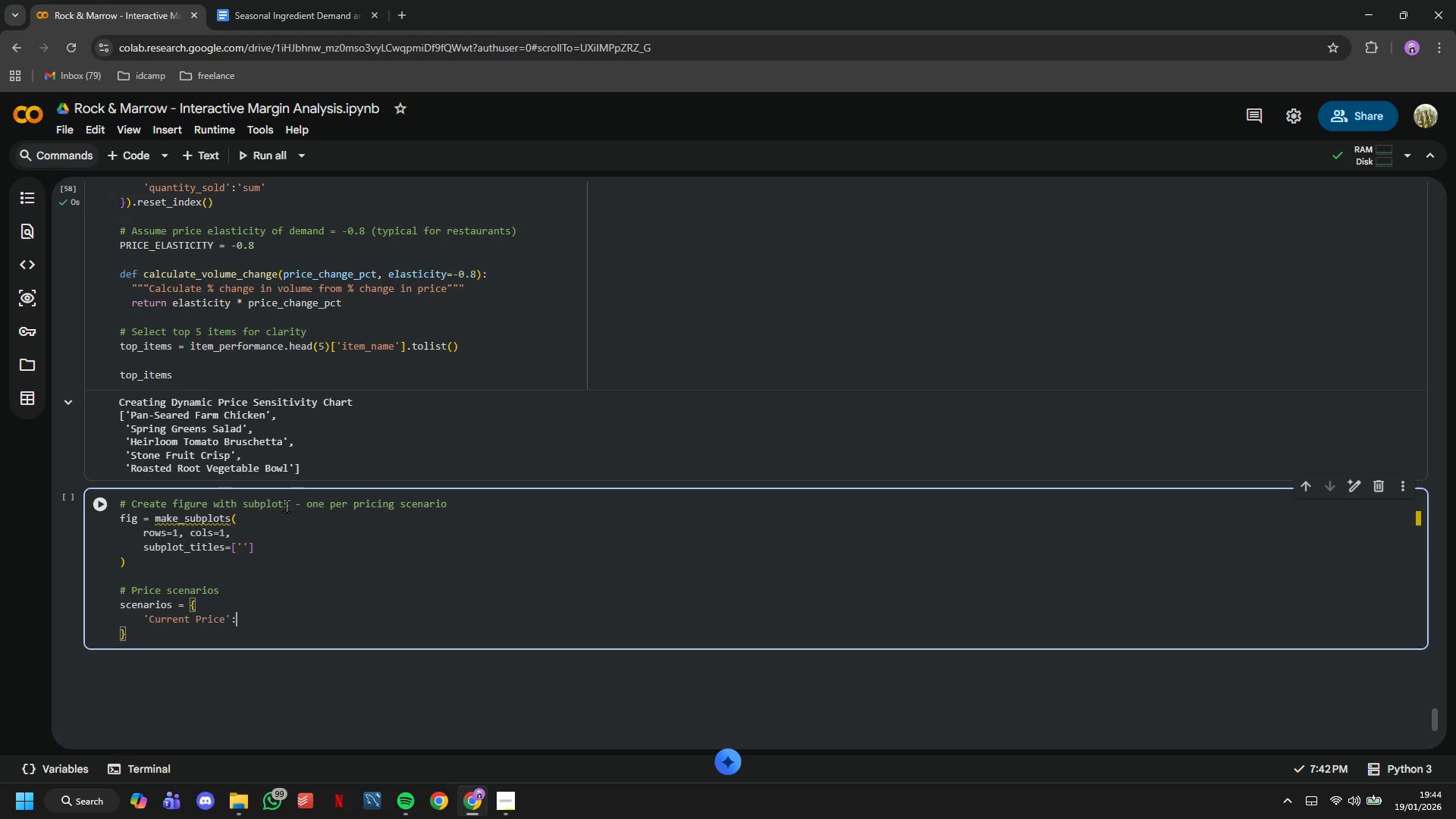 
key(Shift+Semicolon)
 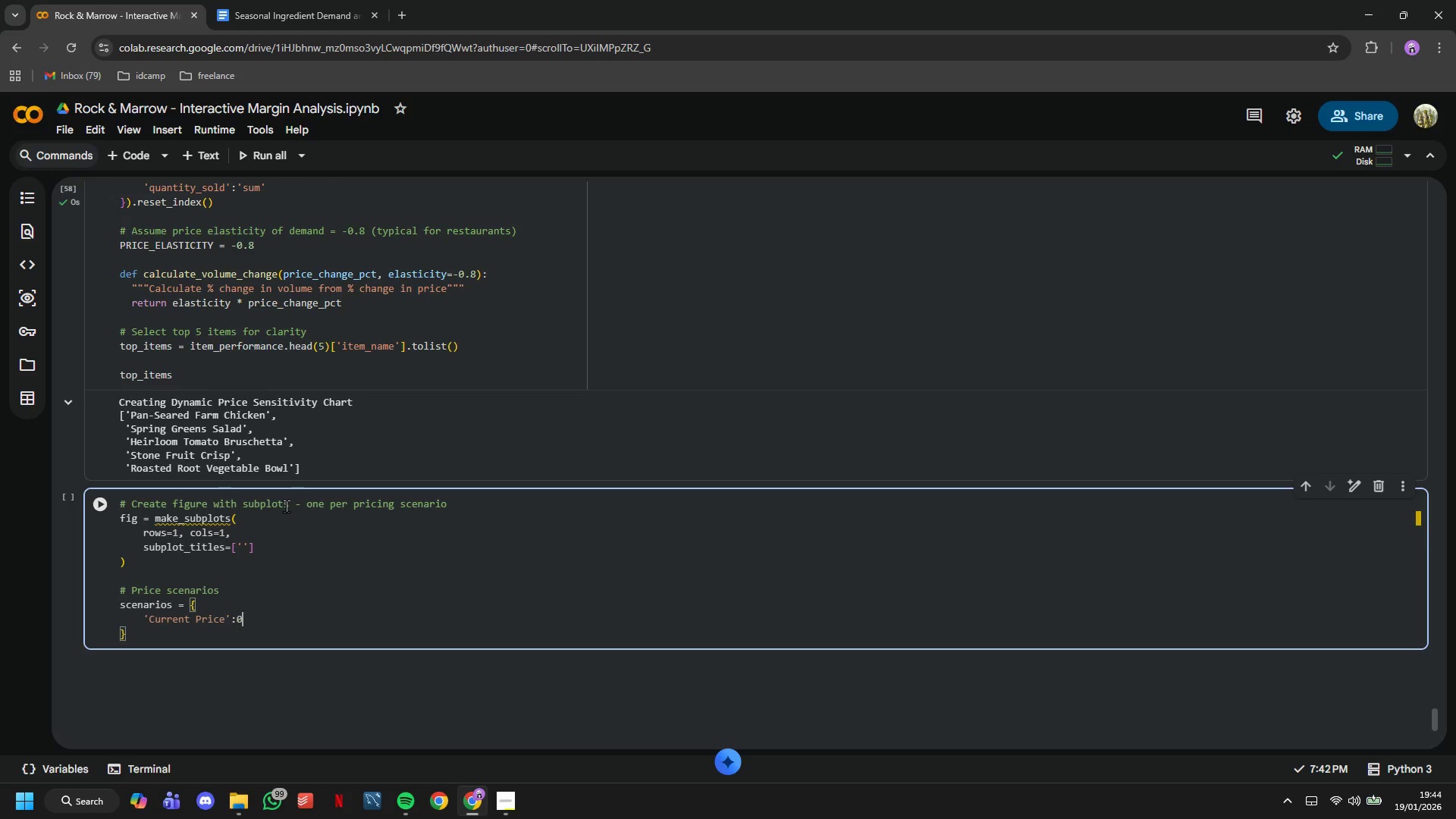 
key(0)
 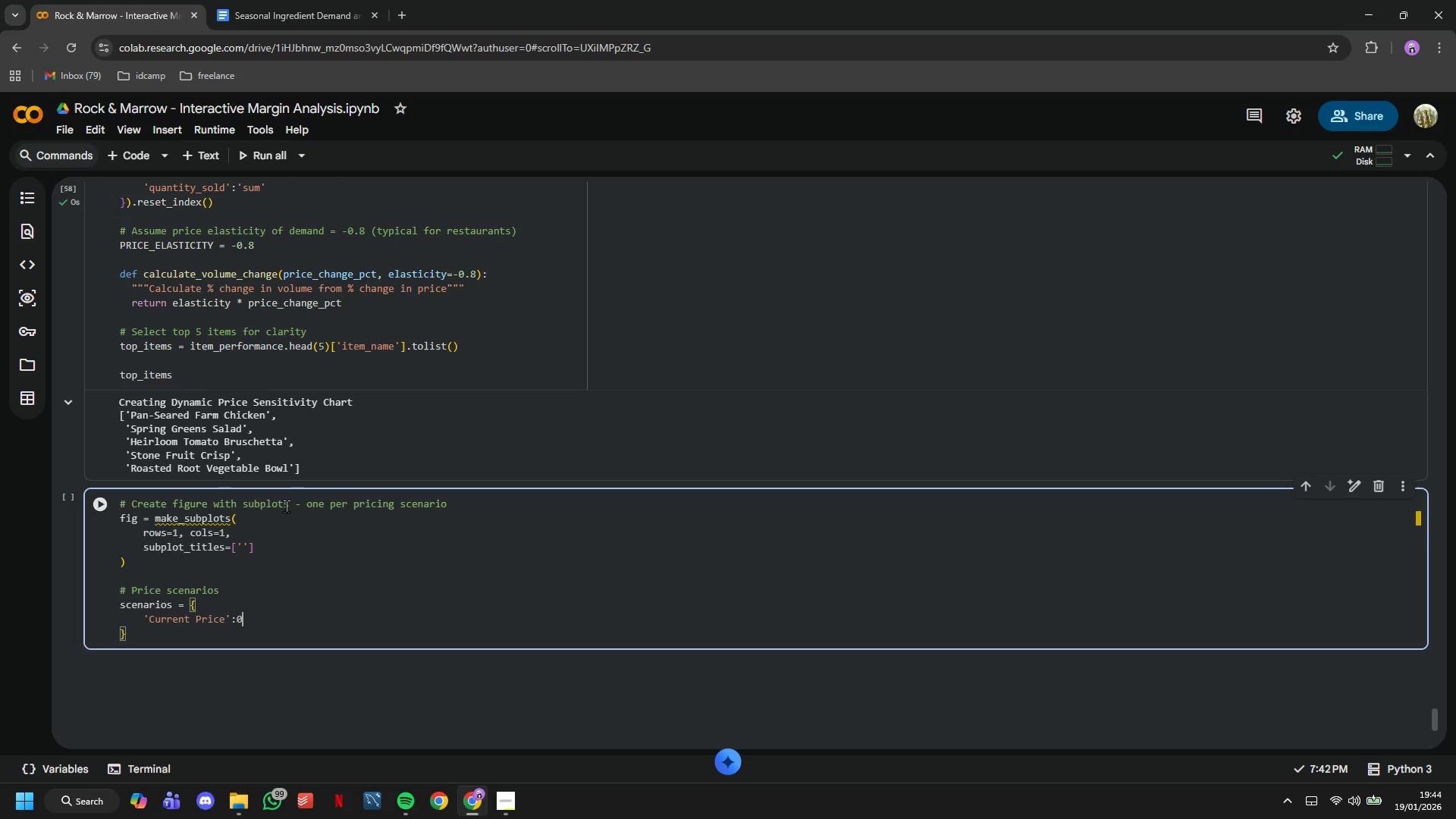 
key(Comma)
 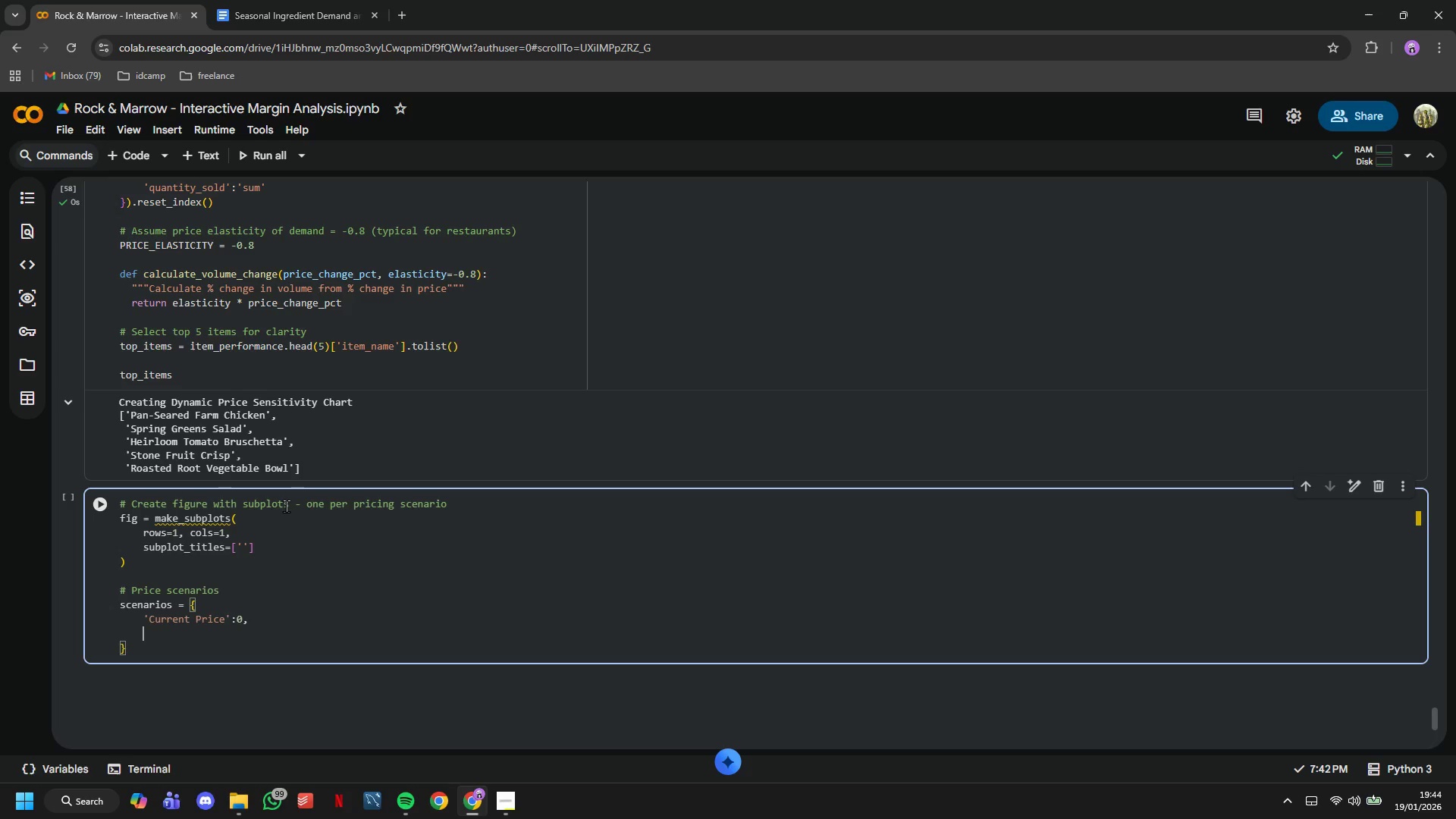 
key(Enter)
 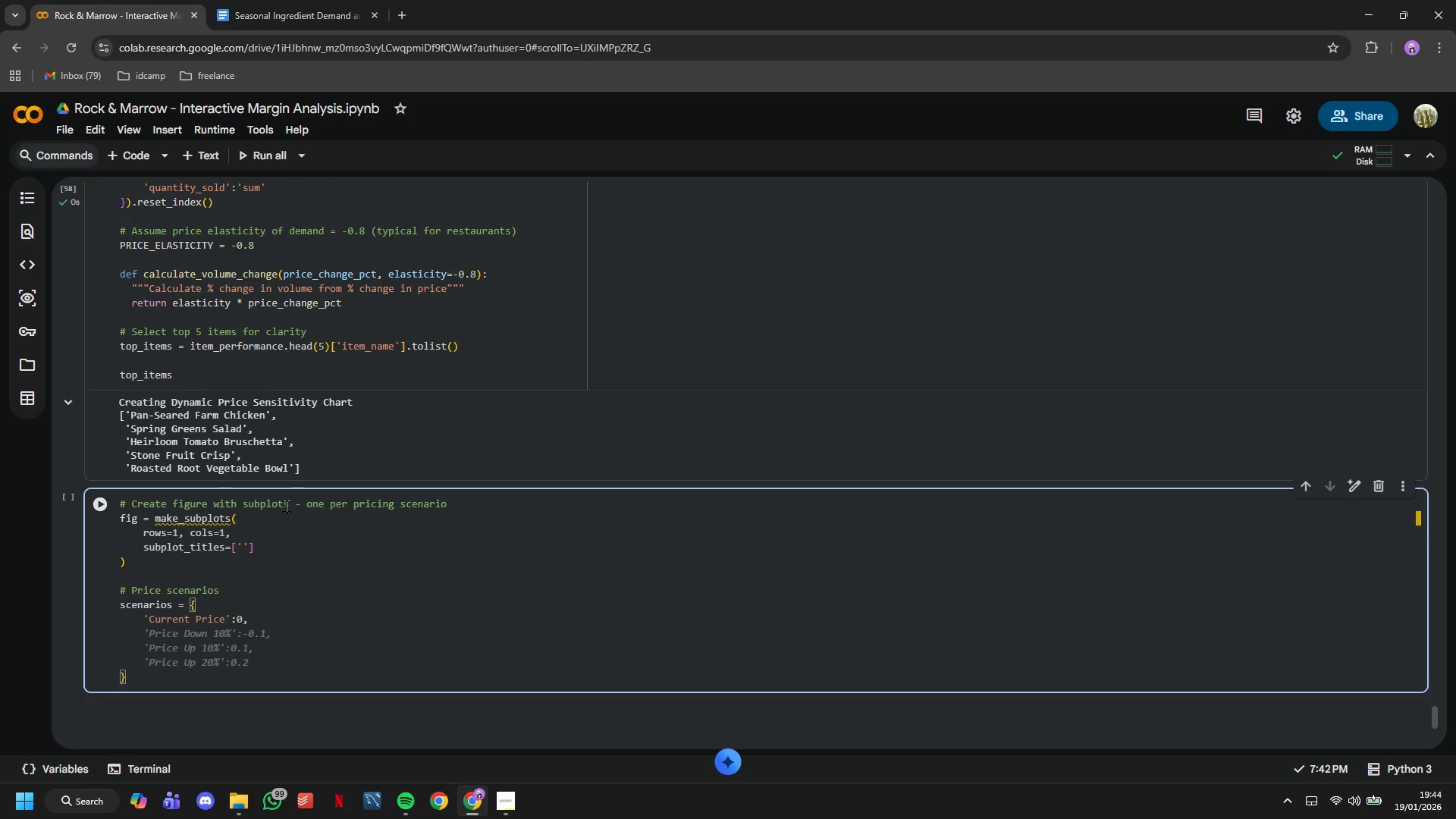 
type('Price -10%)
 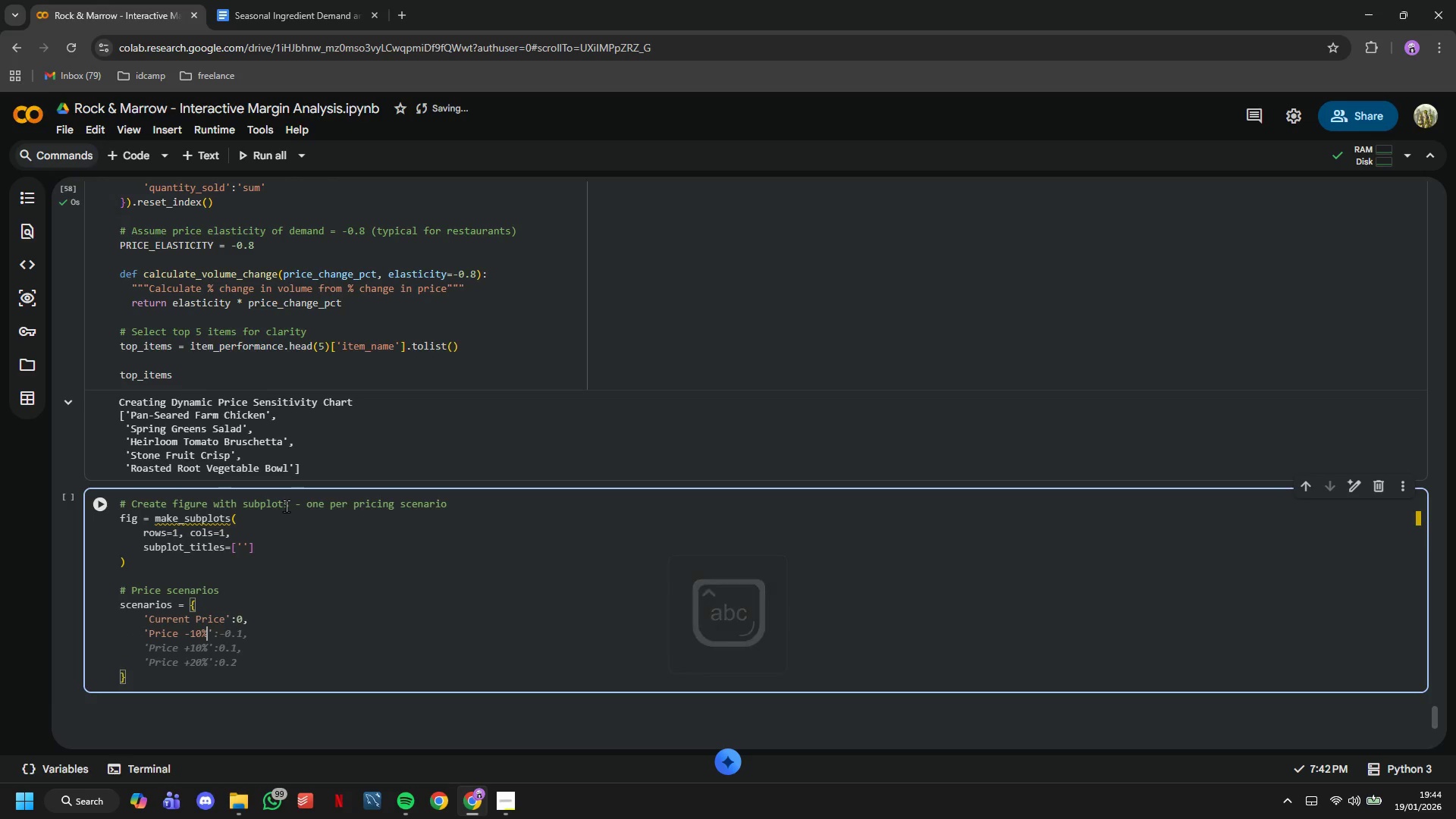 
key(ArrowRight)
 